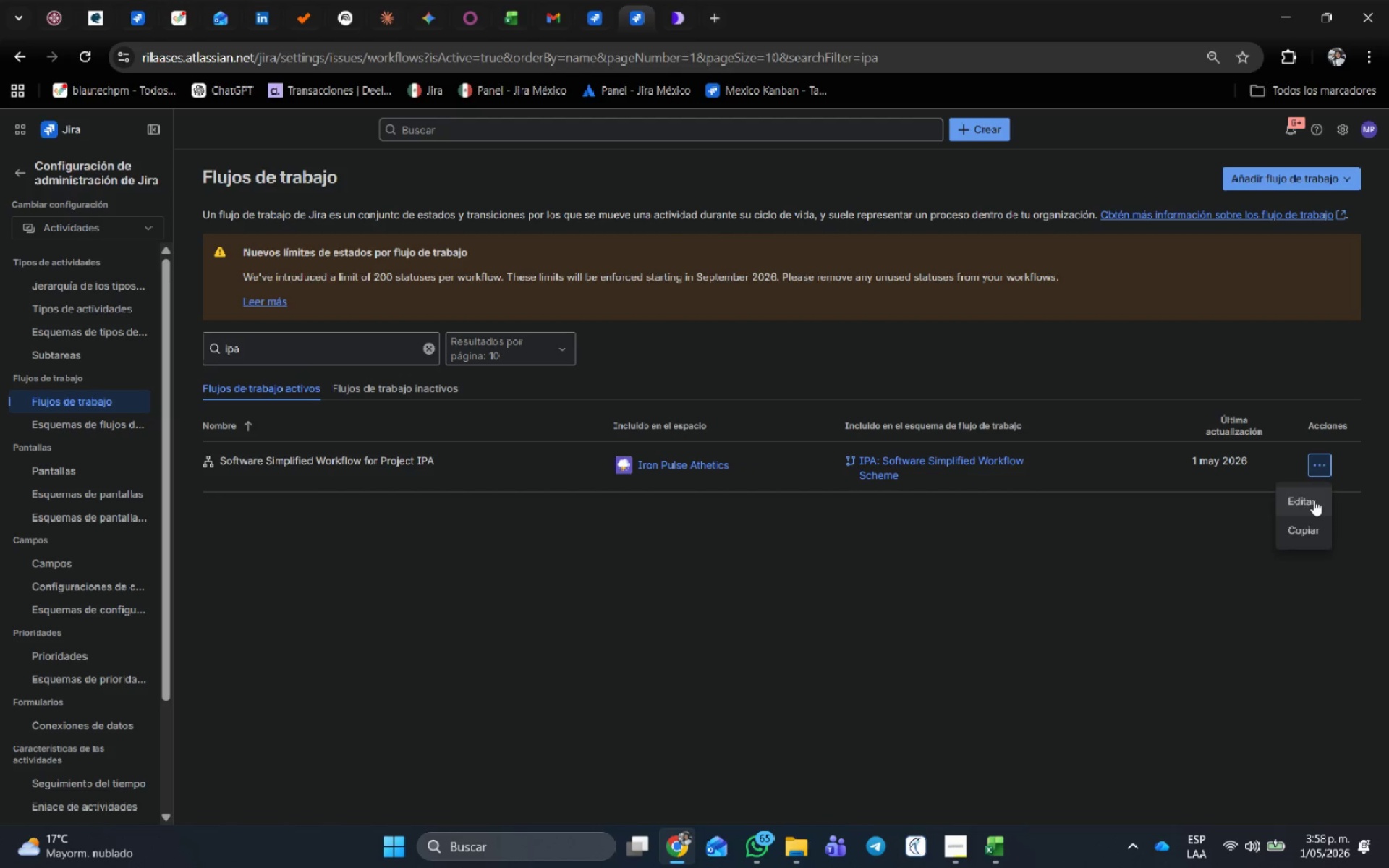 
left_click([1312, 502])
 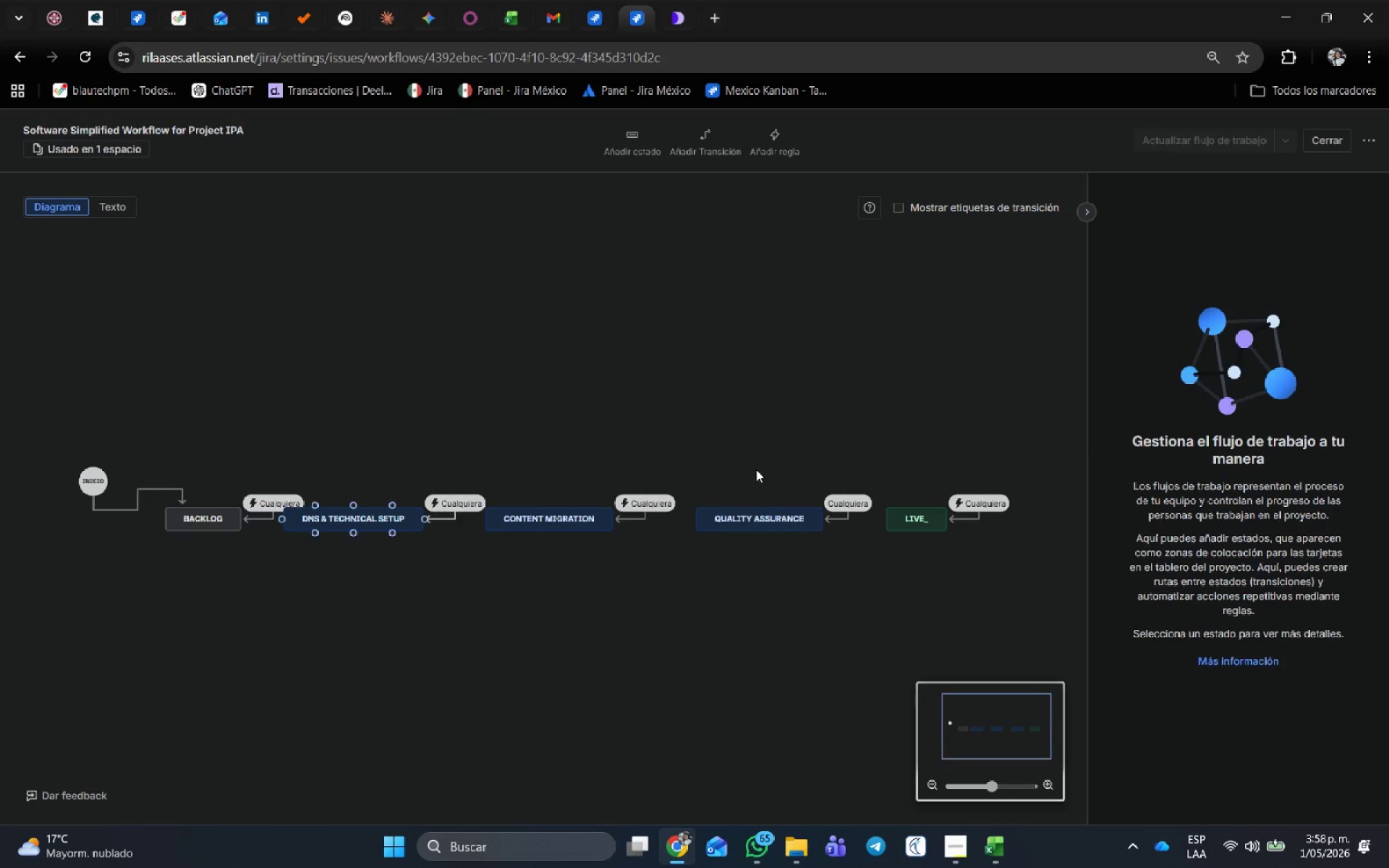 
wait(5.14)
 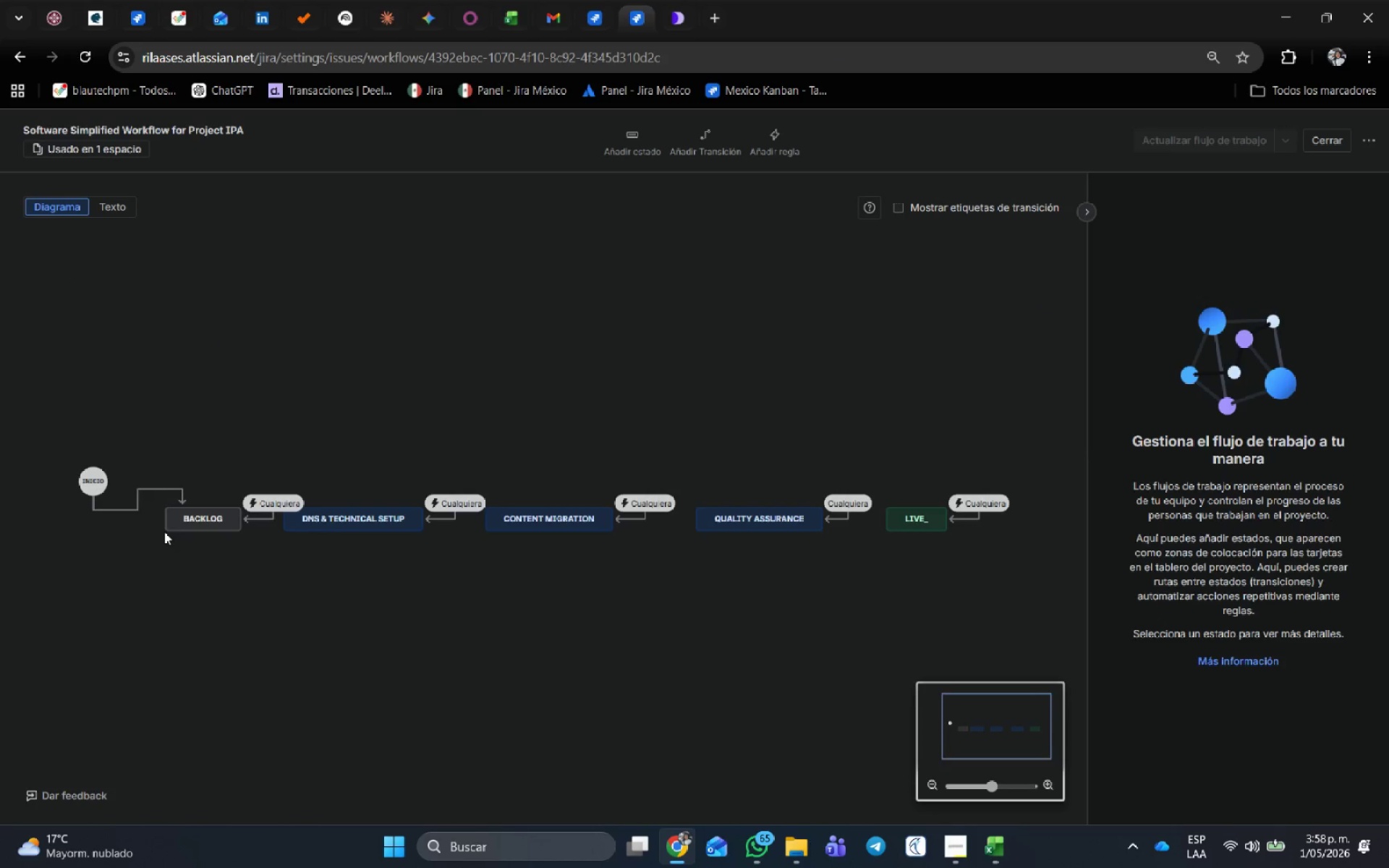 
key(Meta+Shift+ShiftLeft)
 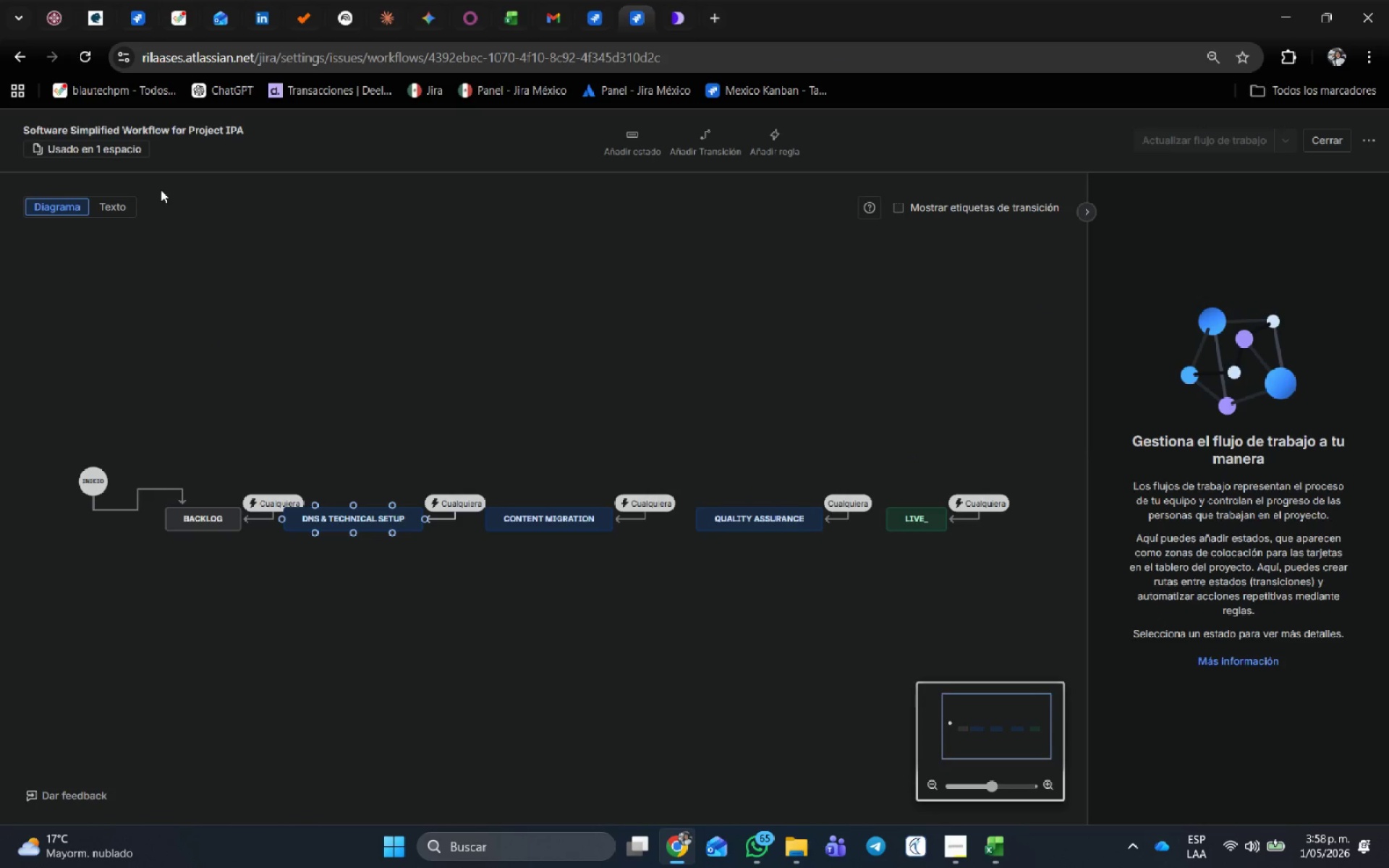 
key(Meta+Shift+S)
 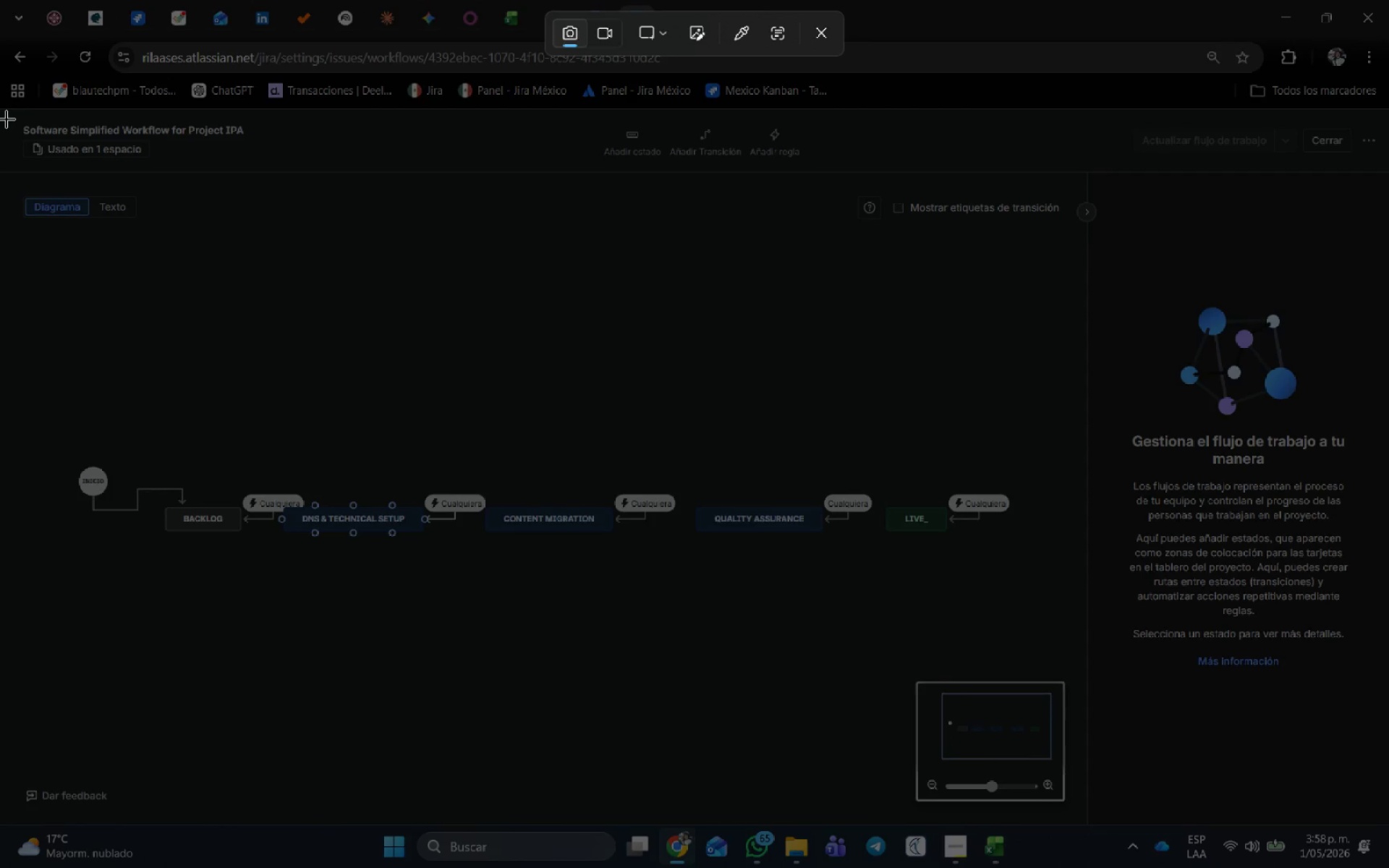 
left_click_drag(start_coordinate=[4, 111], to_coordinate=[1111, 815])
 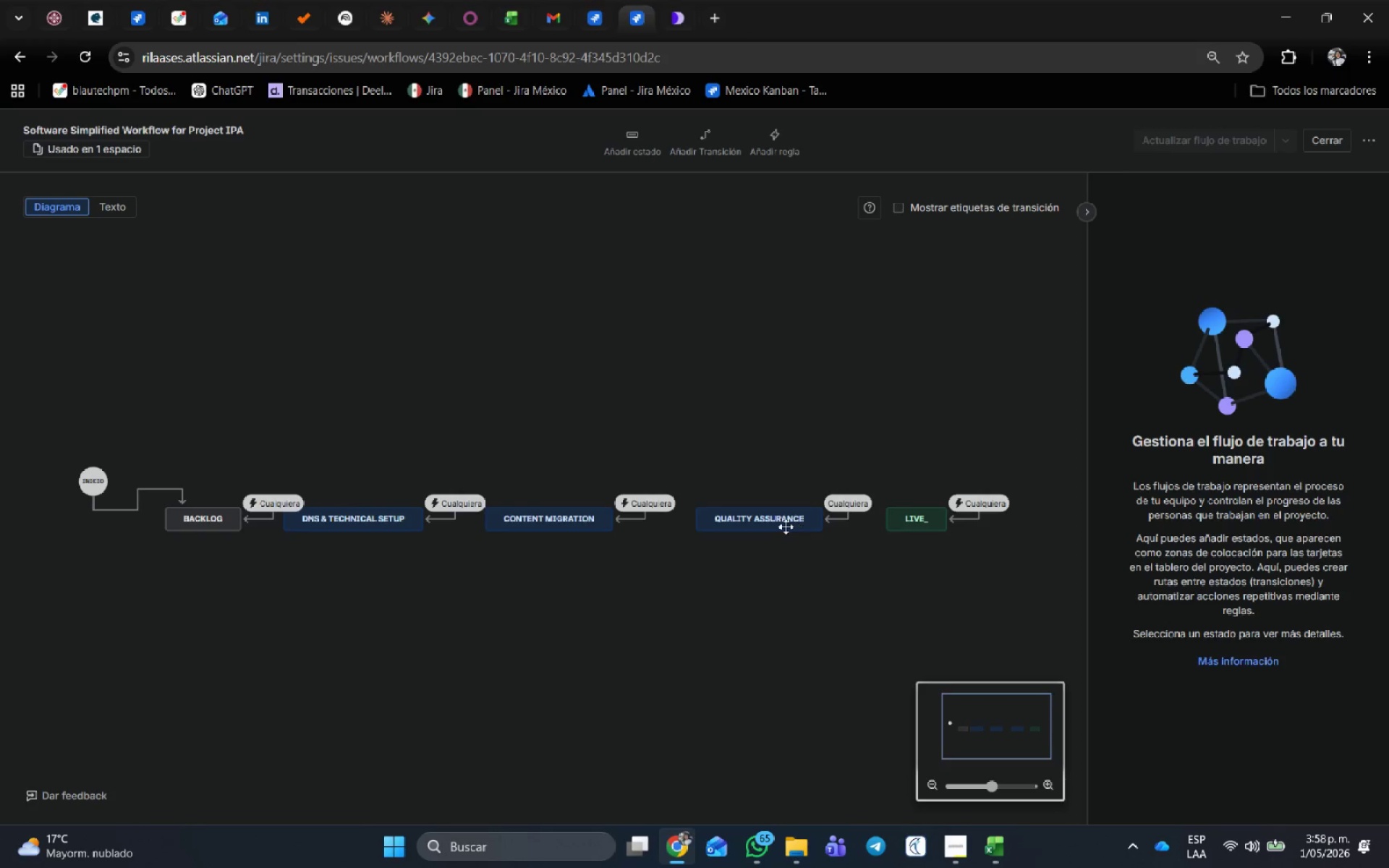 
left_click([786, 527])
 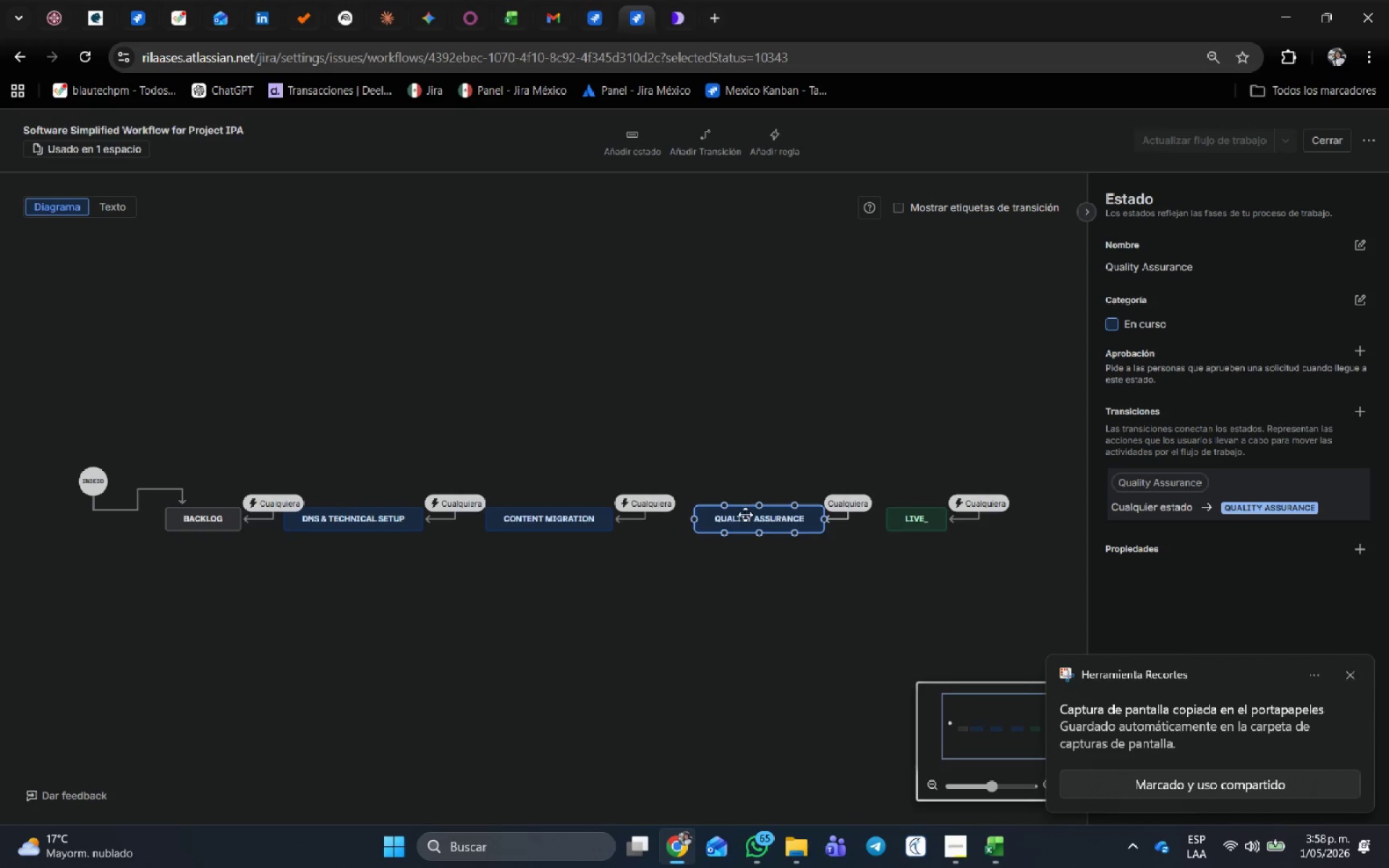 
left_click_drag(start_coordinate=[740, 514], to_coordinate=[726, 514])
 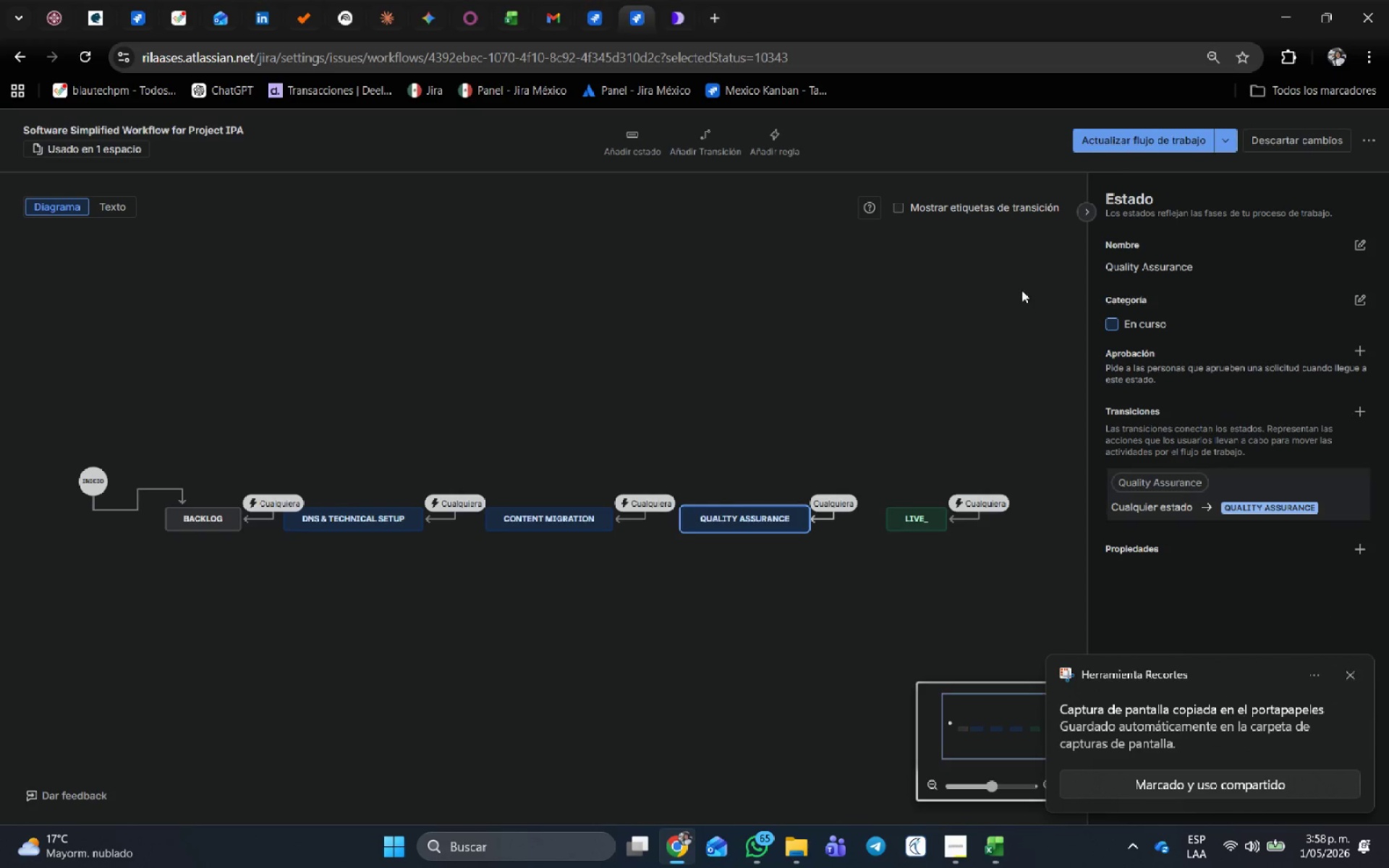 
left_click([784, 137])
 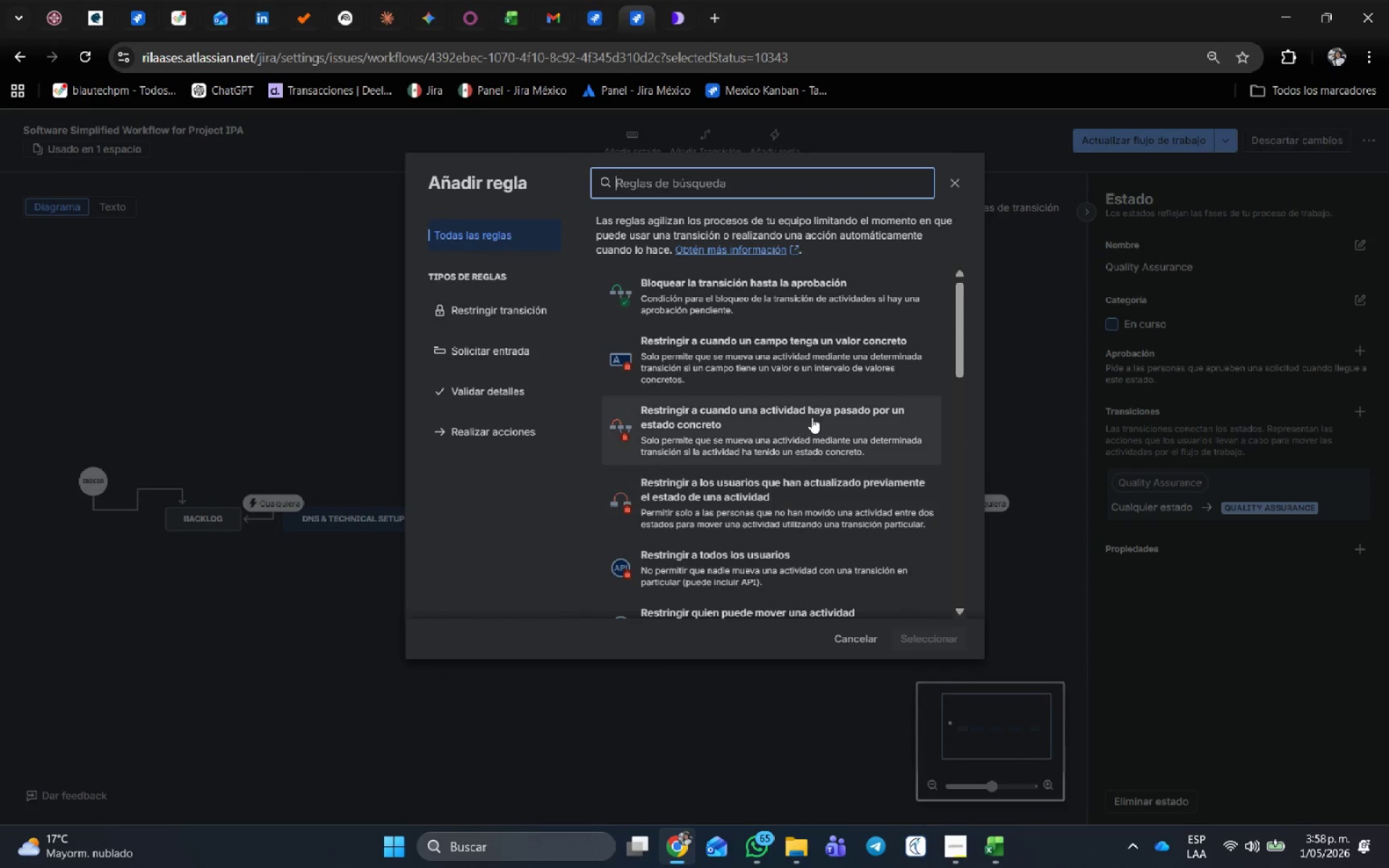 
scroll: coordinate [803, 529], scroll_direction: down, amount: 2.0
 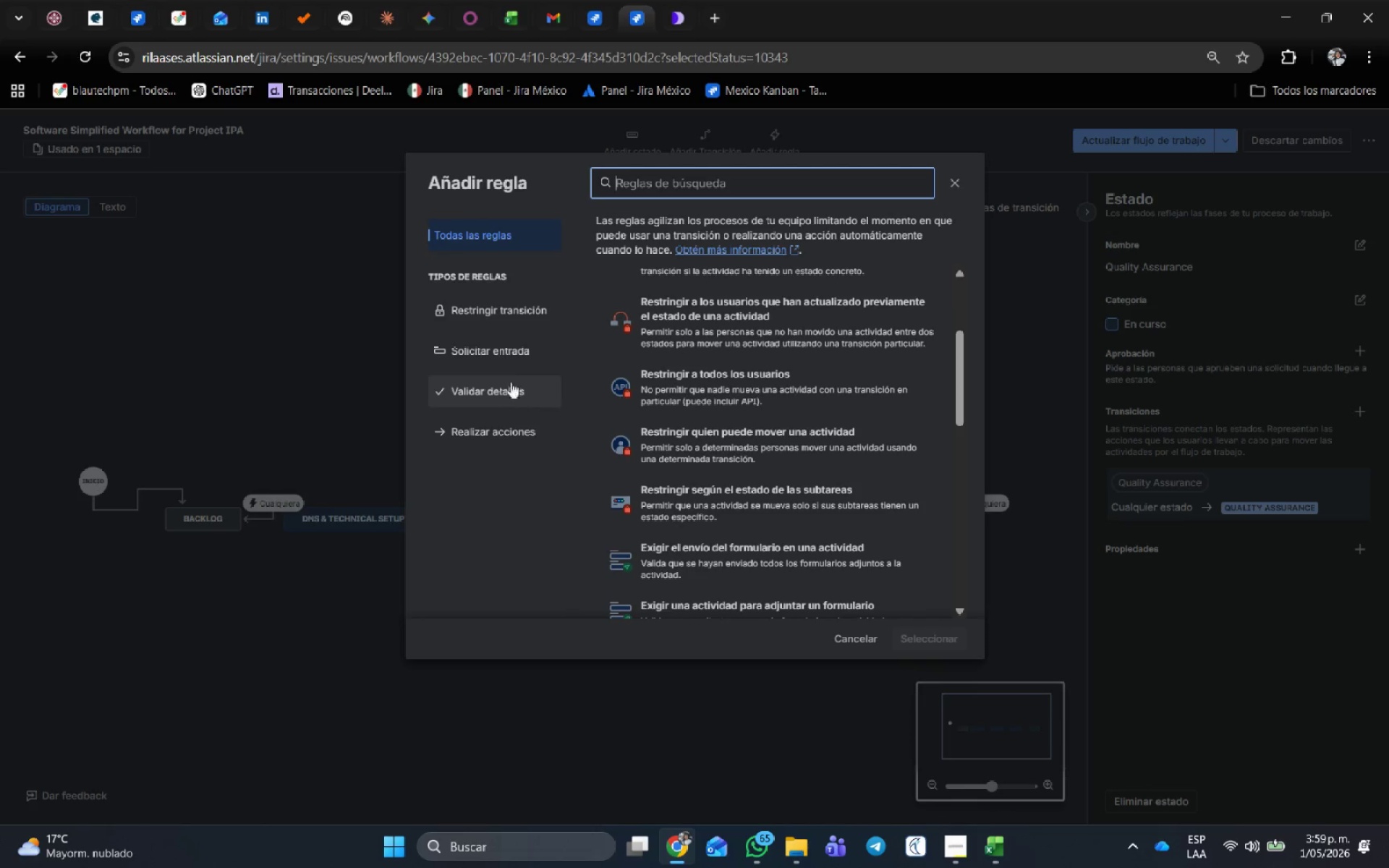 
left_click([510, 316])
 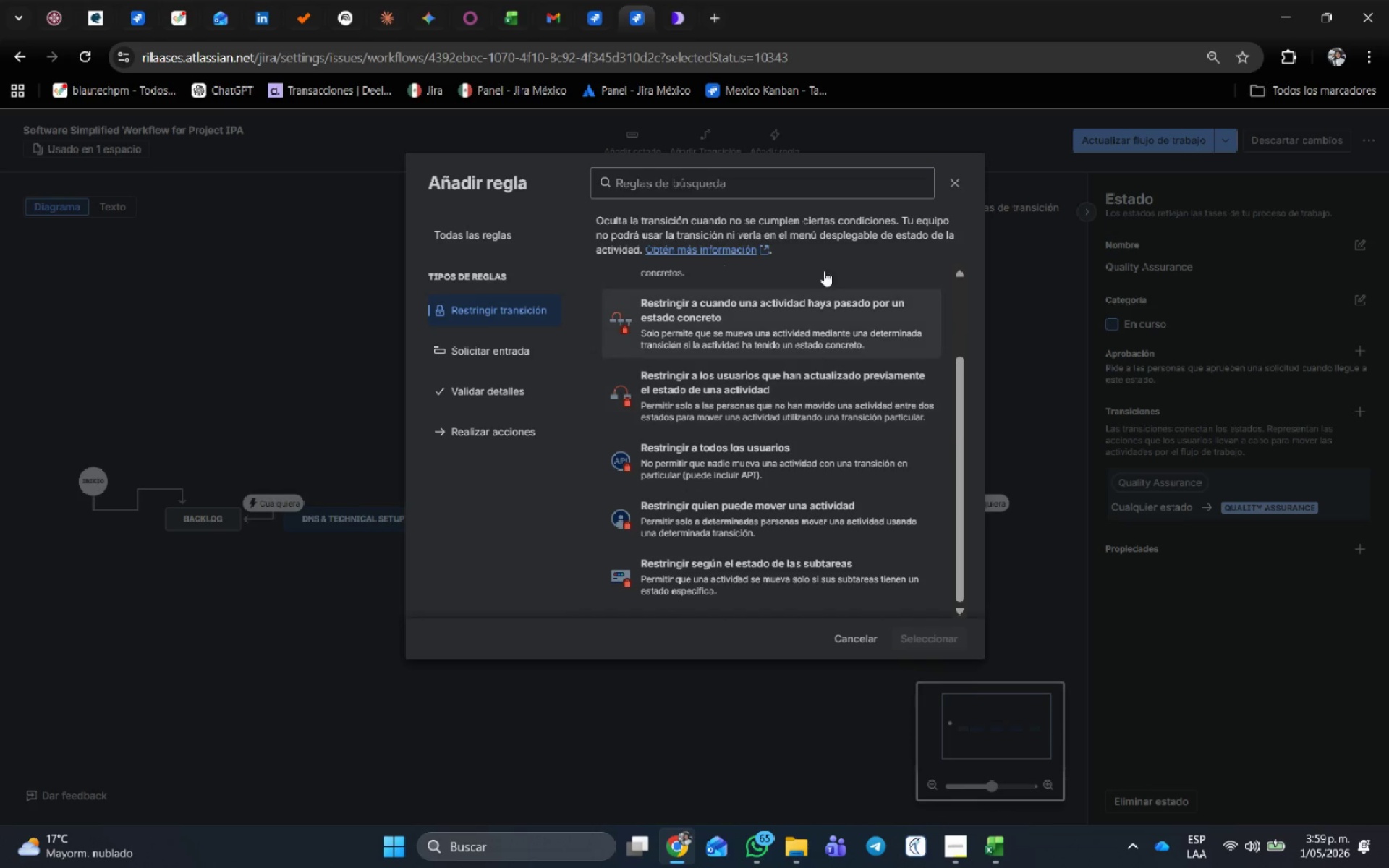 
scroll: coordinate [849, 326], scroll_direction: up, amount: 3.0
 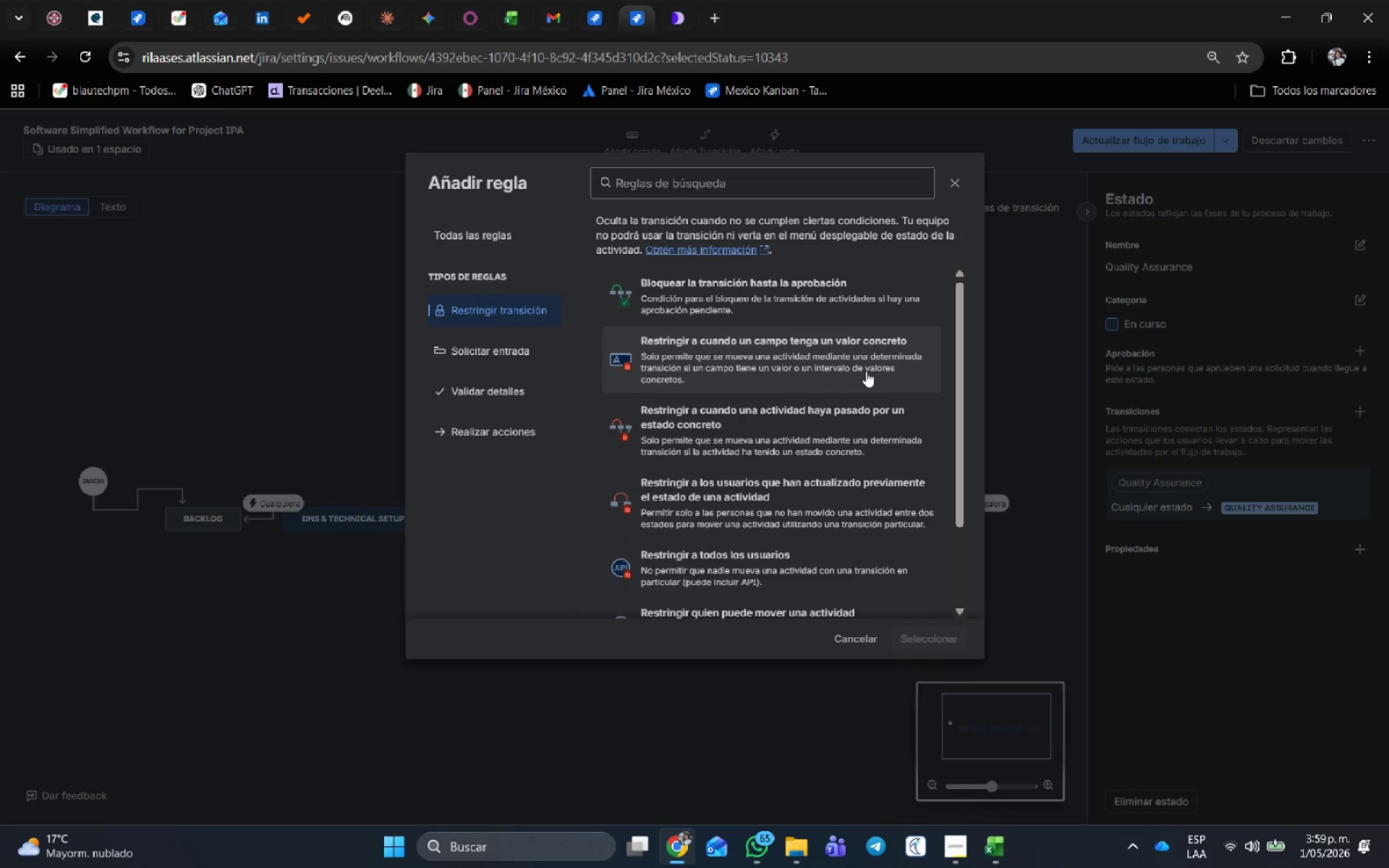 
scroll: coordinate [866, 371], scroll_direction: down, amount: 1.0
 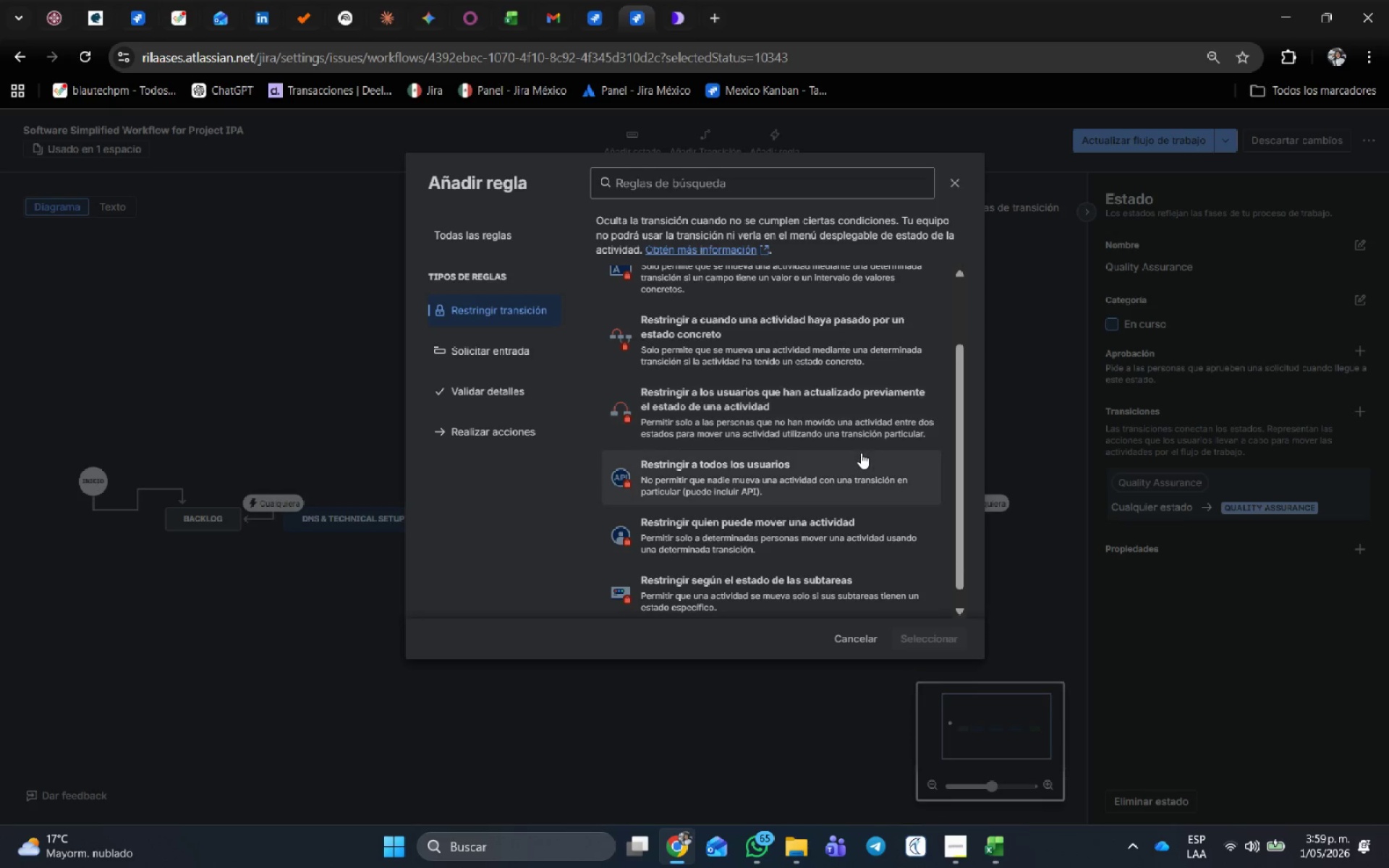 
wait(5.62)
 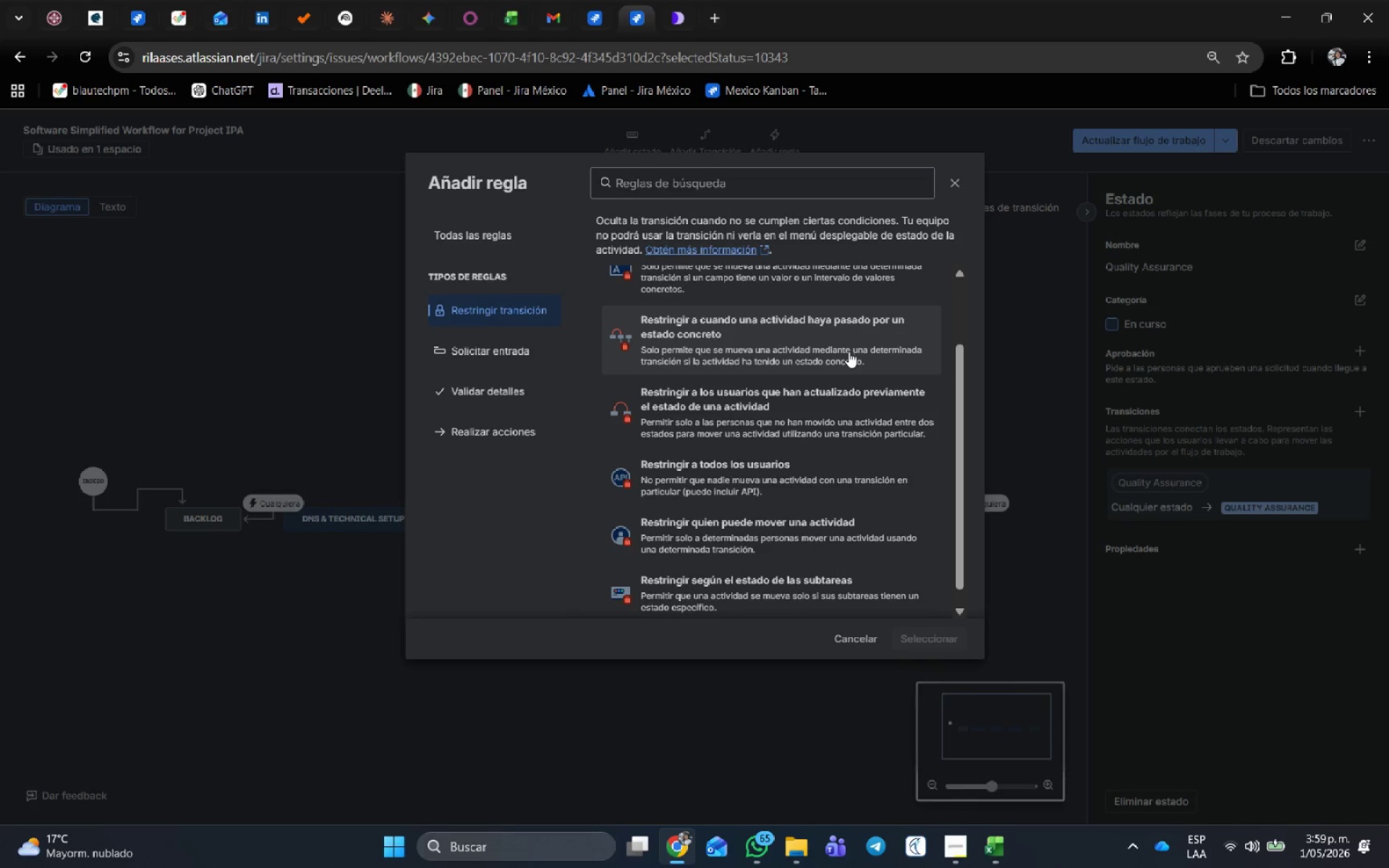 
scroll: coordinate [862, 480], scroll_direction: down, amount: 1.0
 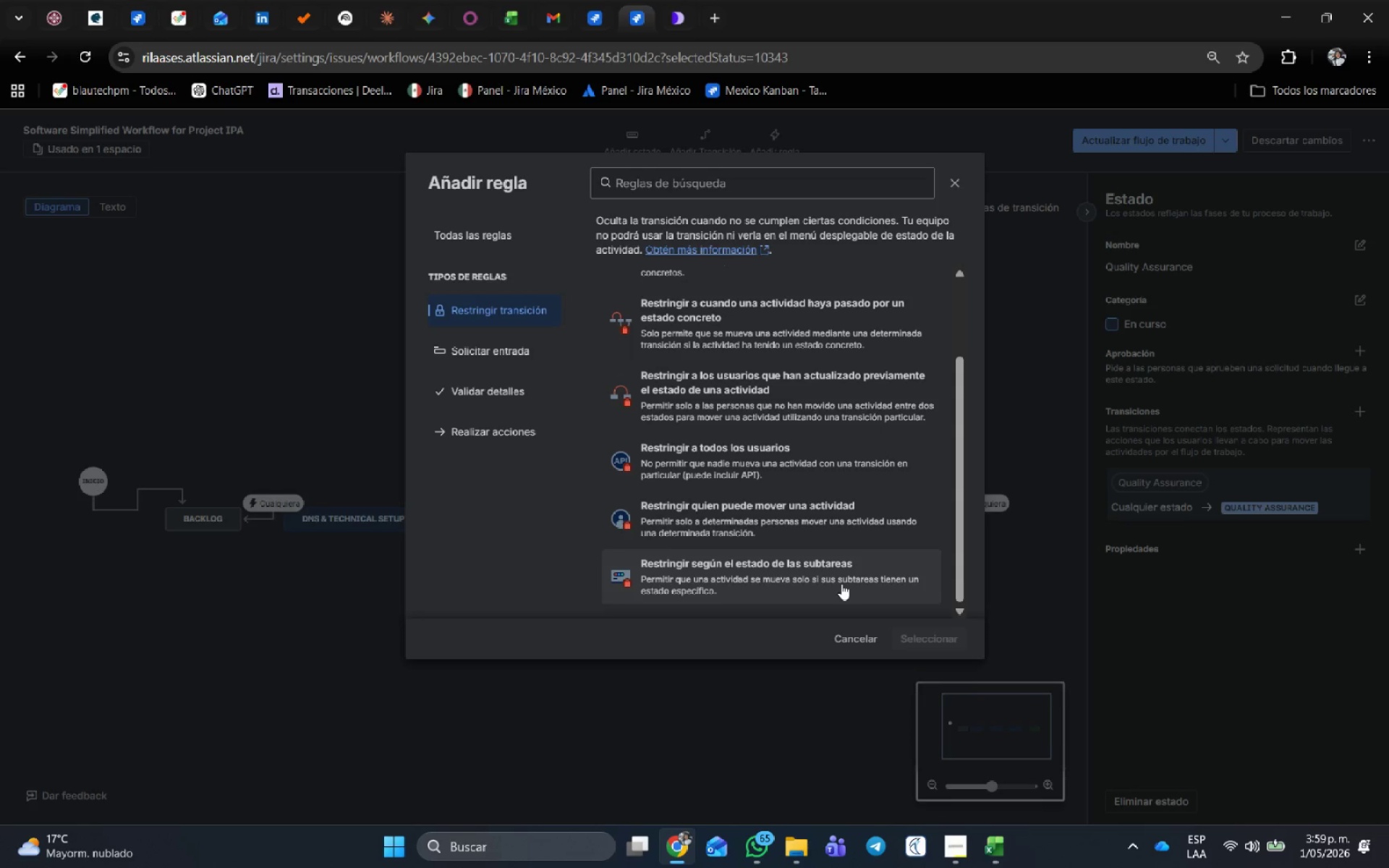 
left_click([842, 577])
 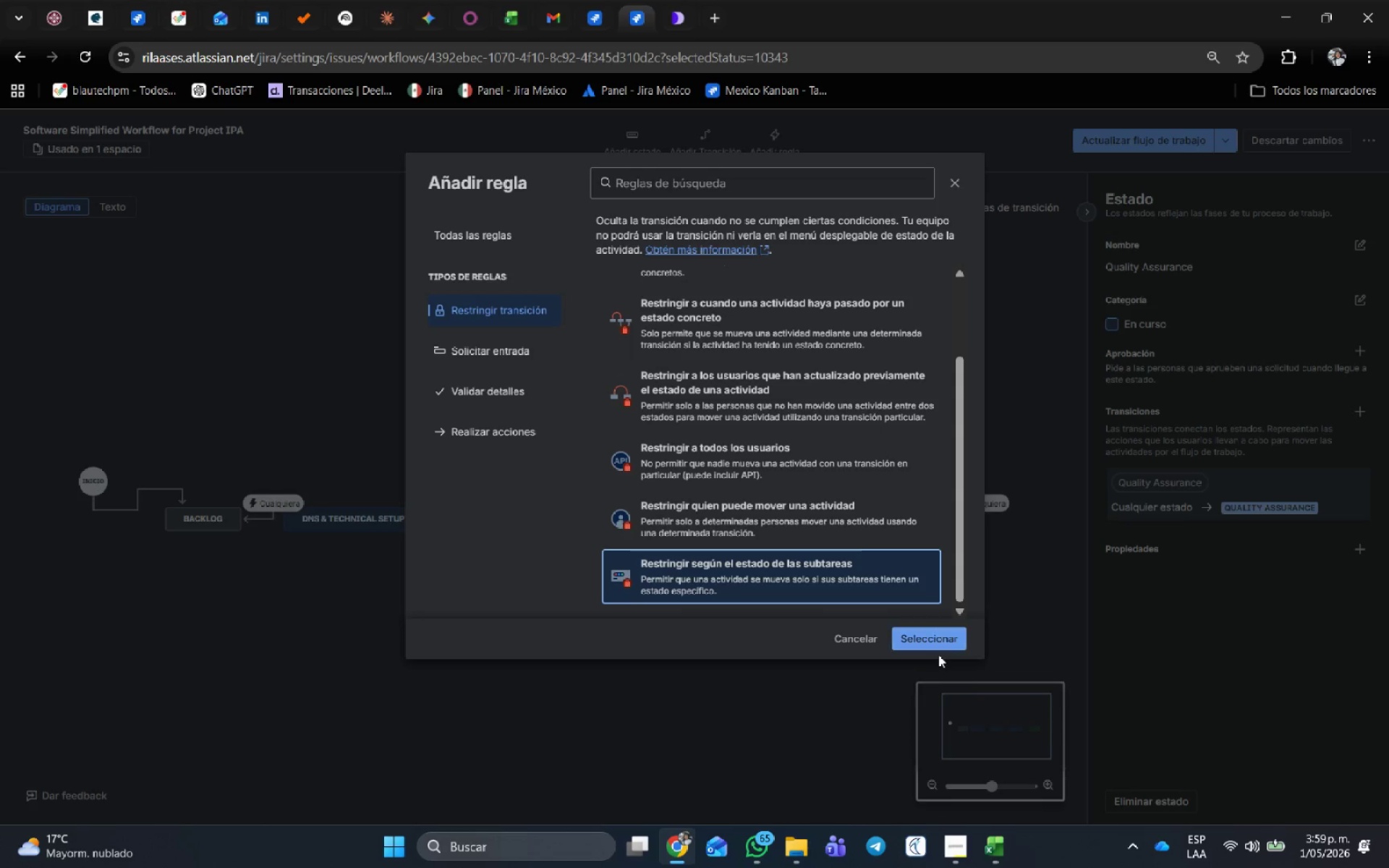 
left_click([939, 636])
 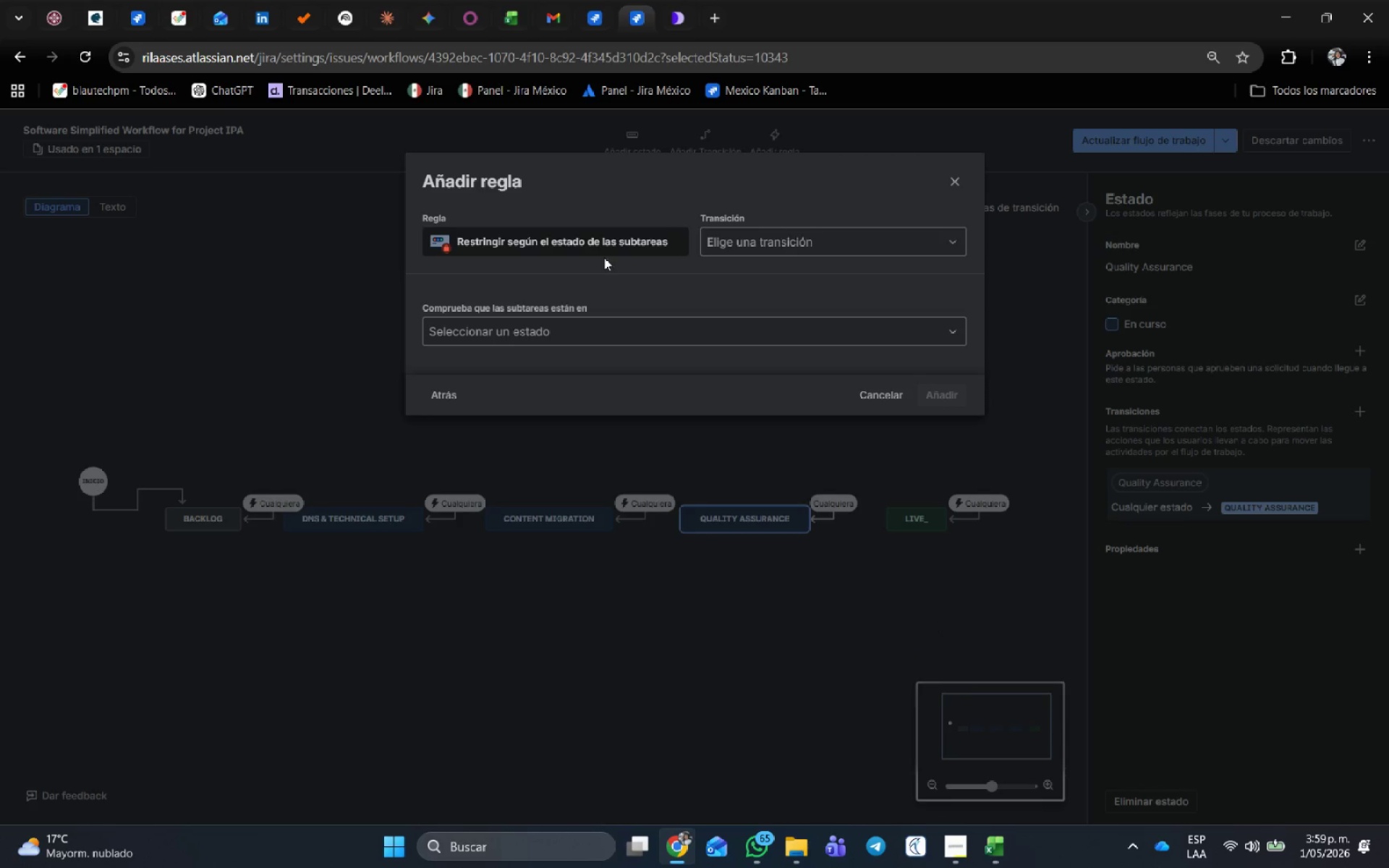 
left_click([799, 233])
 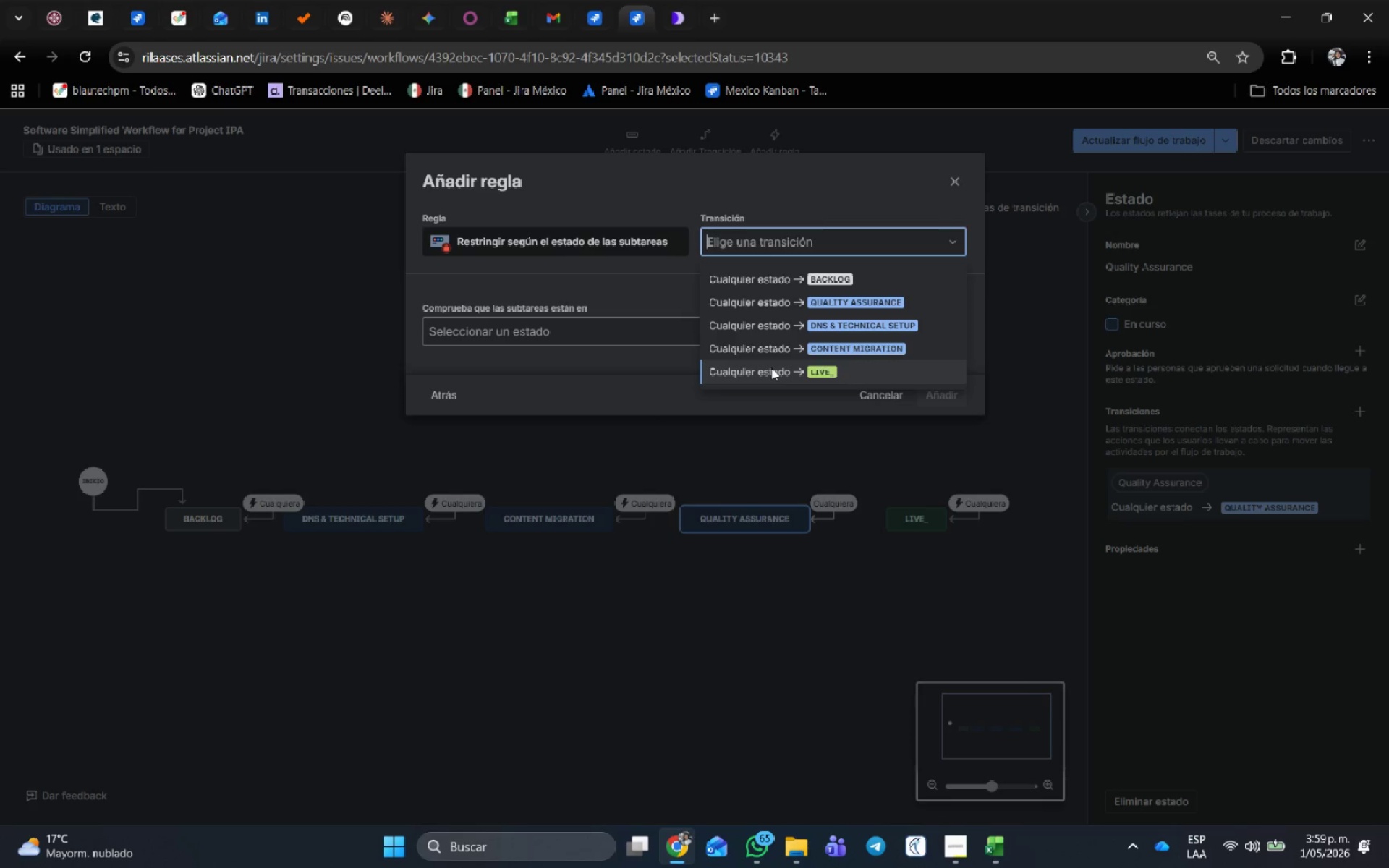 
left_click([771, 367])
 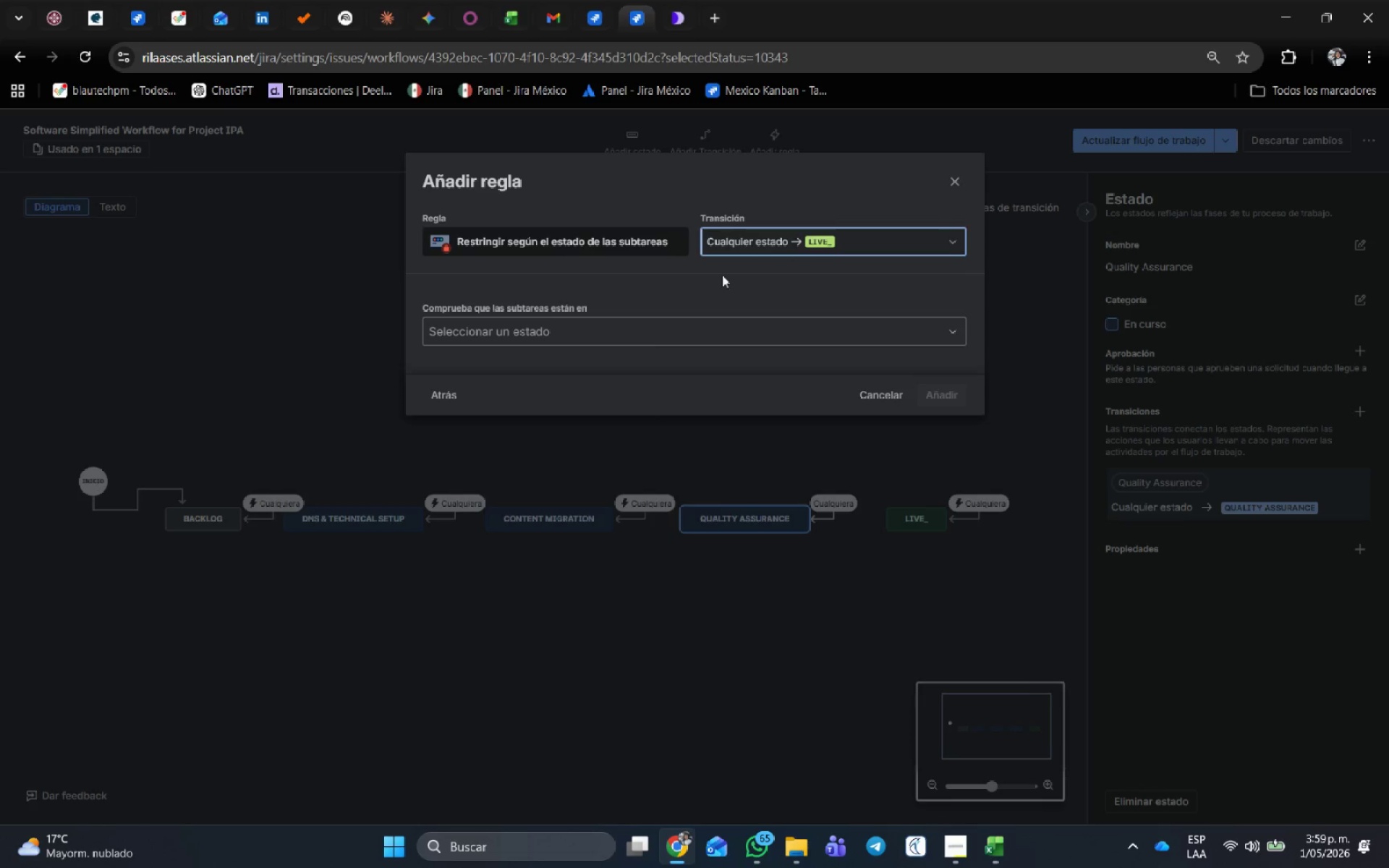 
left_click([804, 236])
 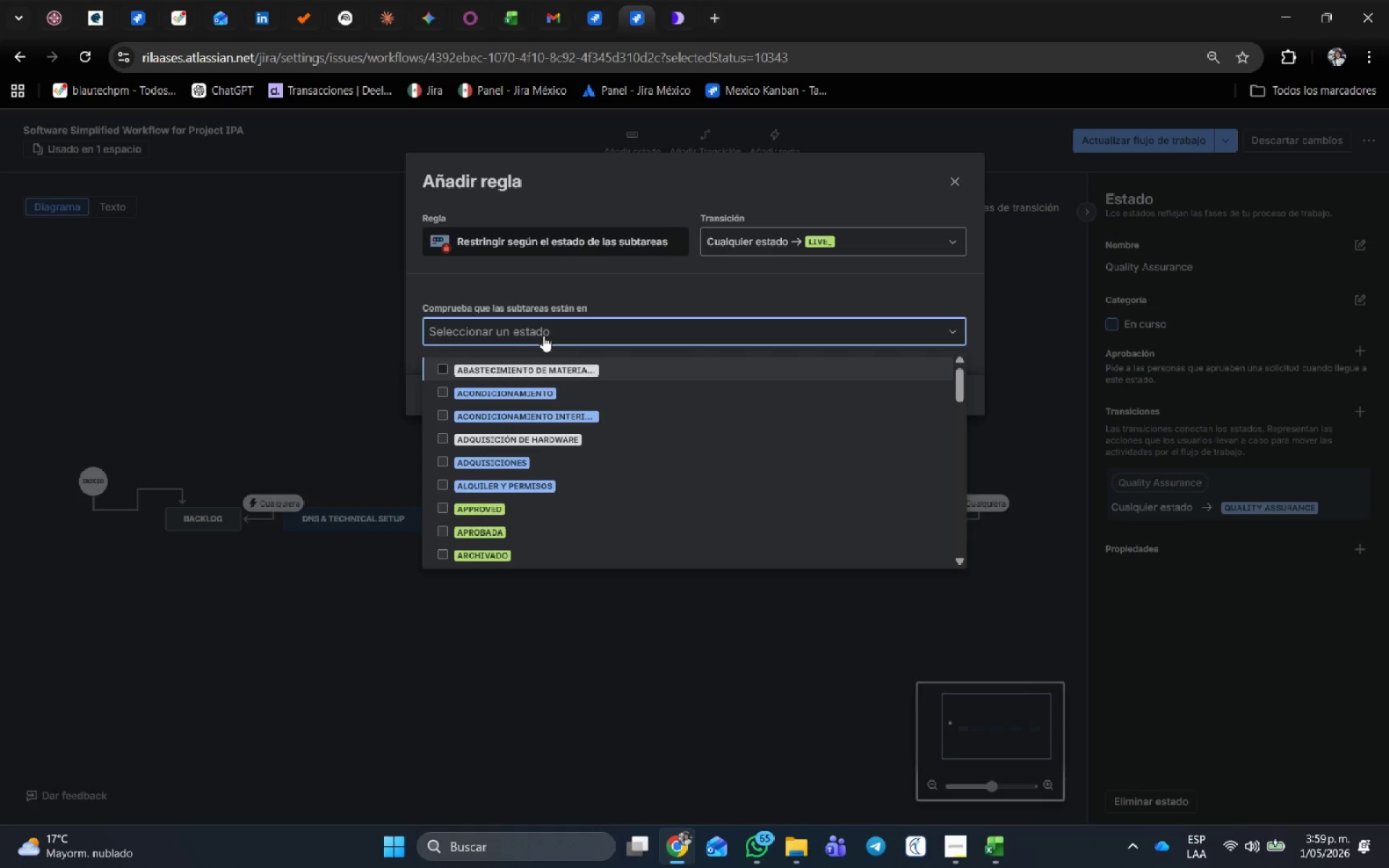 
scroll: coordinate [579, 336], scroll_direction: down, amount: 4.0
 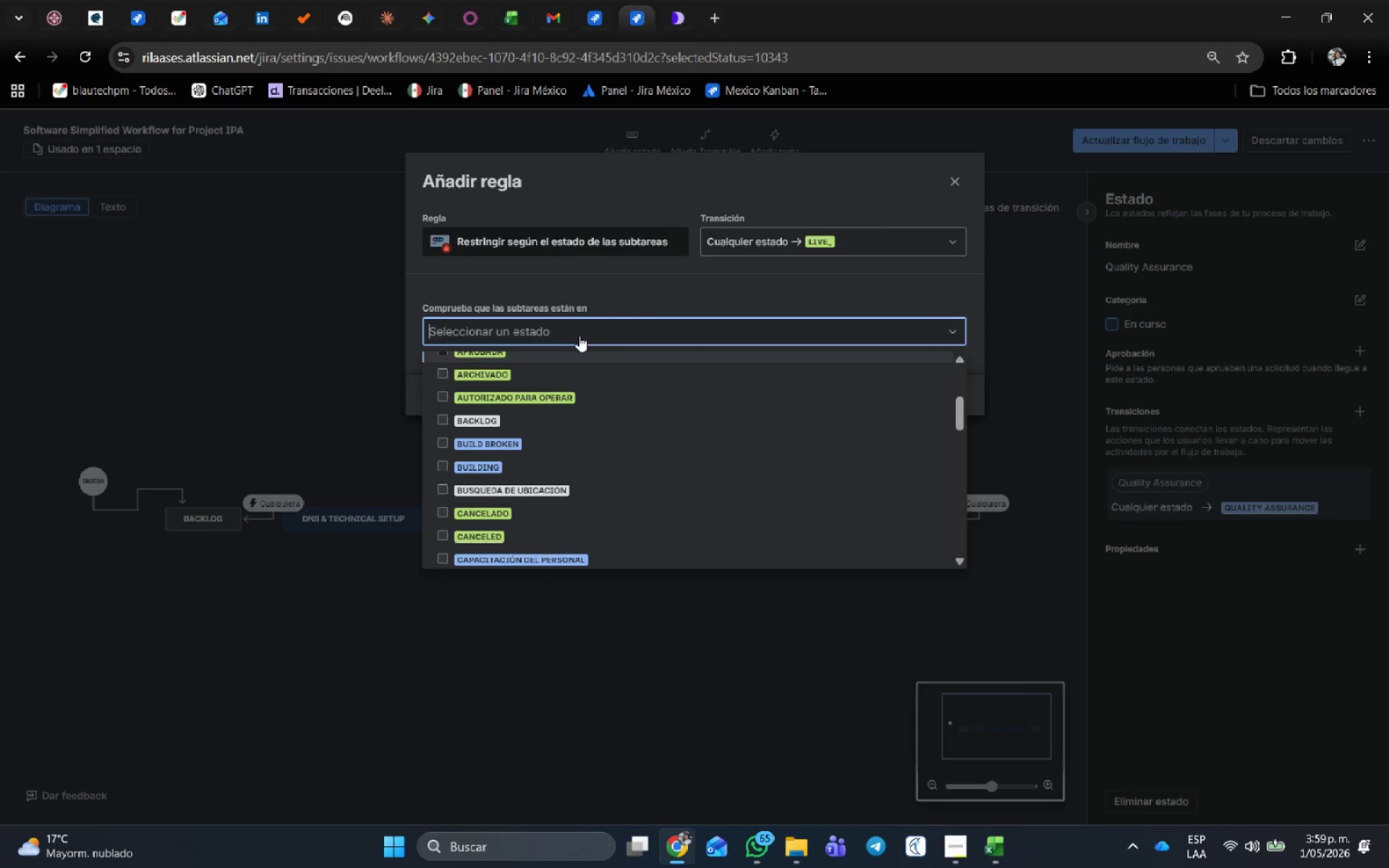 
type(liv)
 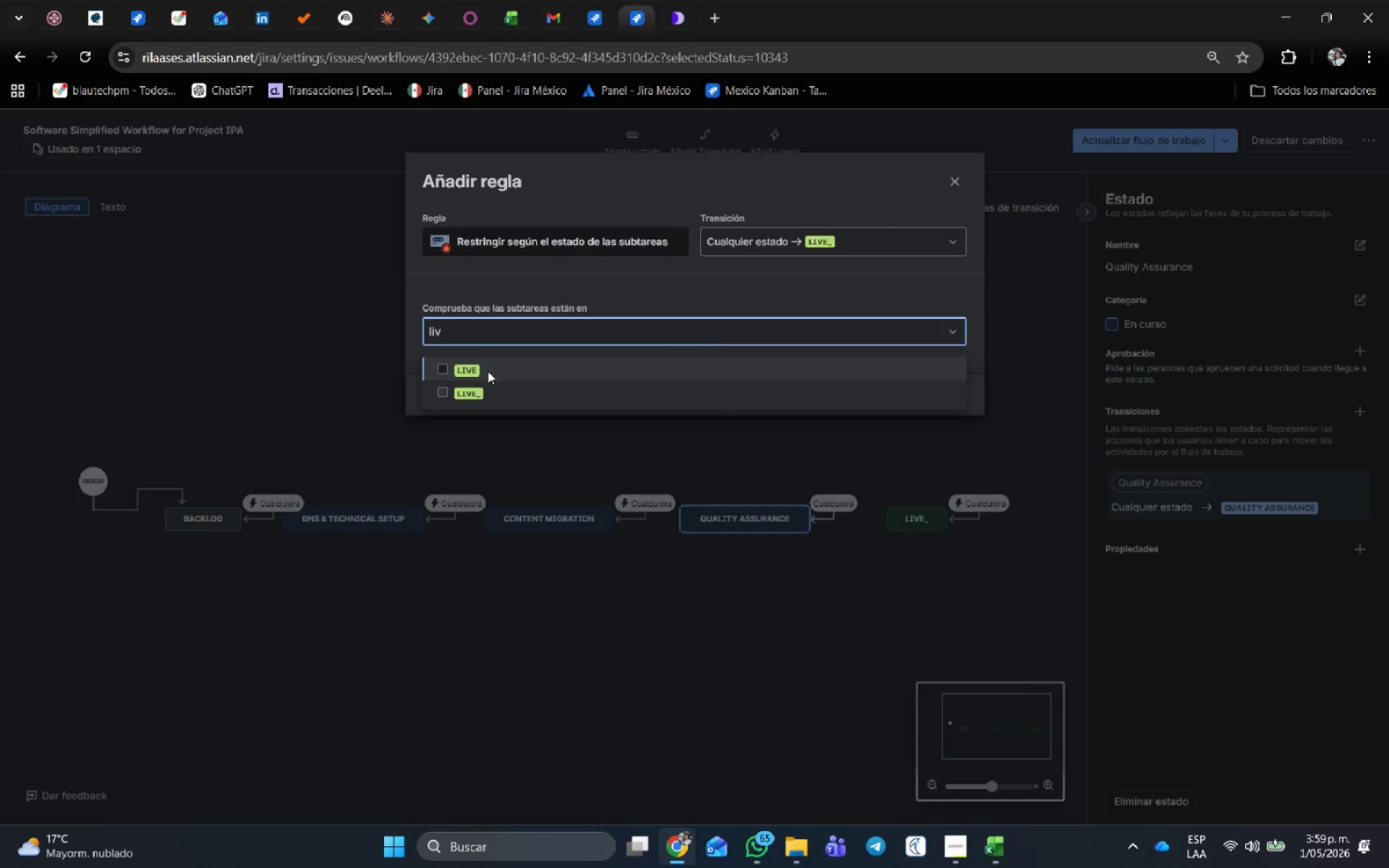 
left_click([443, 369])
 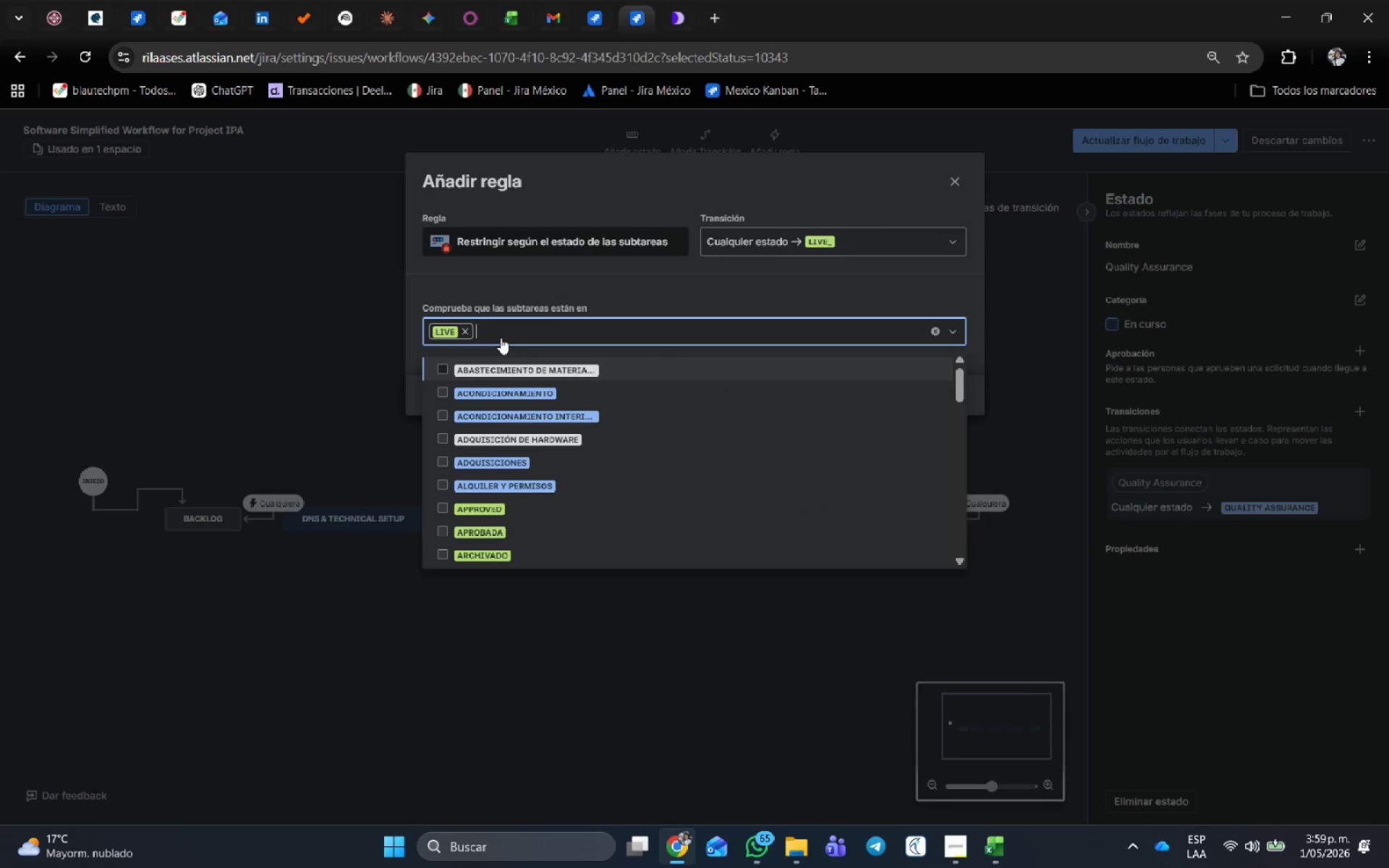 
left_click([502, 334])
 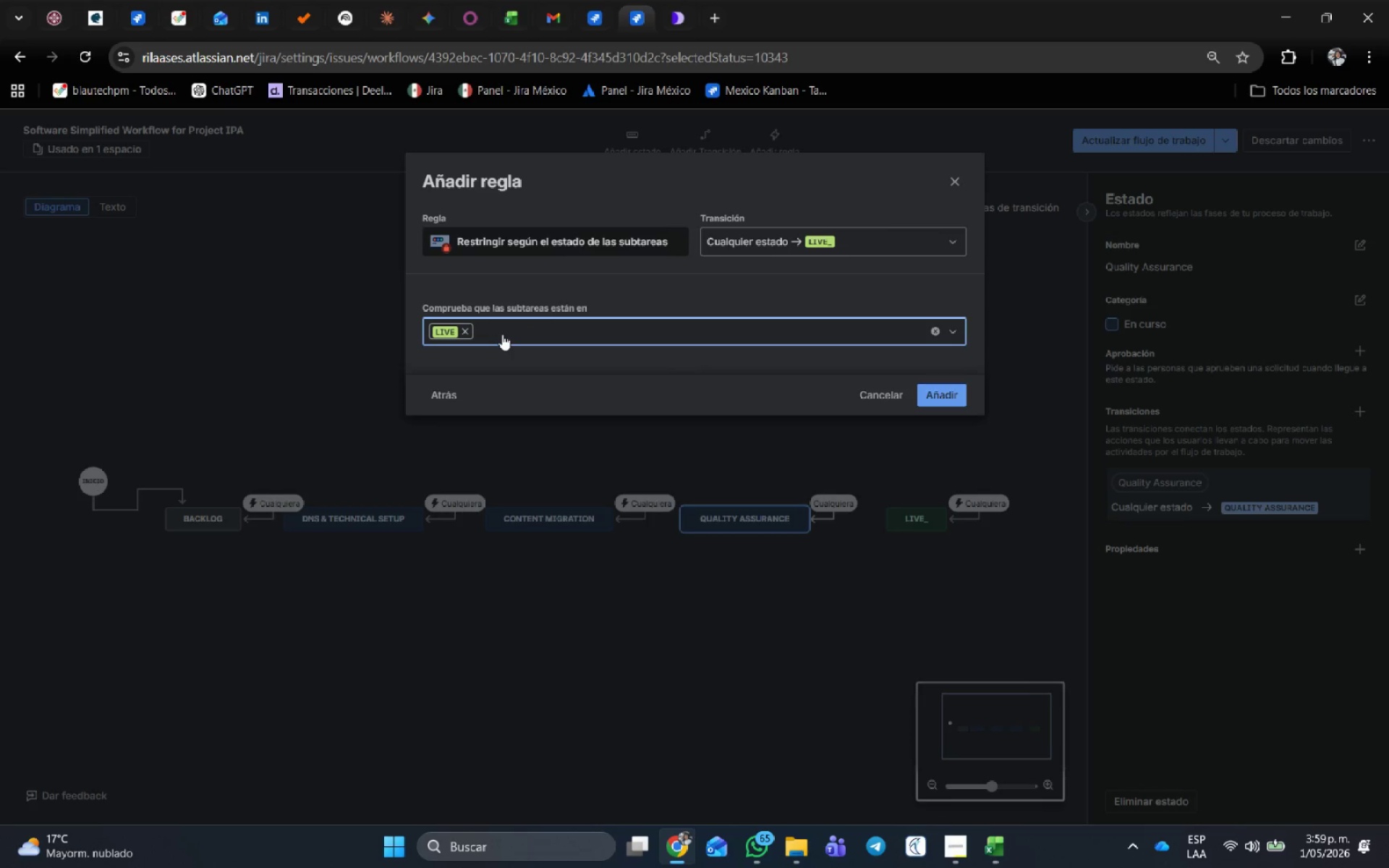 
type(live)
 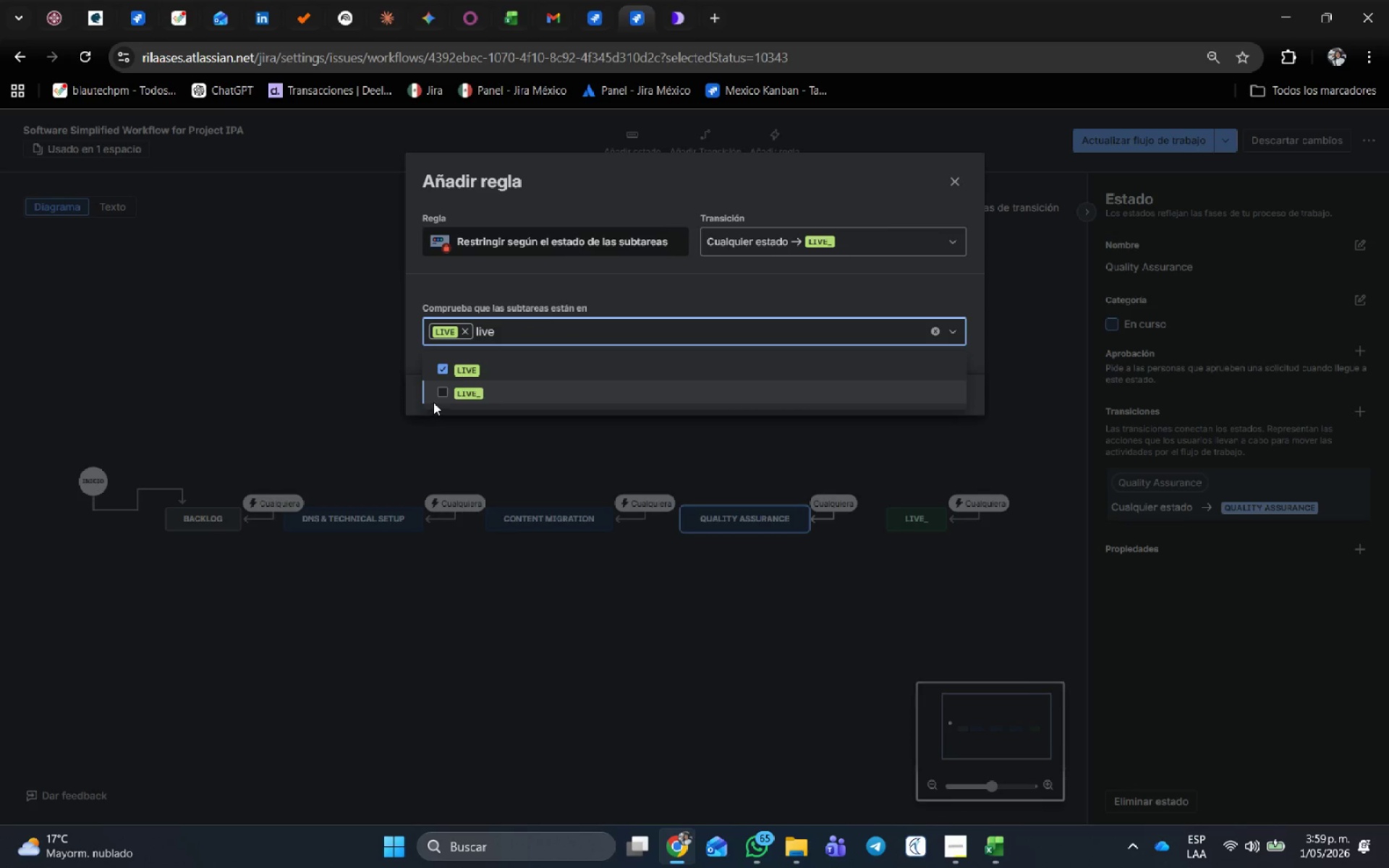 
left_click([441, 391])
 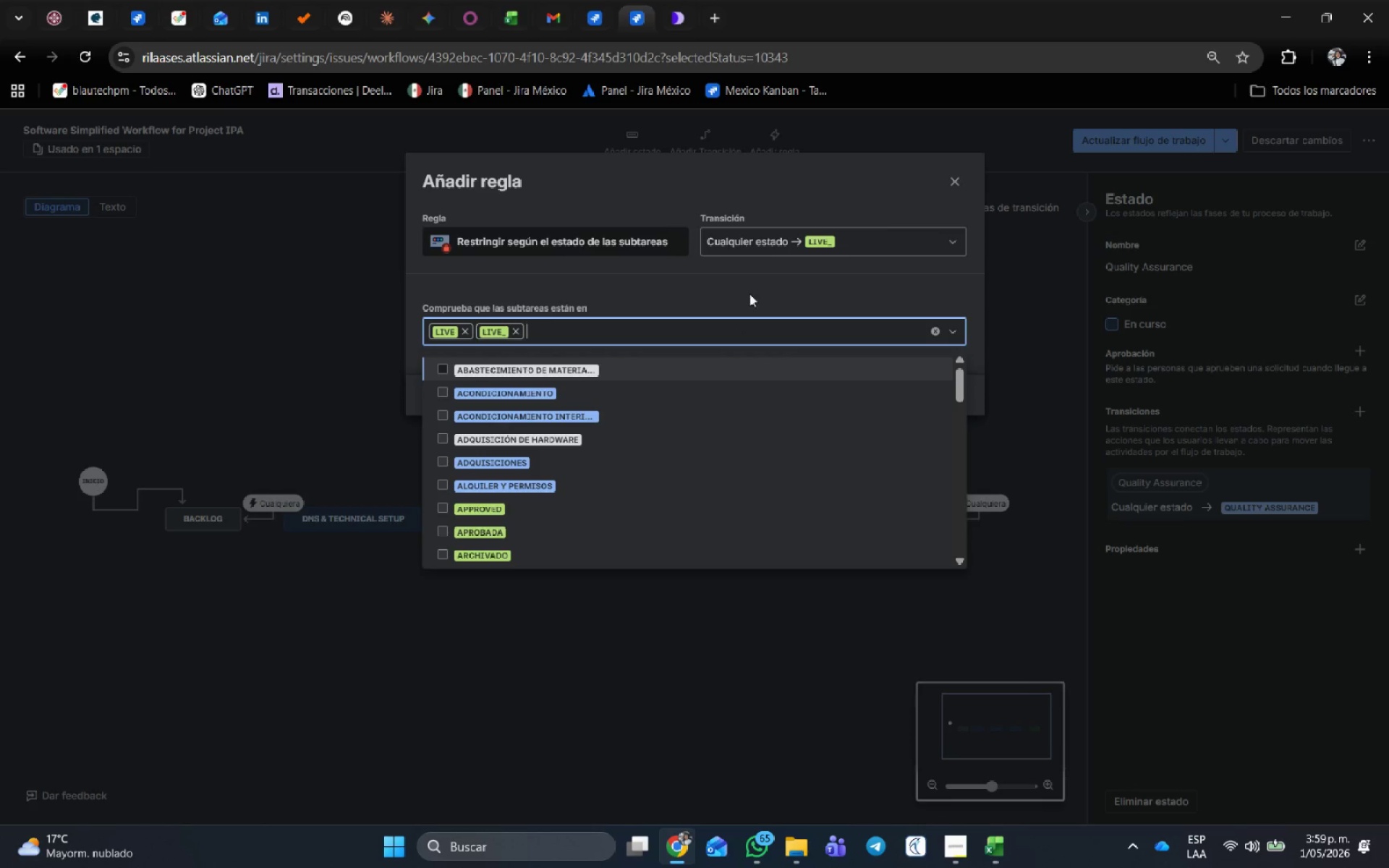 
left_click([755, 290])
 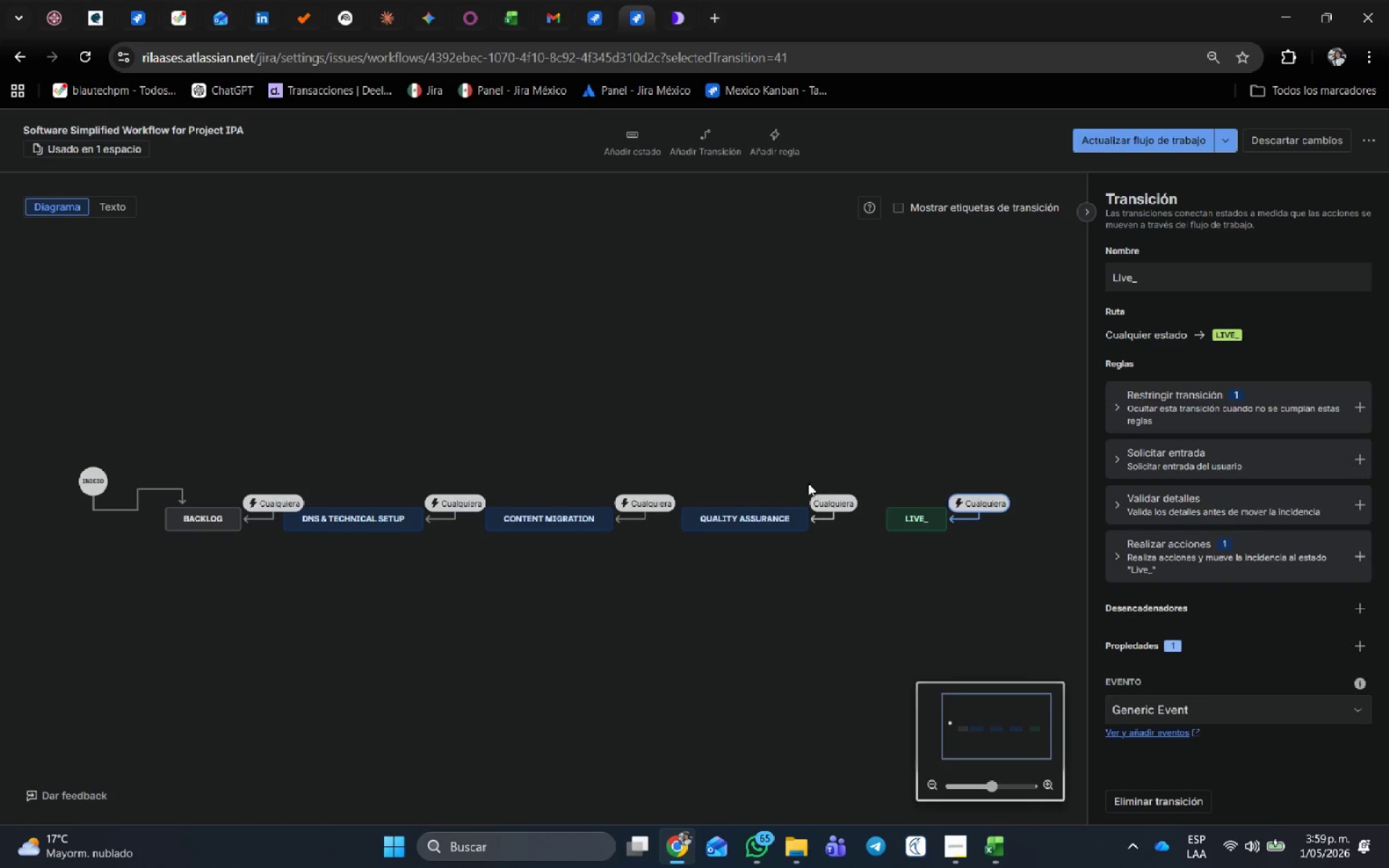 
left_click_drag(start_coordinate=[913, 514], to_coordinate=[896, 514])
 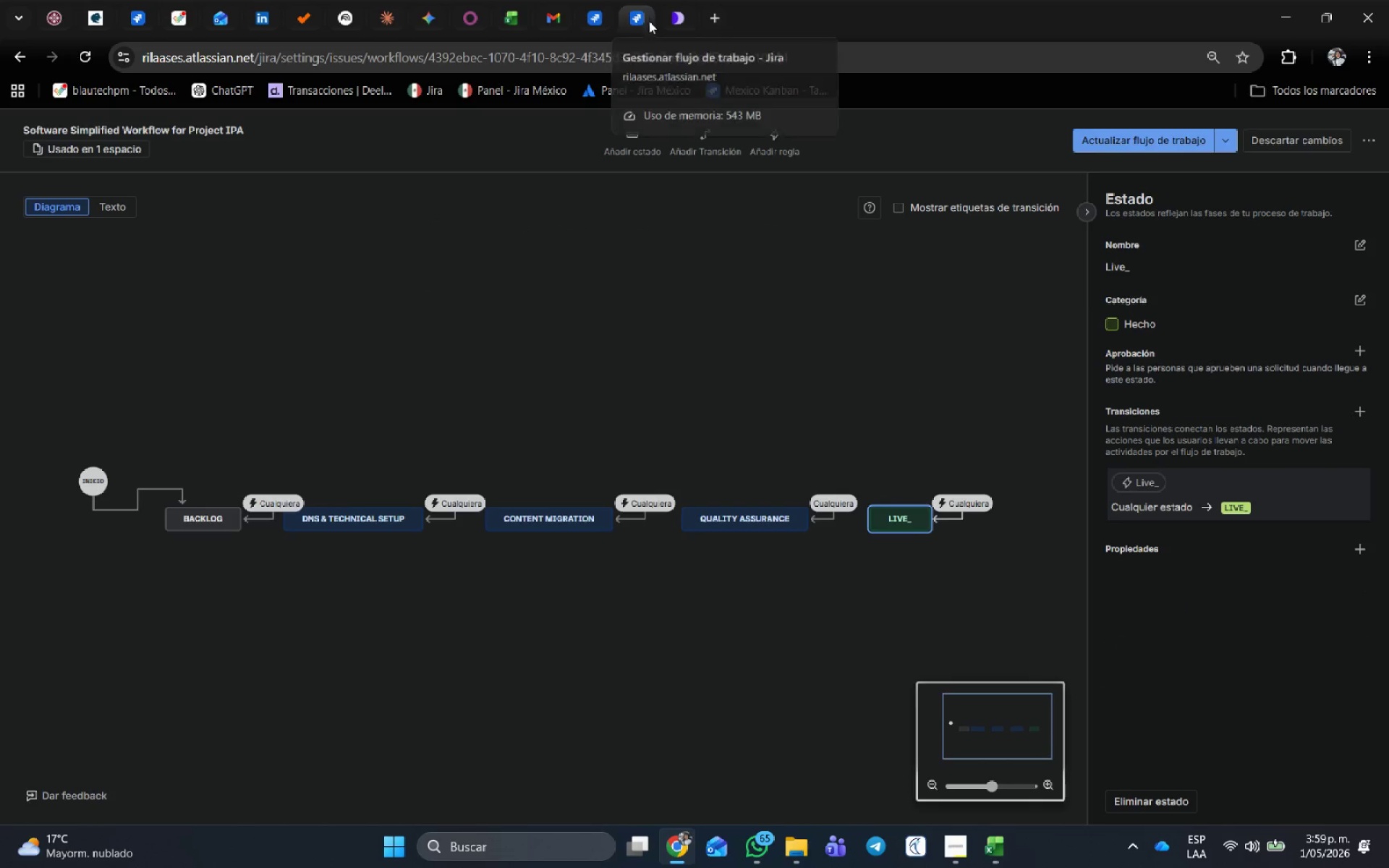 
left_click([590, 20])
 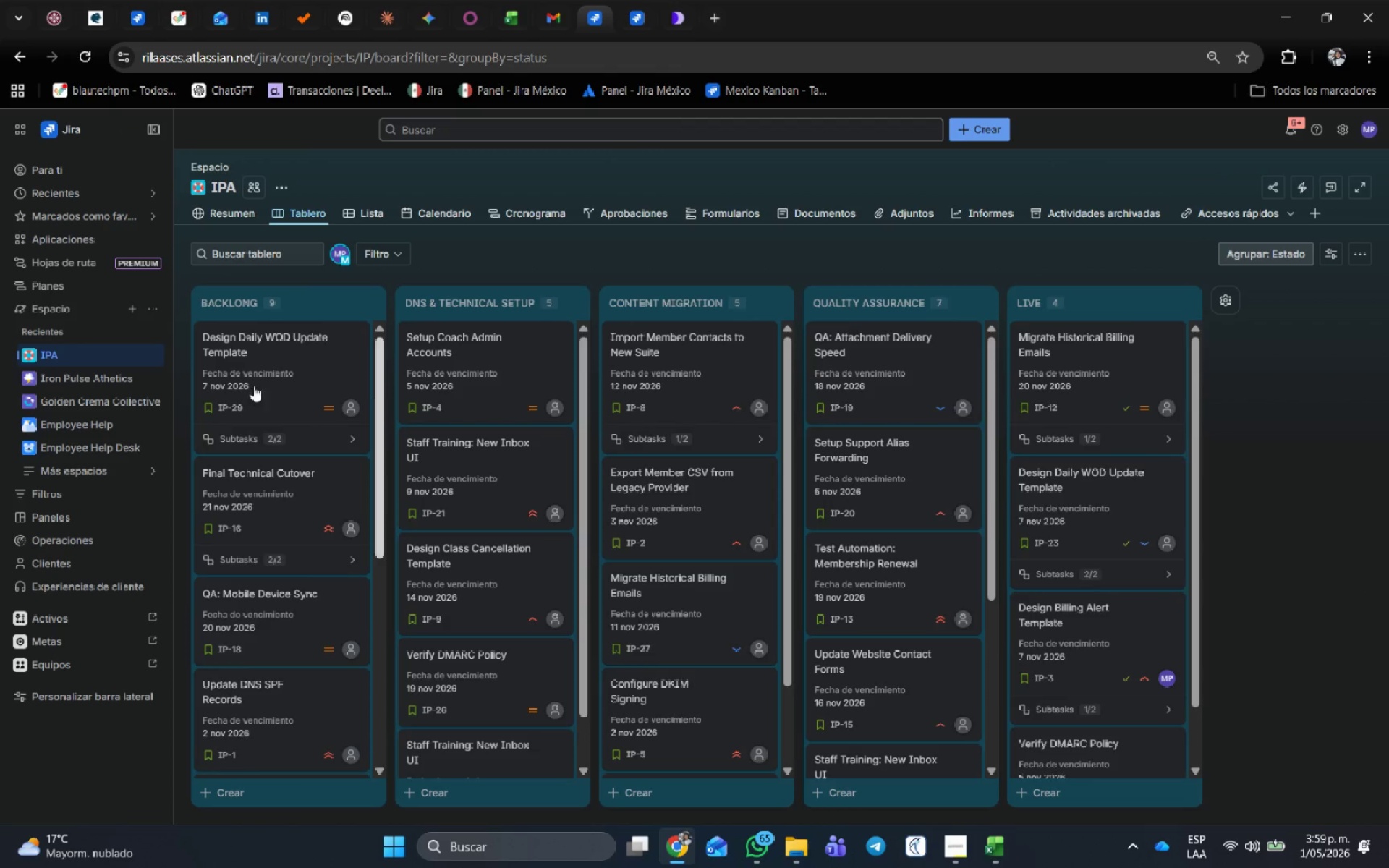 
left_click([285, 379])
 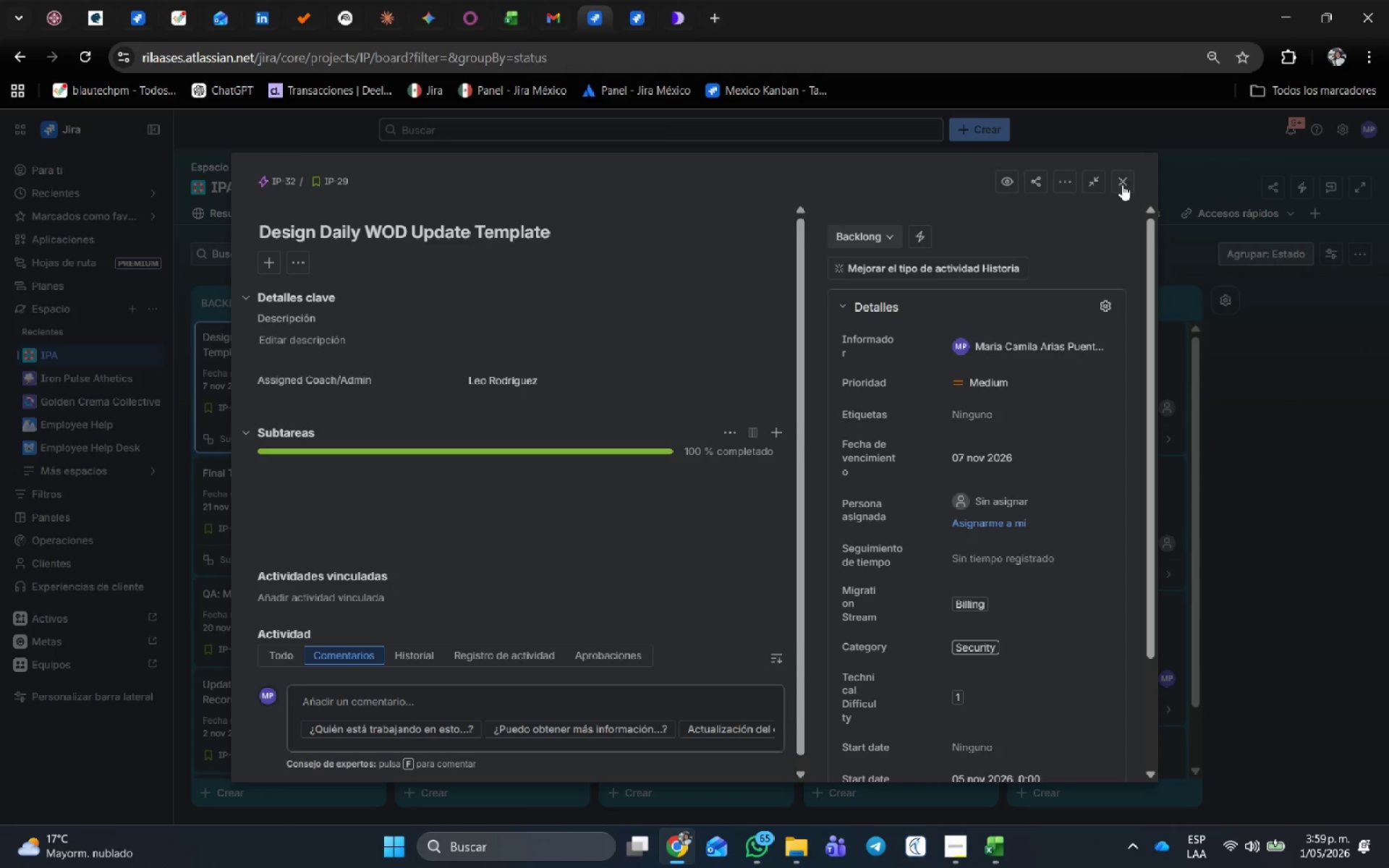 
left_click_drag(start_coordinate=[1132, 350], to_coordinate=[555, 354])
 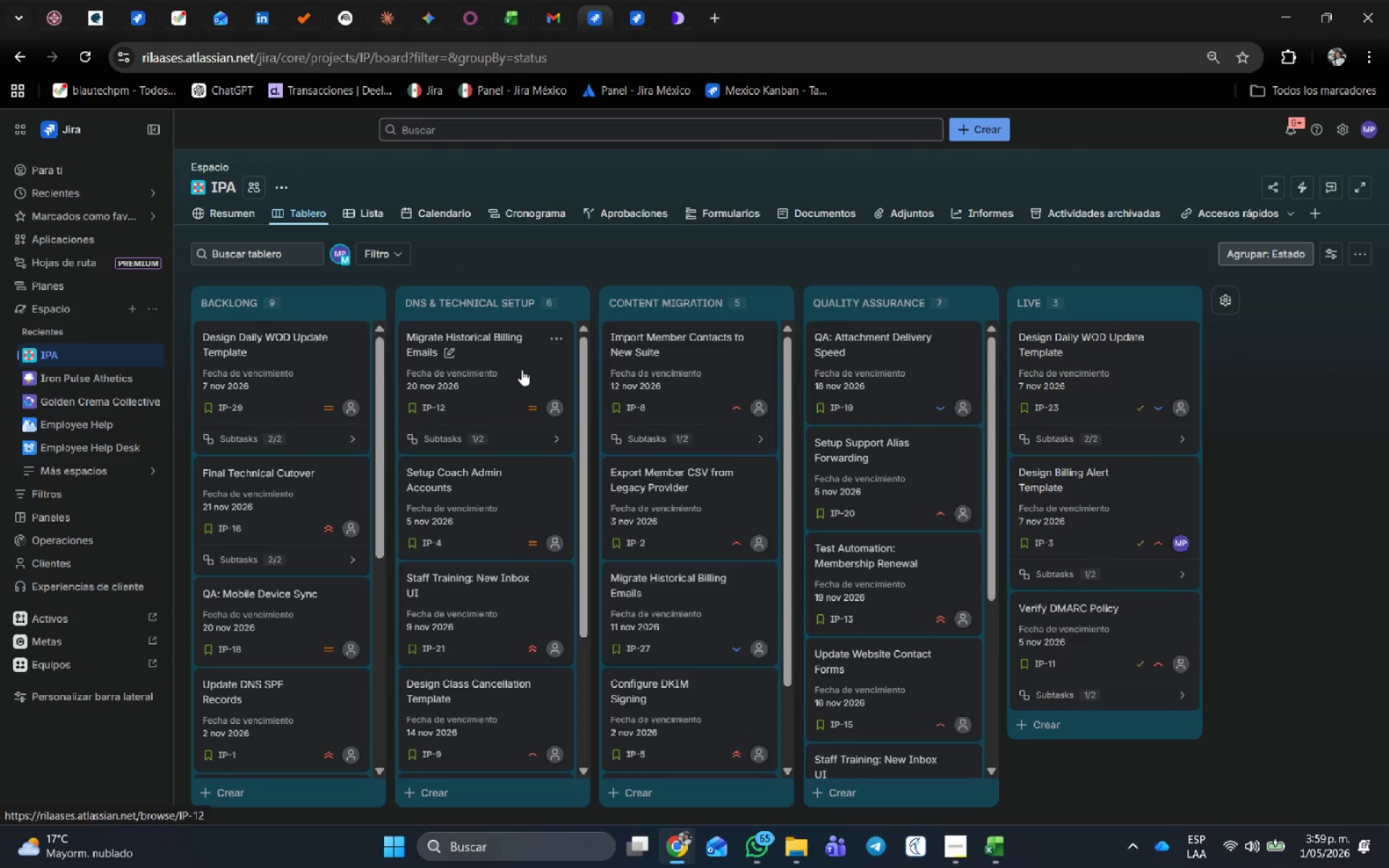 
left_click([522, 370])
 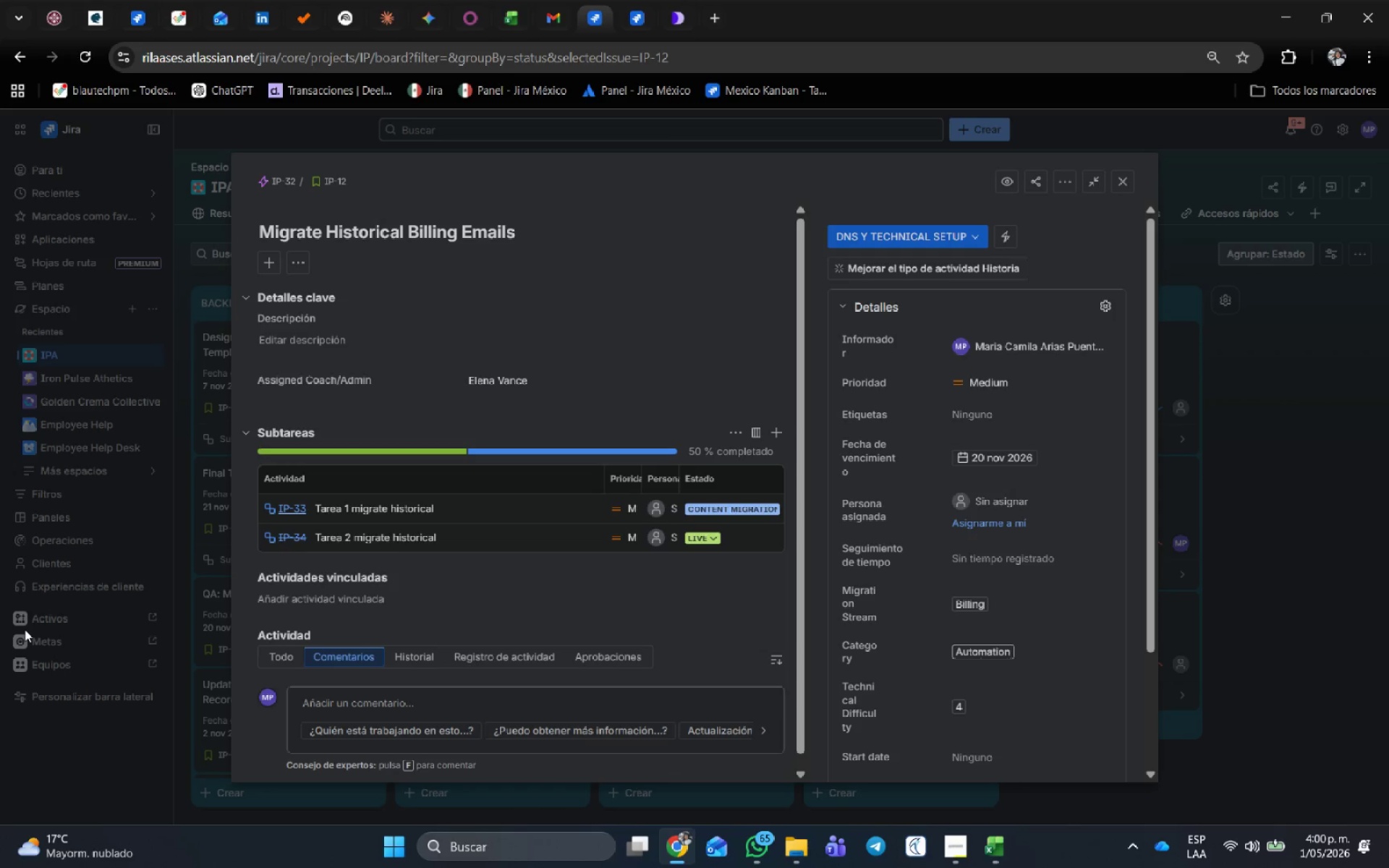 
wait(16.14)
 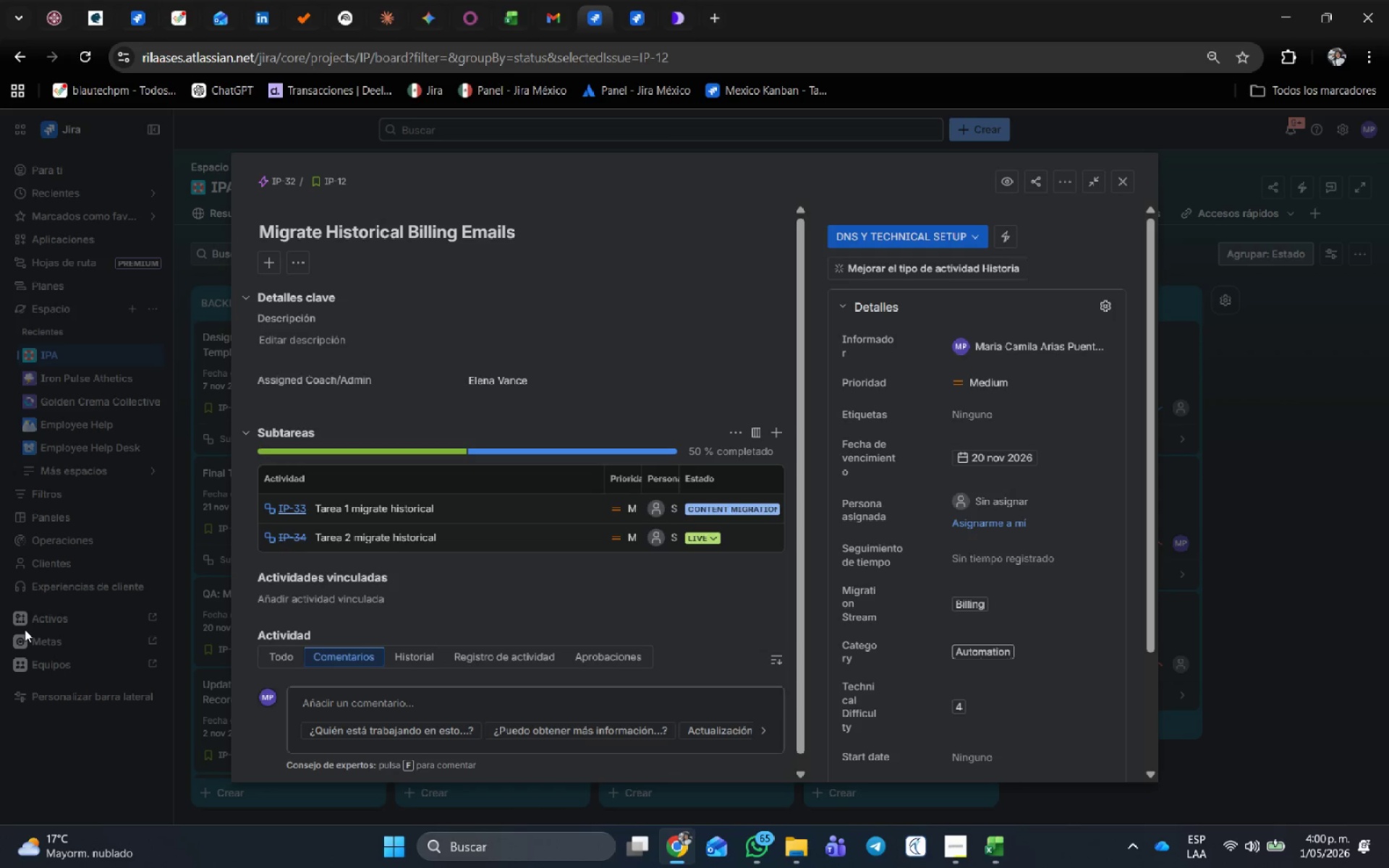 
left_click([874, 237])
 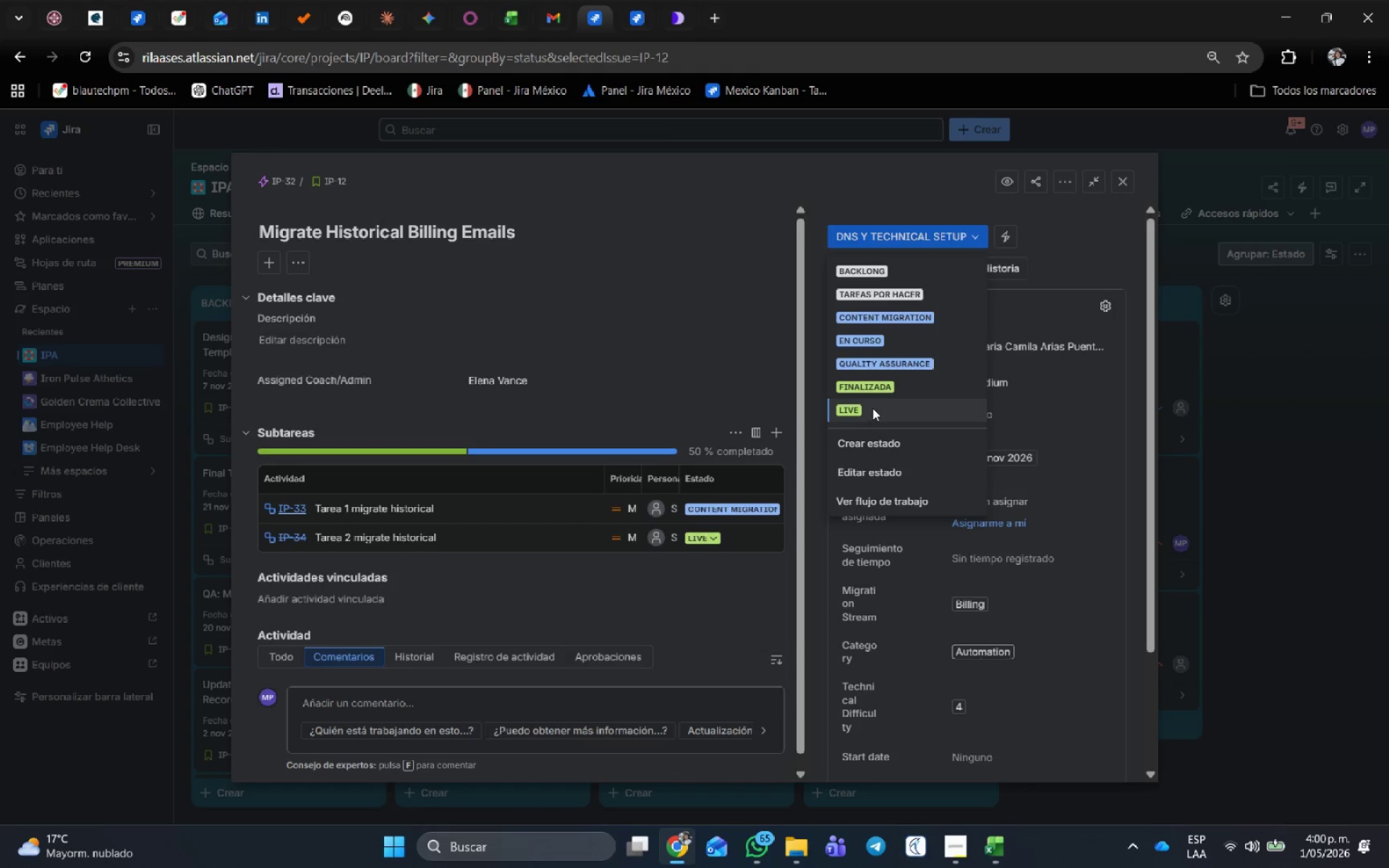 
left_click([872, 408])
 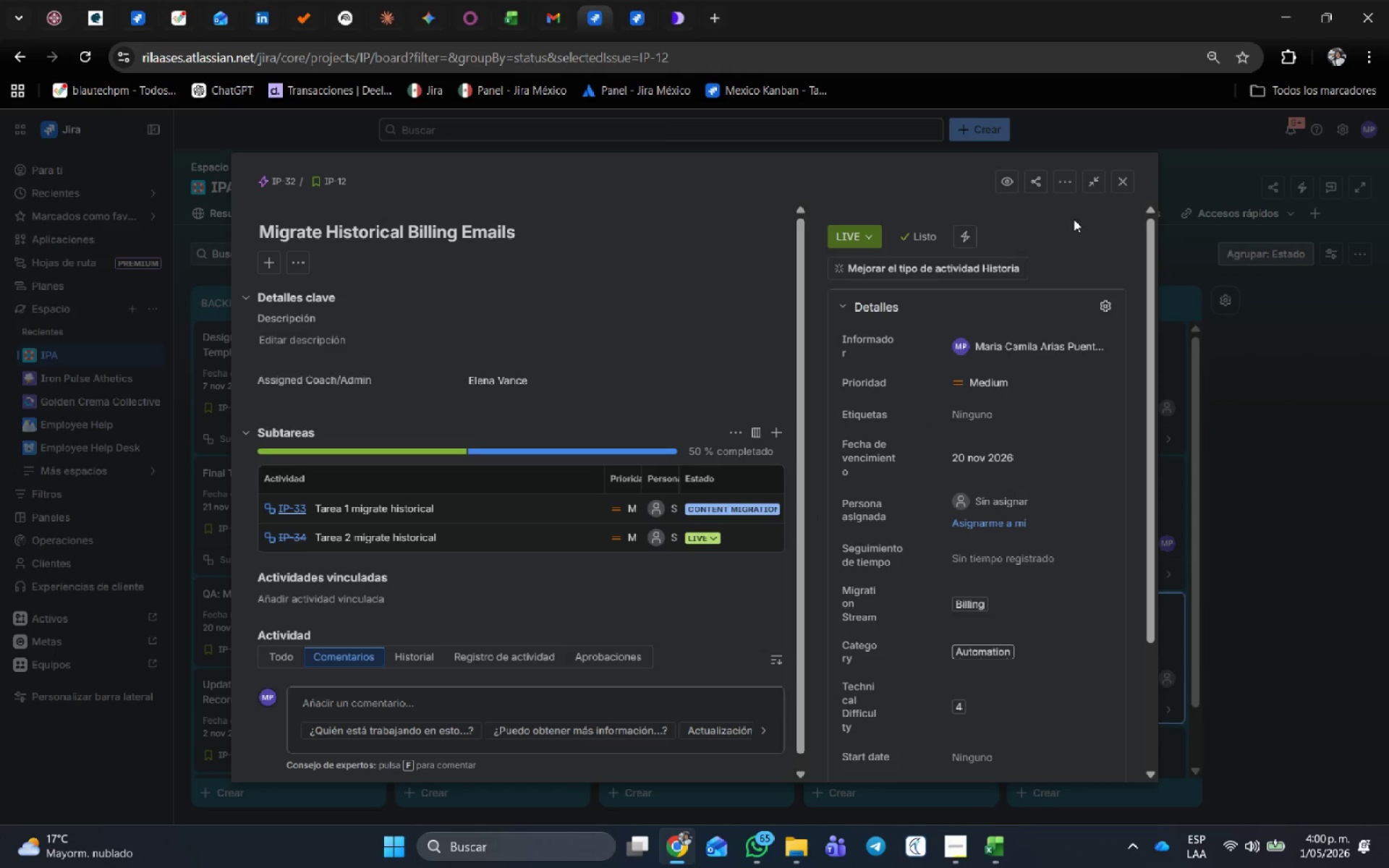 
wait(5.25)
 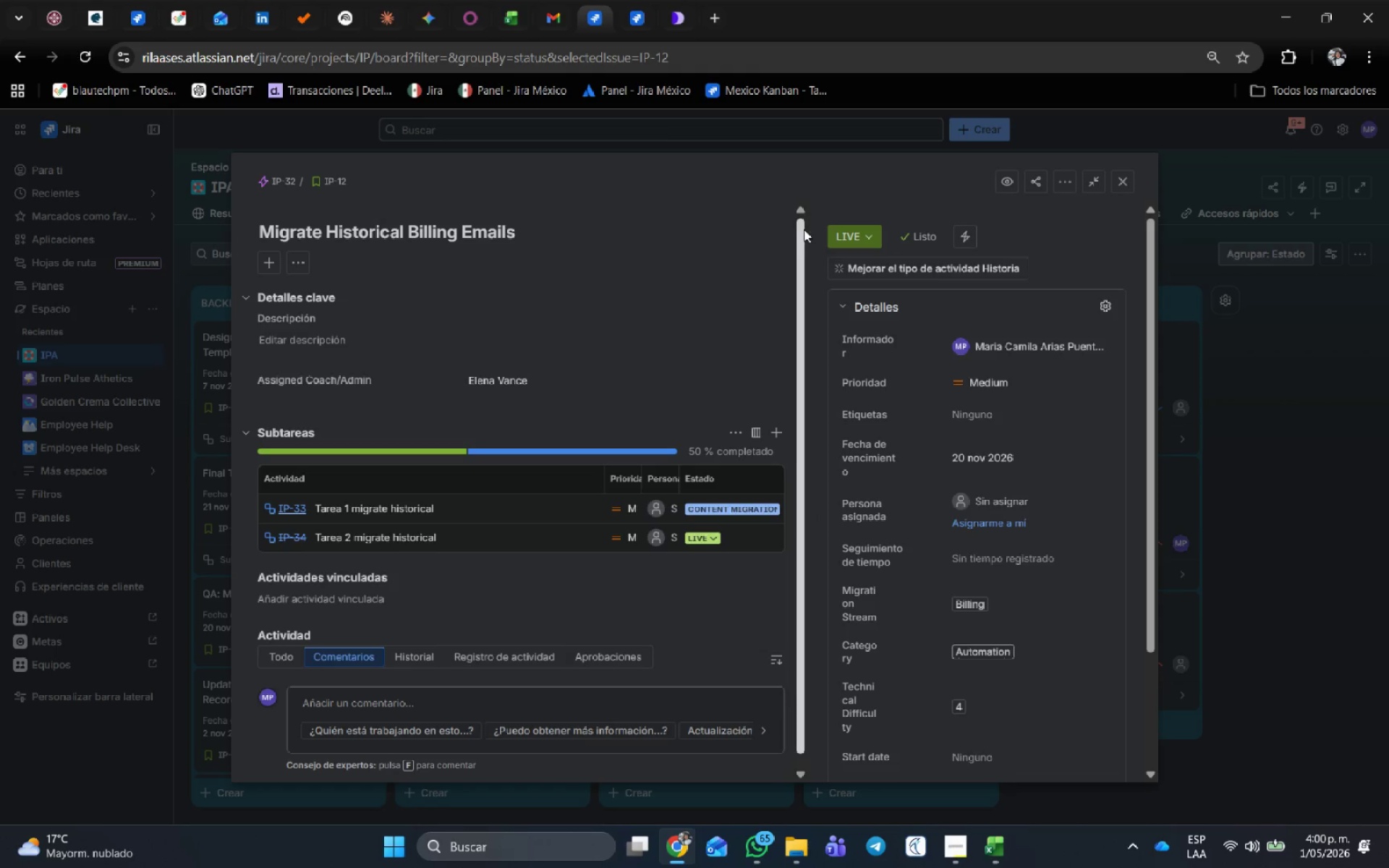 
mouse_move([844, 343])
 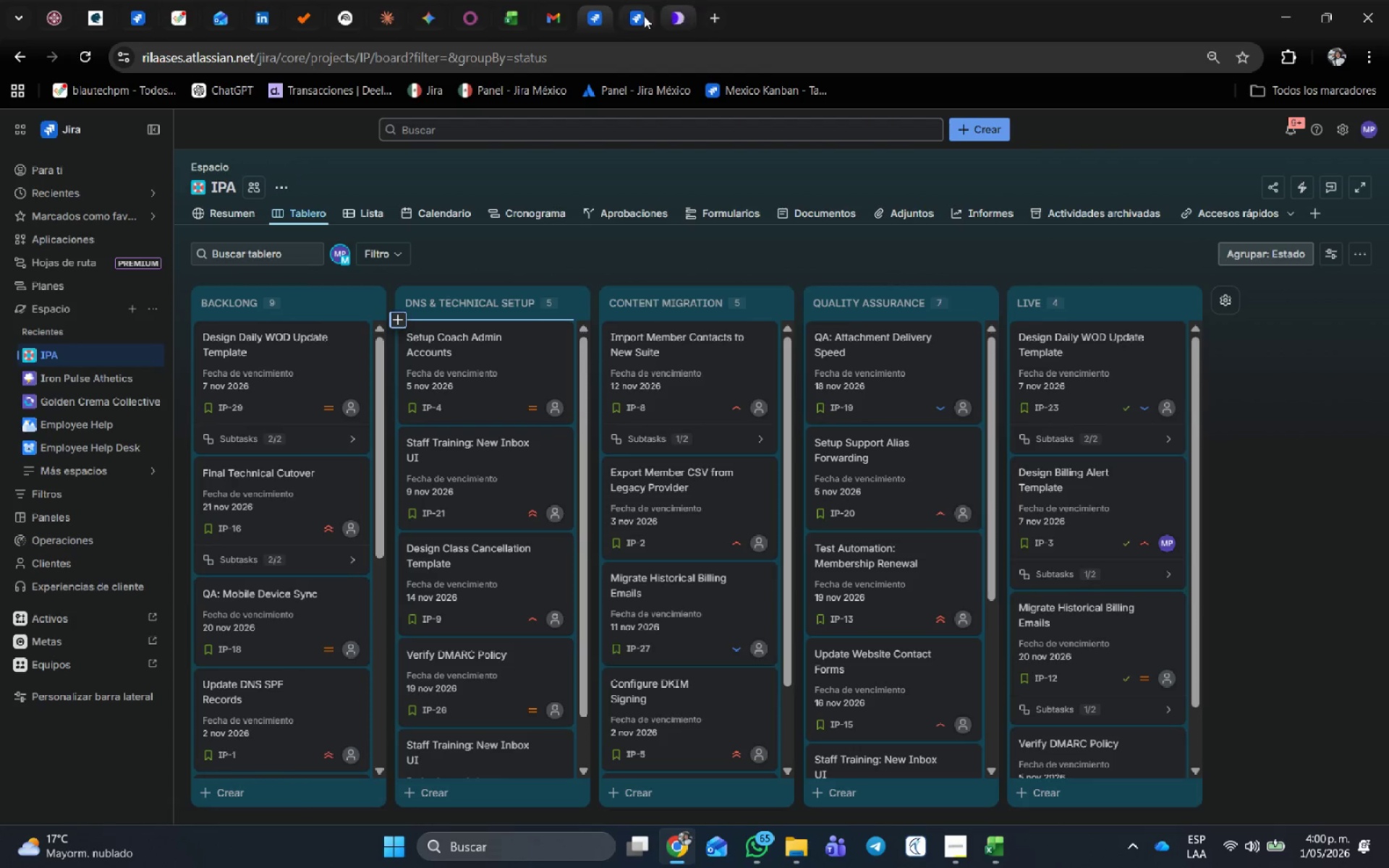 
left_click([636, 11])
 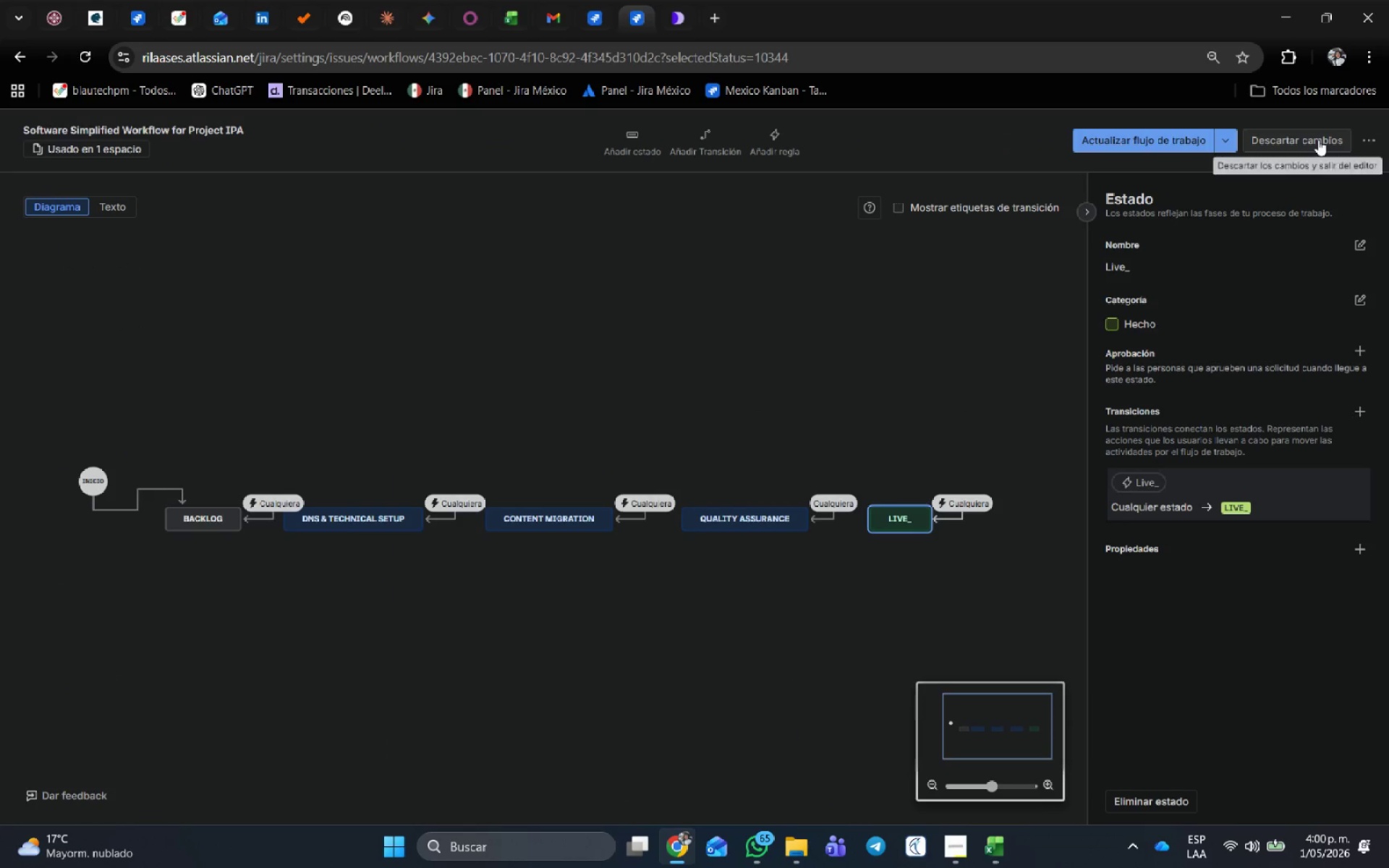 
left_click([1318, 140])
 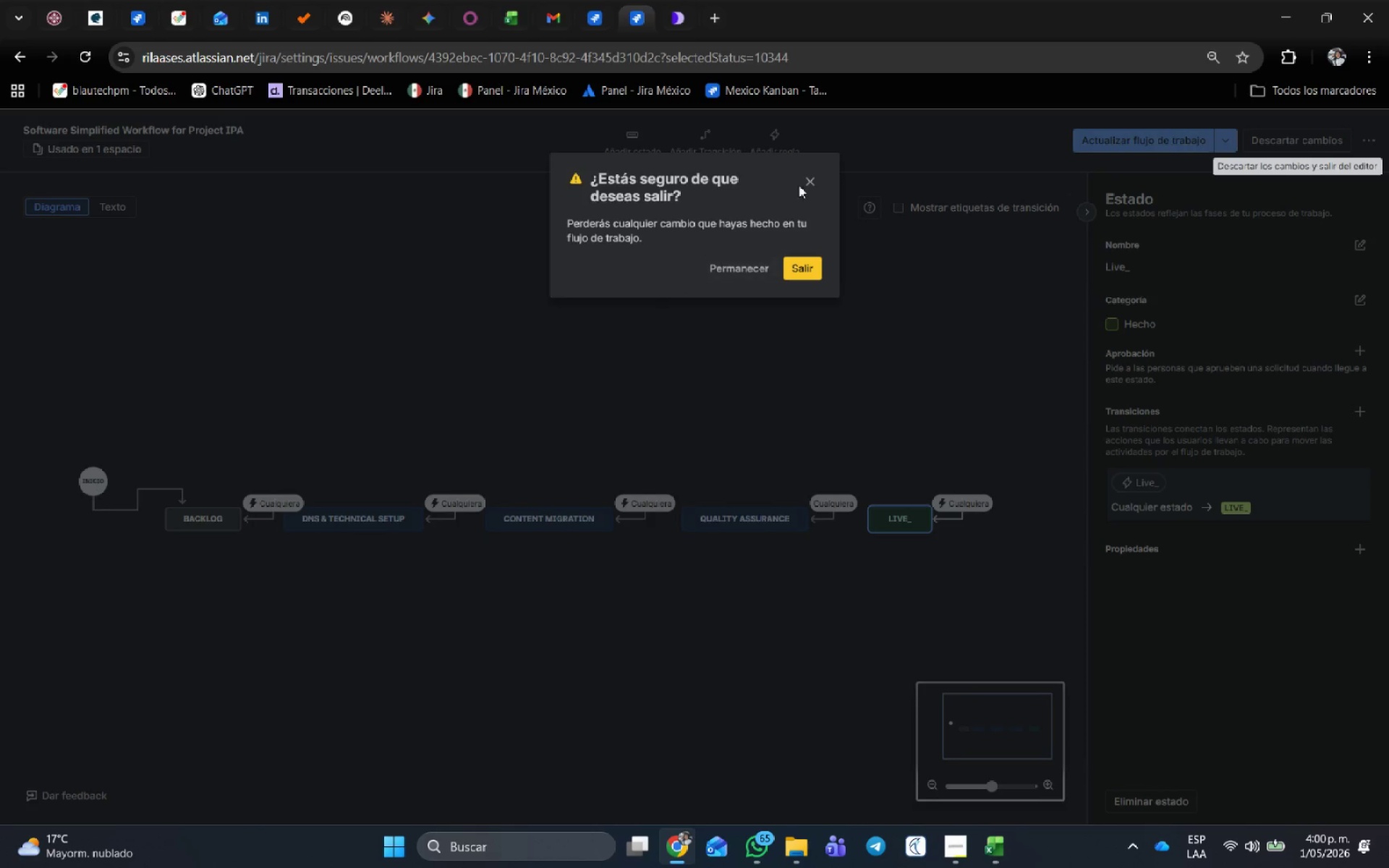 
left_click([760, 268])
 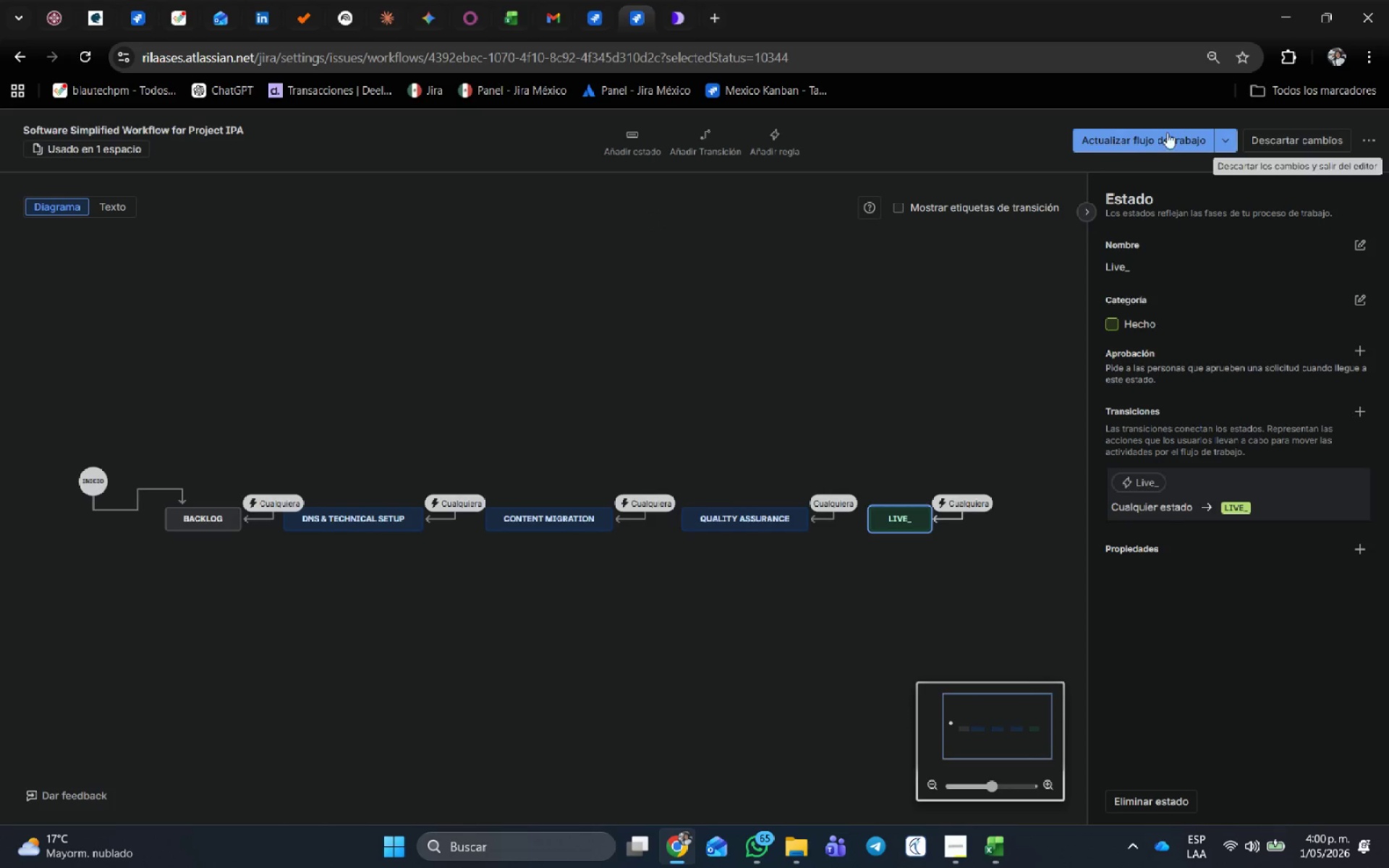 
left_click([1167, 132])
 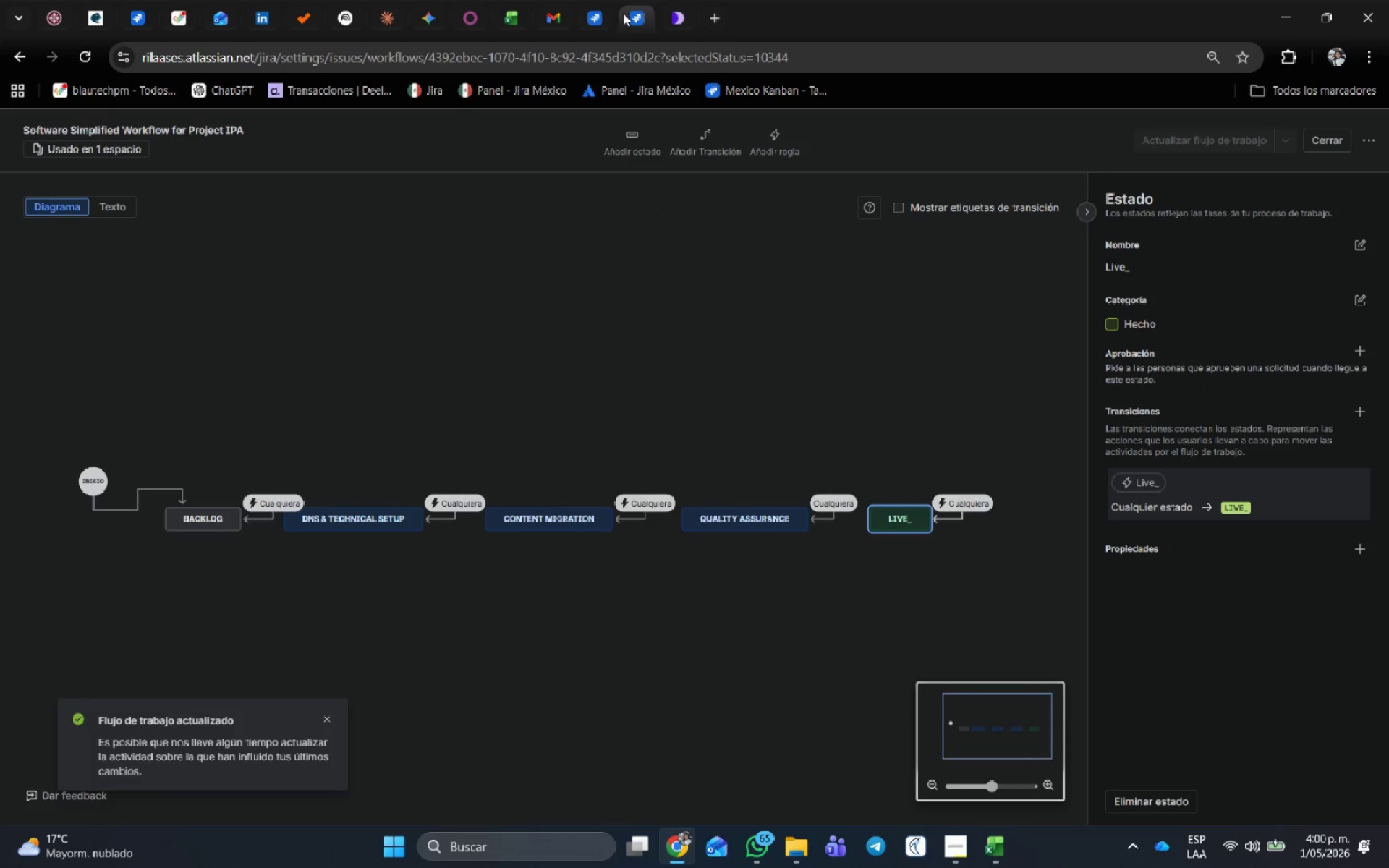 
left_click([598, 16])
 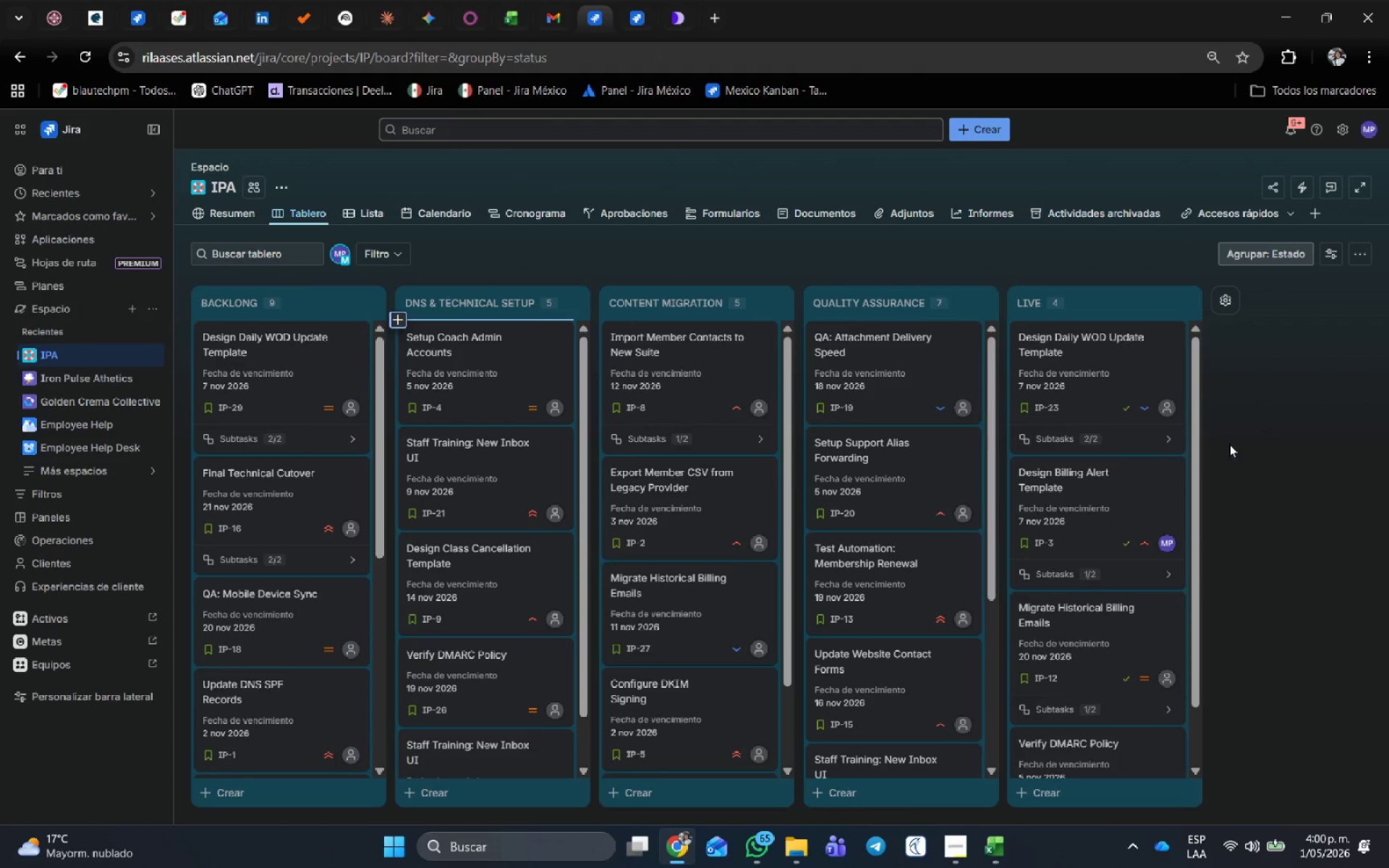 
left_click_drag(start_coordinate=[1133, 378], to_coordinate=[592, 373])
 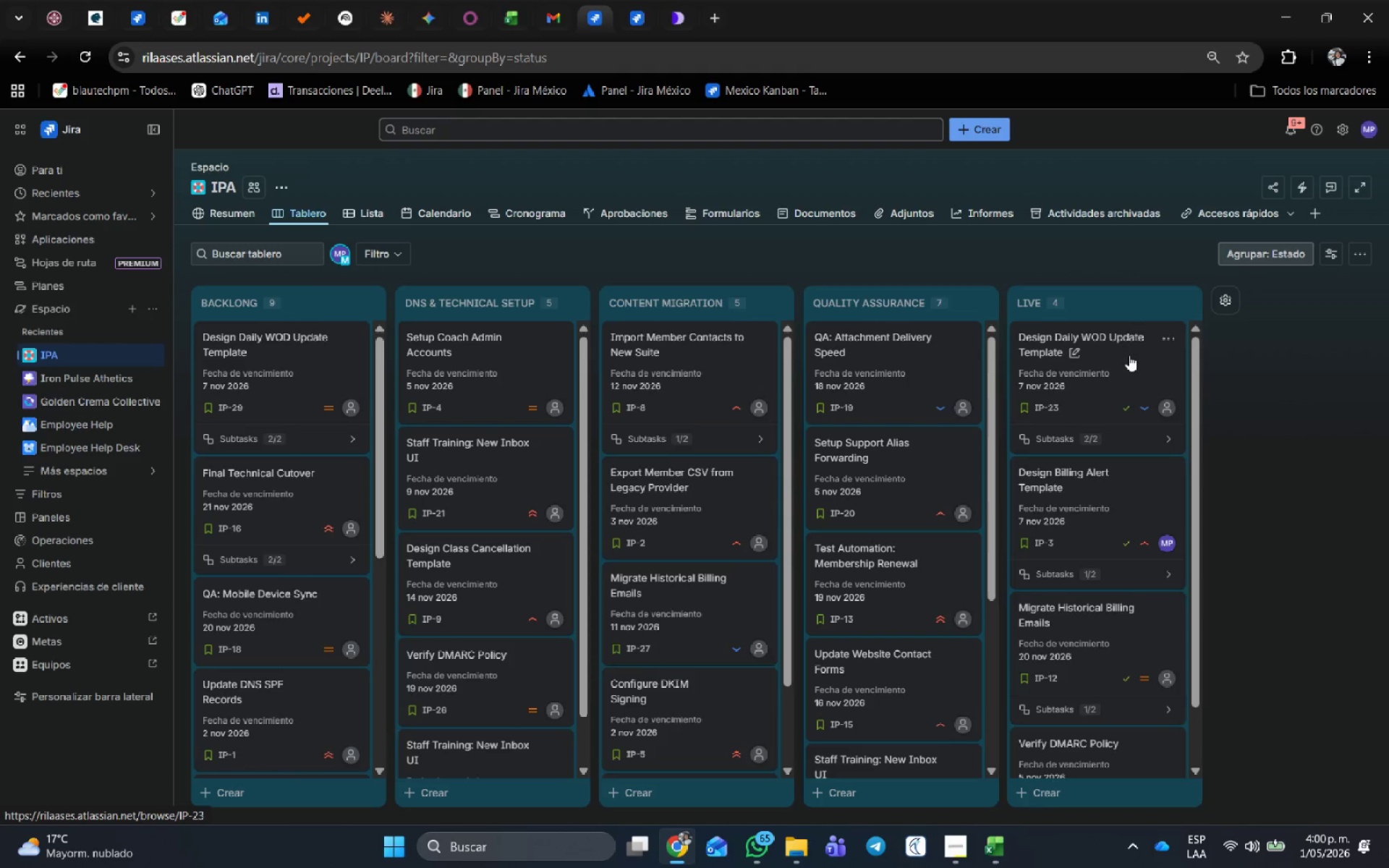 
left_click_drag(start_coordinate=[1129, 355], to_coordinate=[508, 336])
 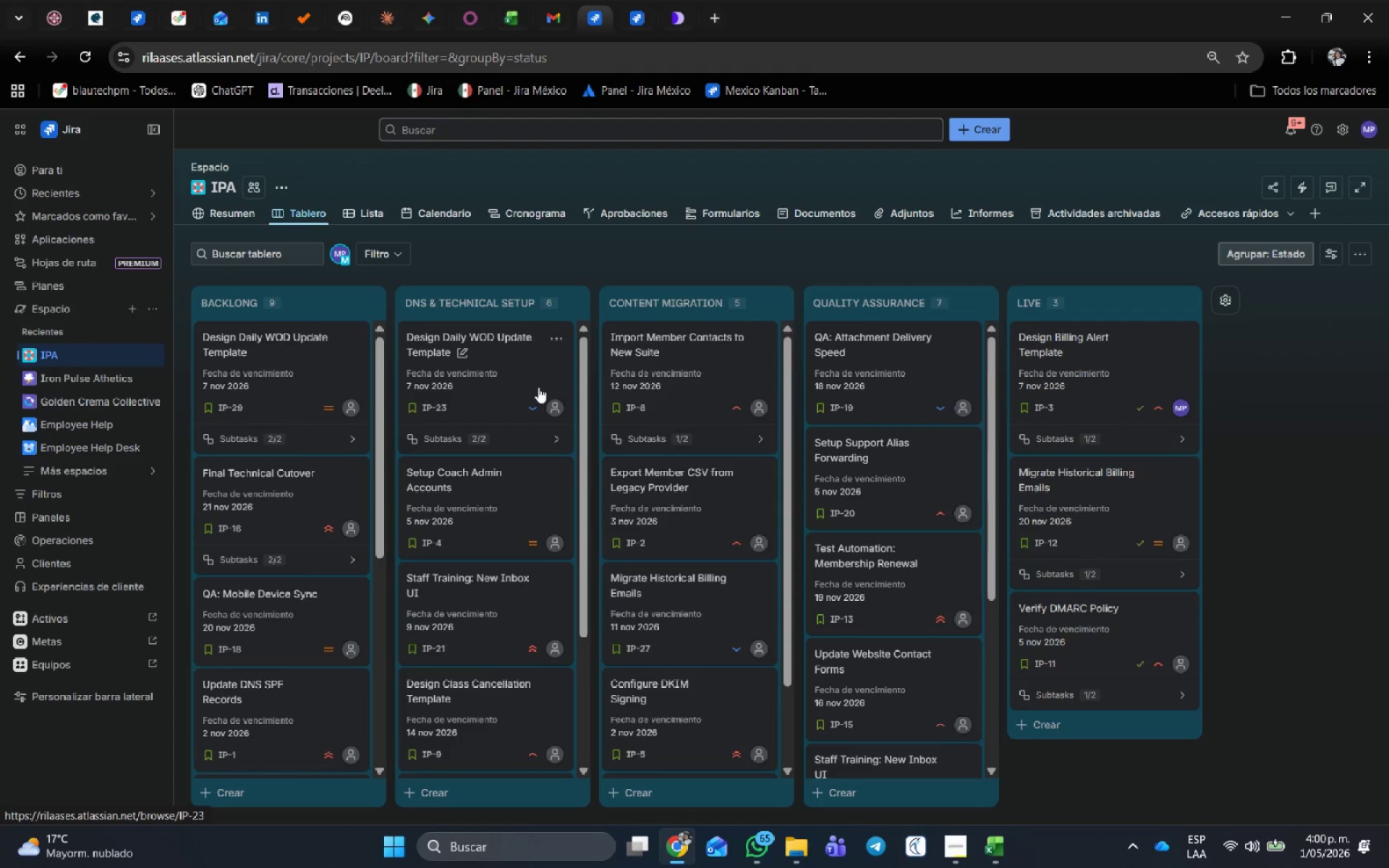 
left_click([521, 403])
 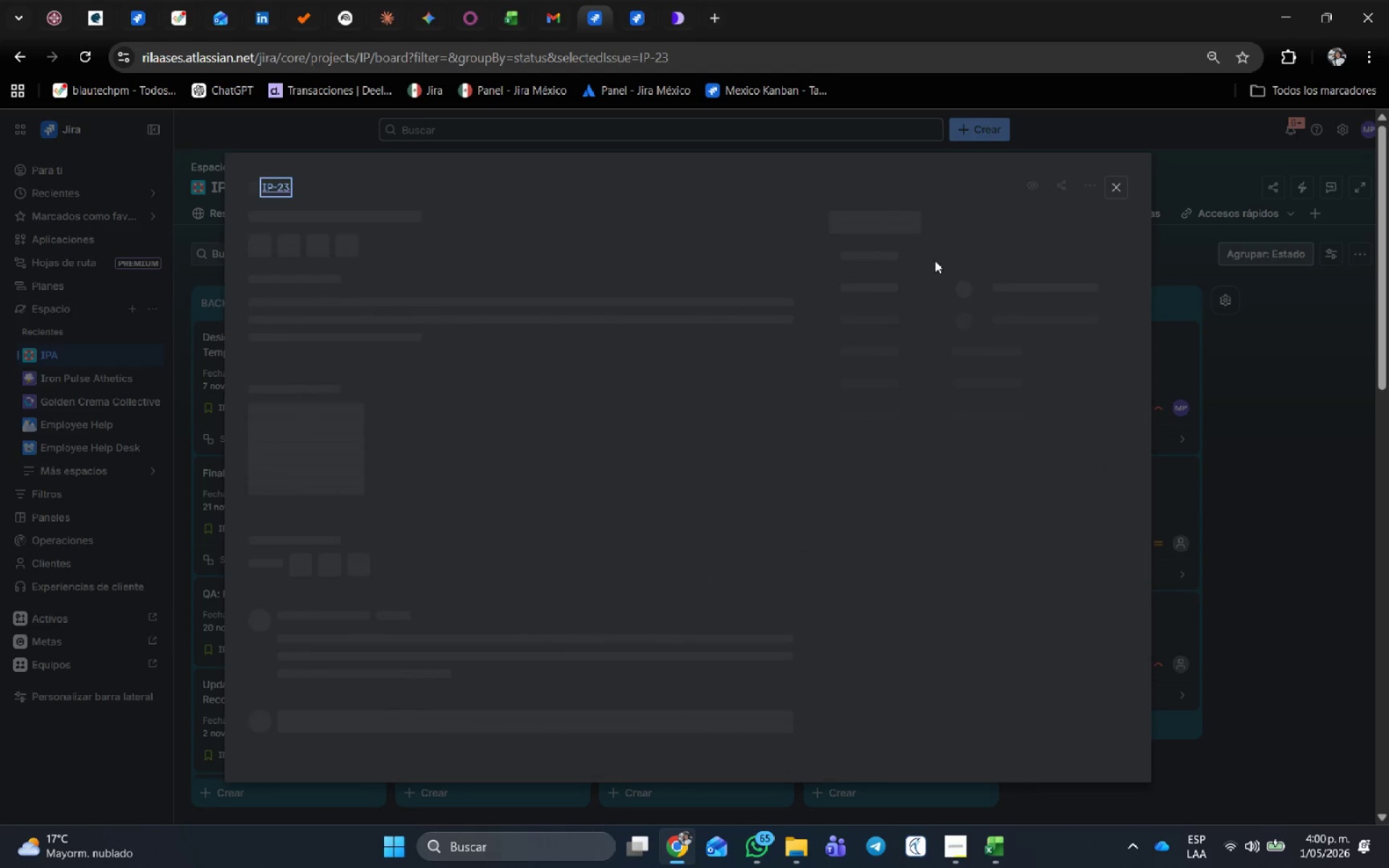 
left_click([877, 239])
 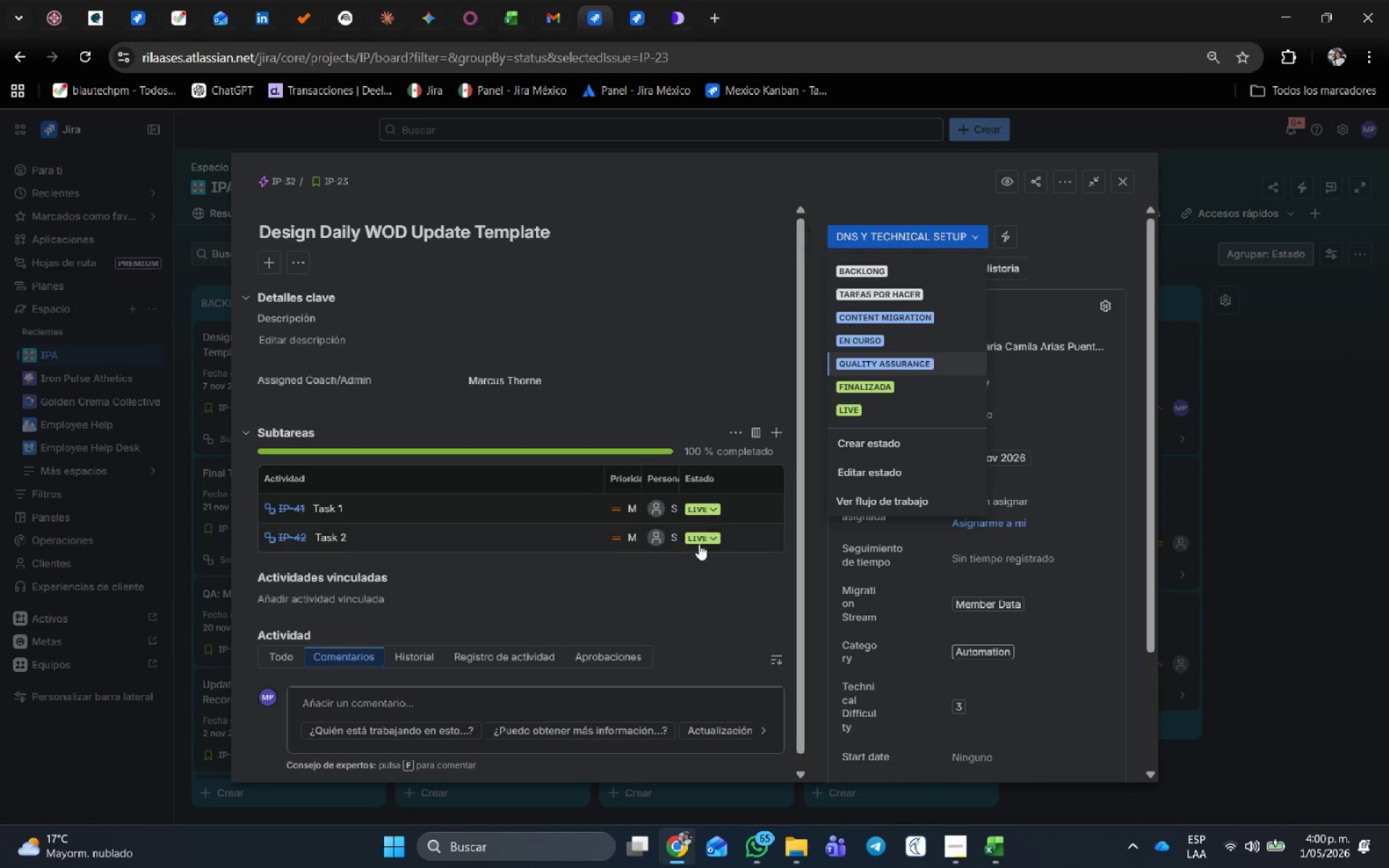 
left_click([711, 519])
 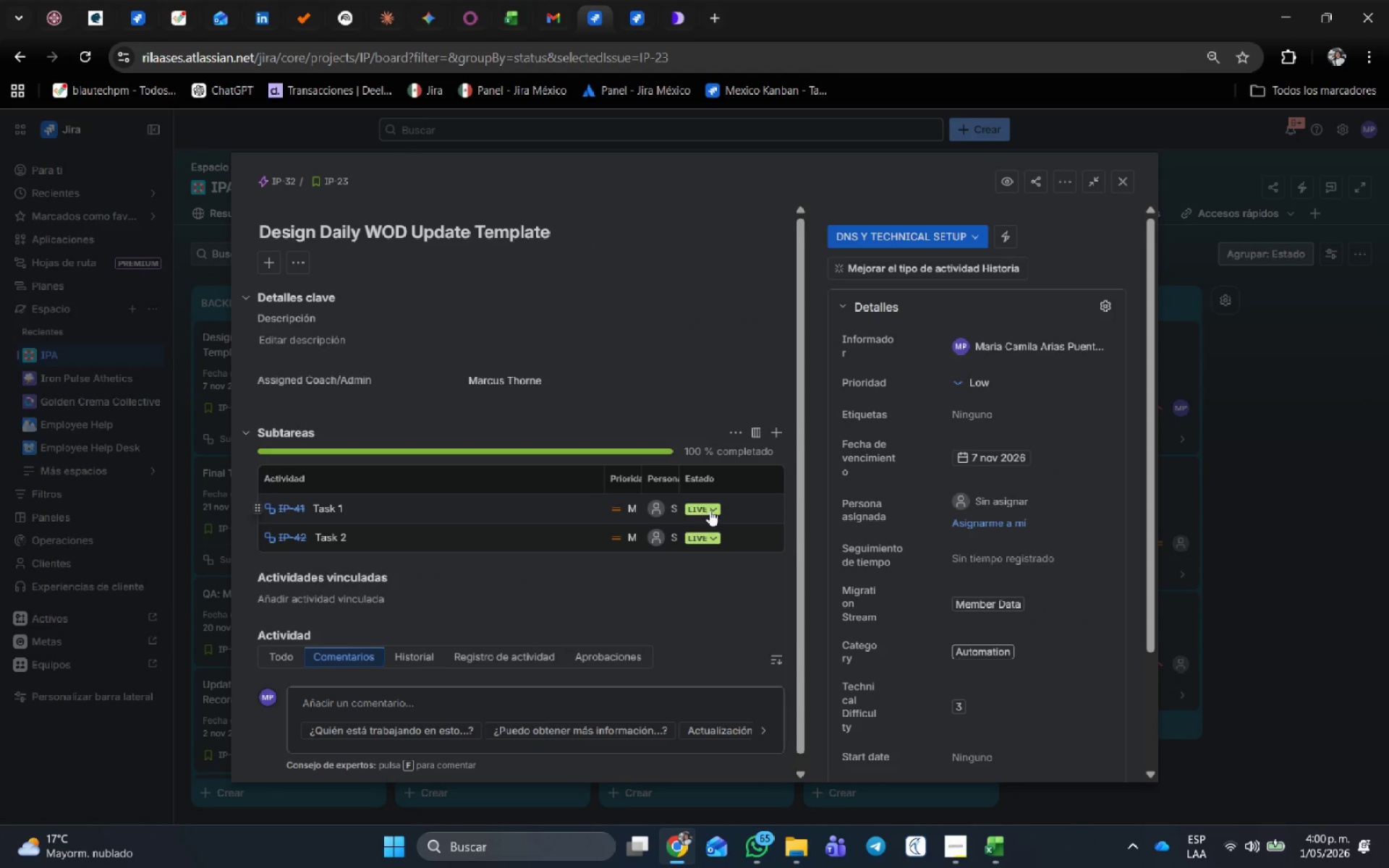 
left_click([710, 510])
 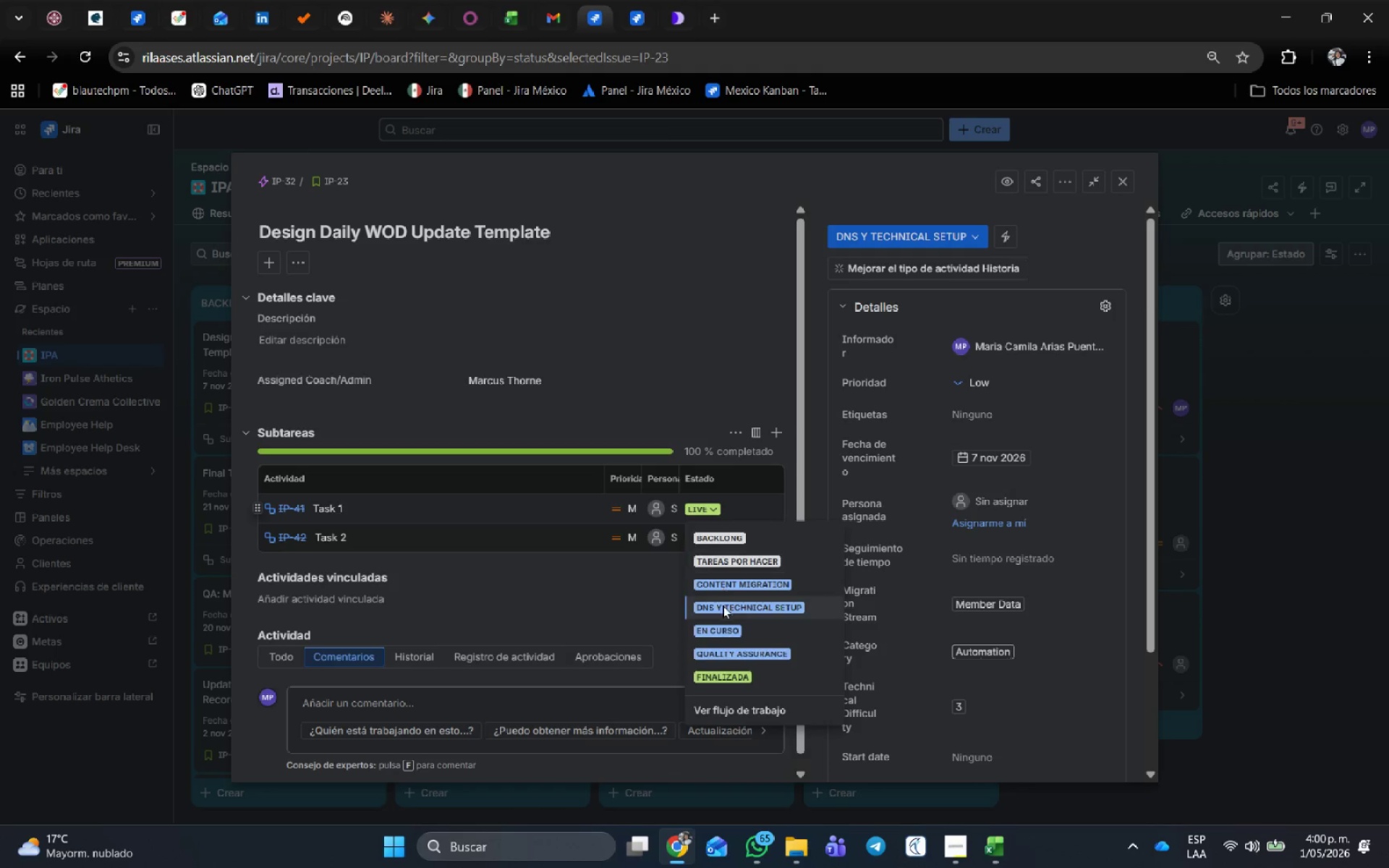 
left_click([723, 605])
 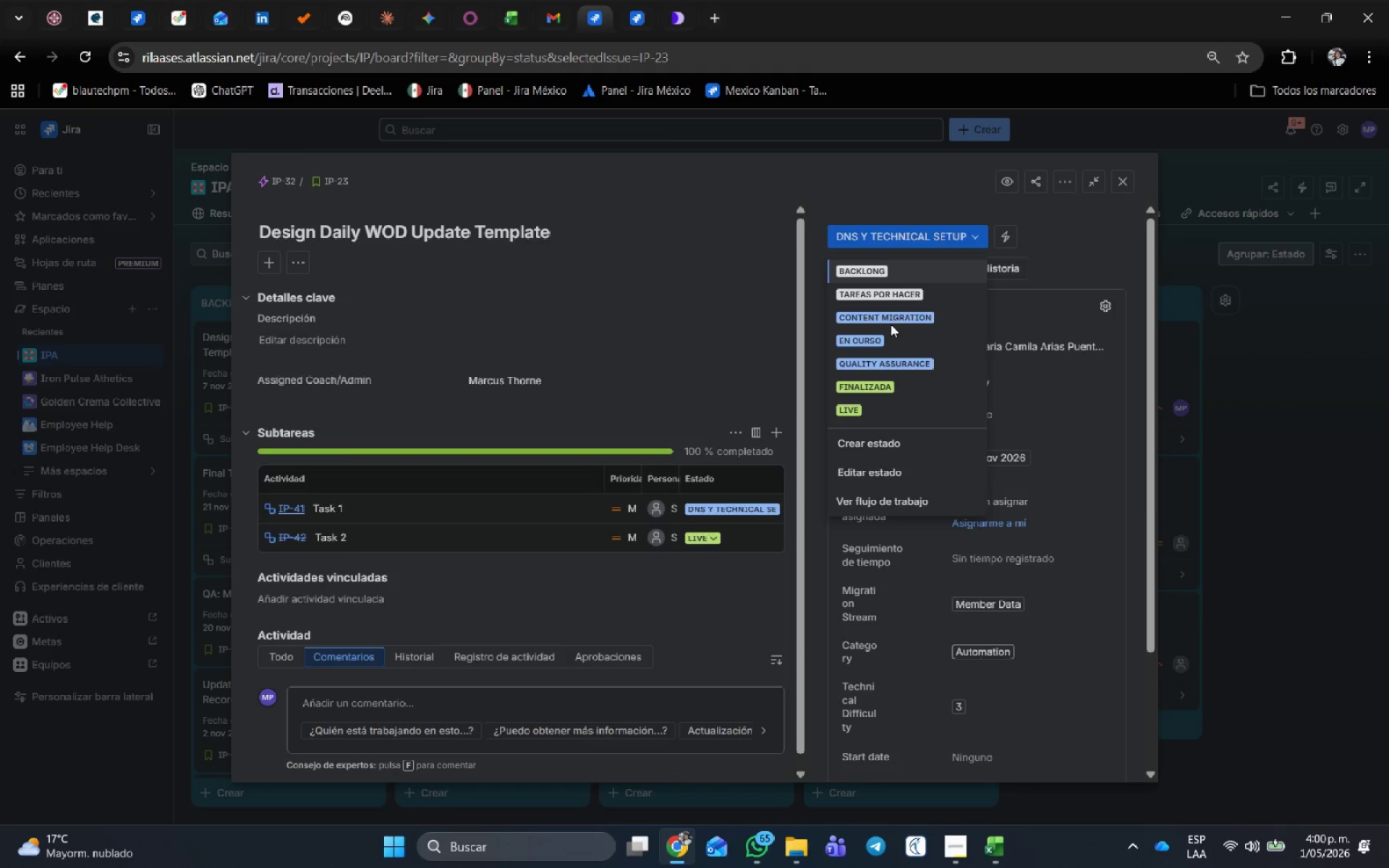 
left_click([873, 407])
 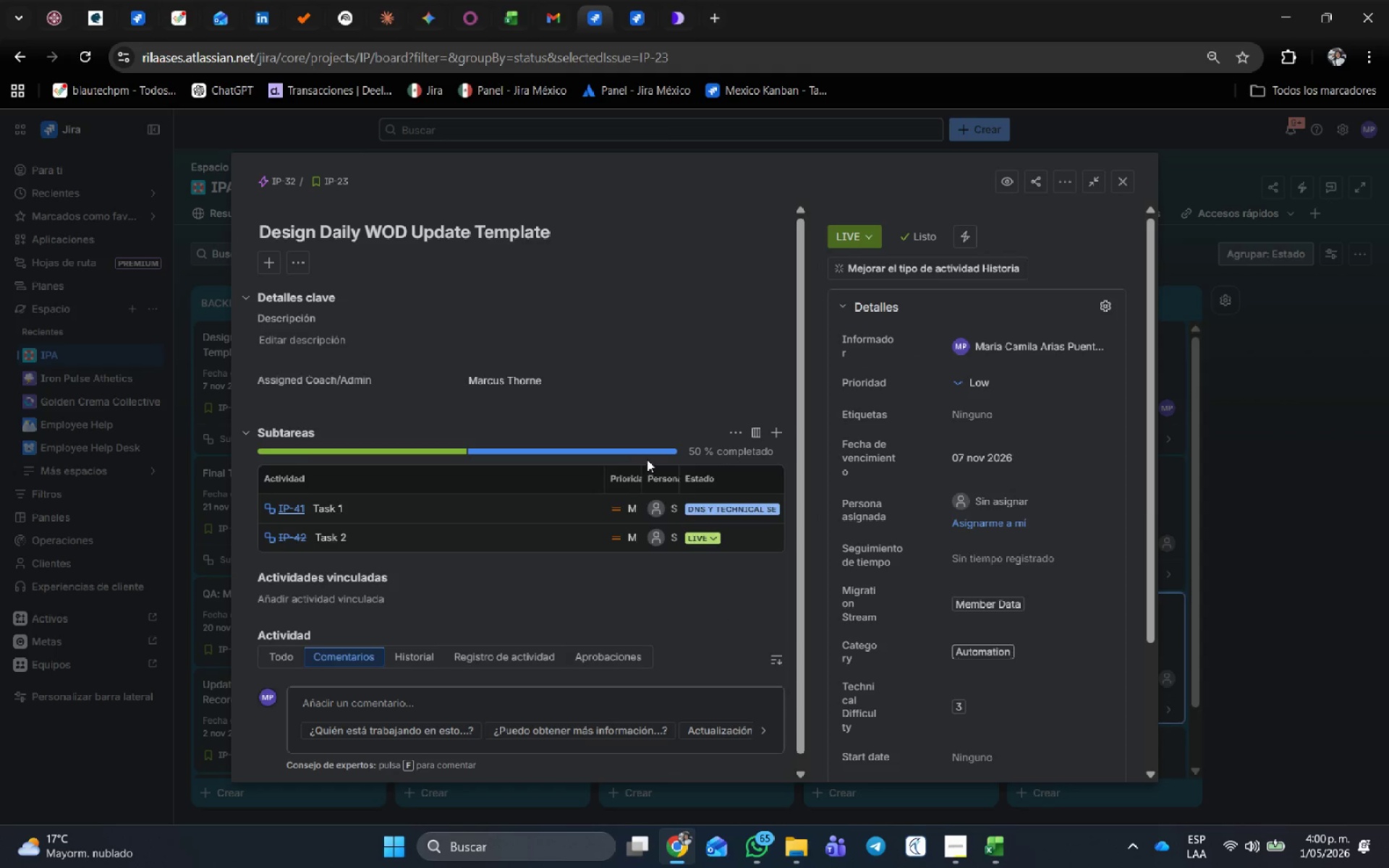 
left_click([1125, 173])
 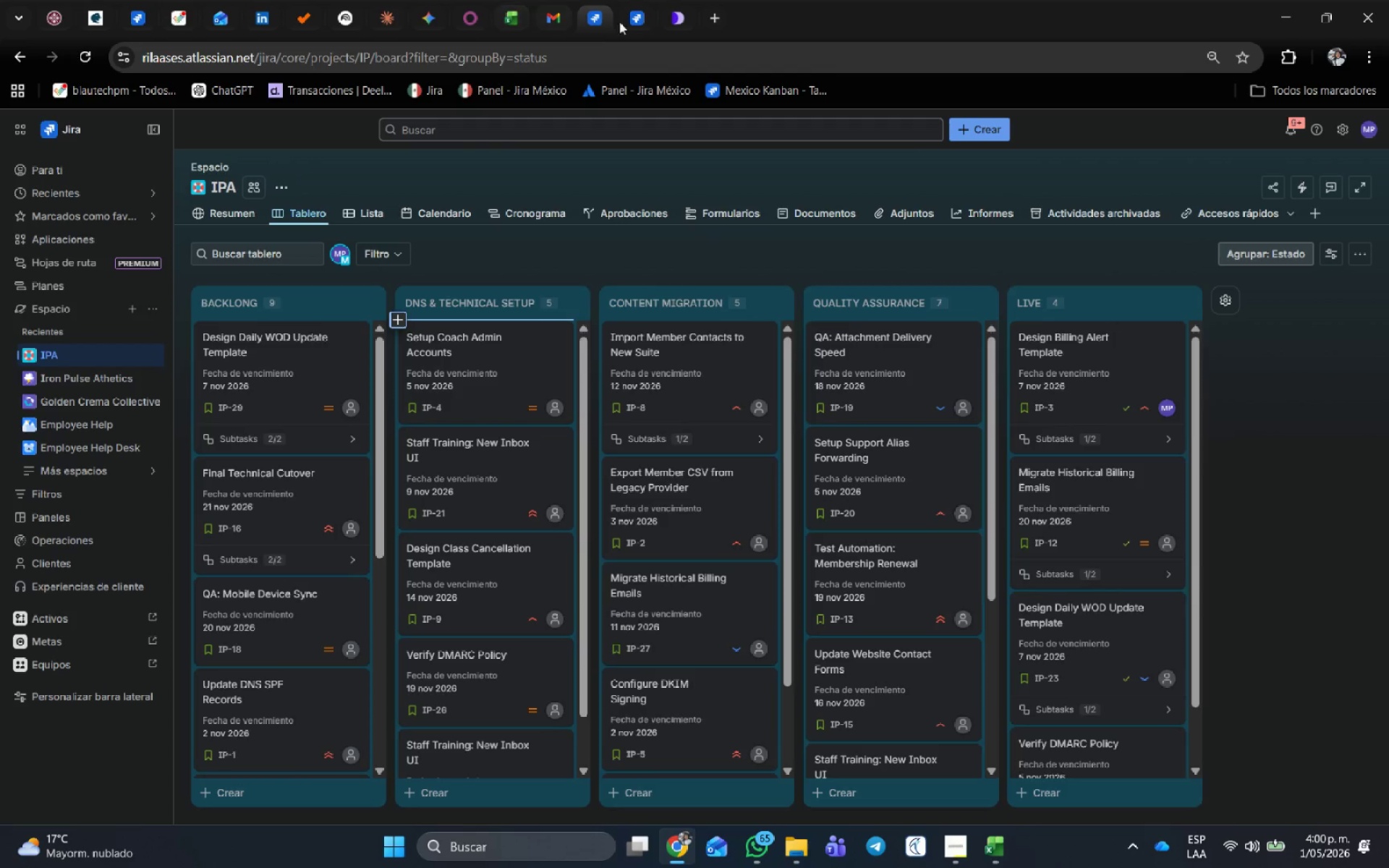 
left_click([639, 14])
 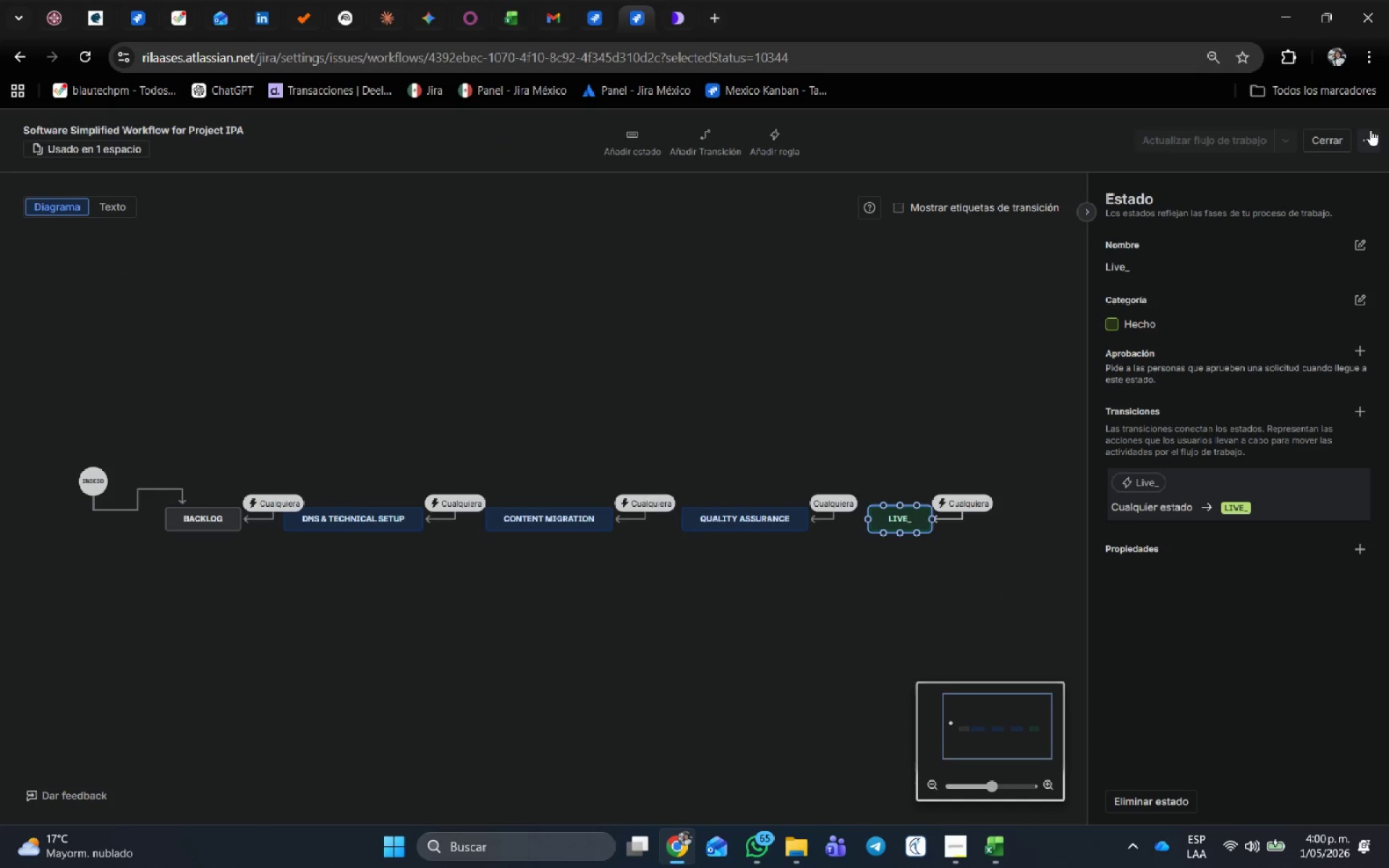 
left_click([1339, 131])
 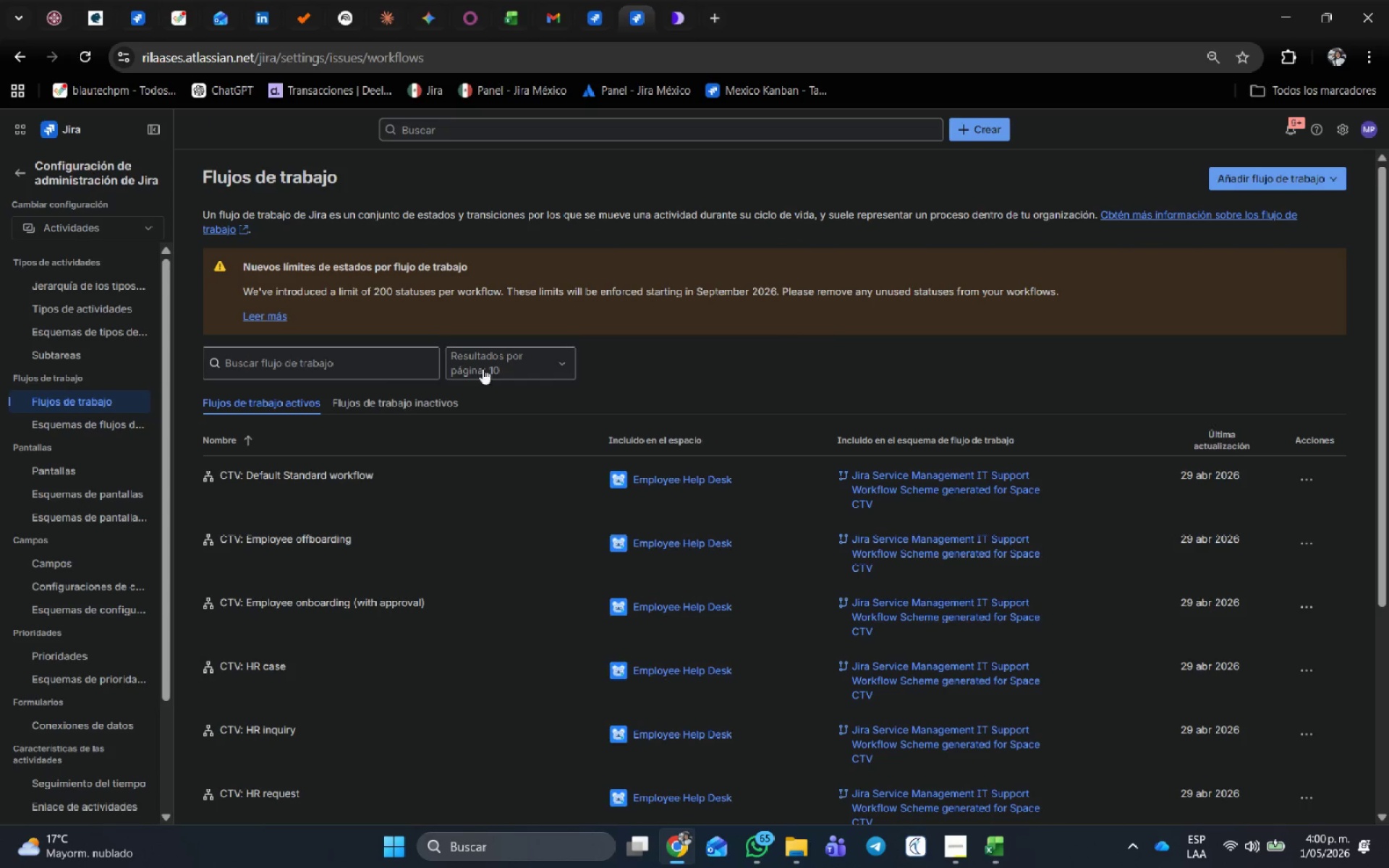 
left_click([435, 391])
 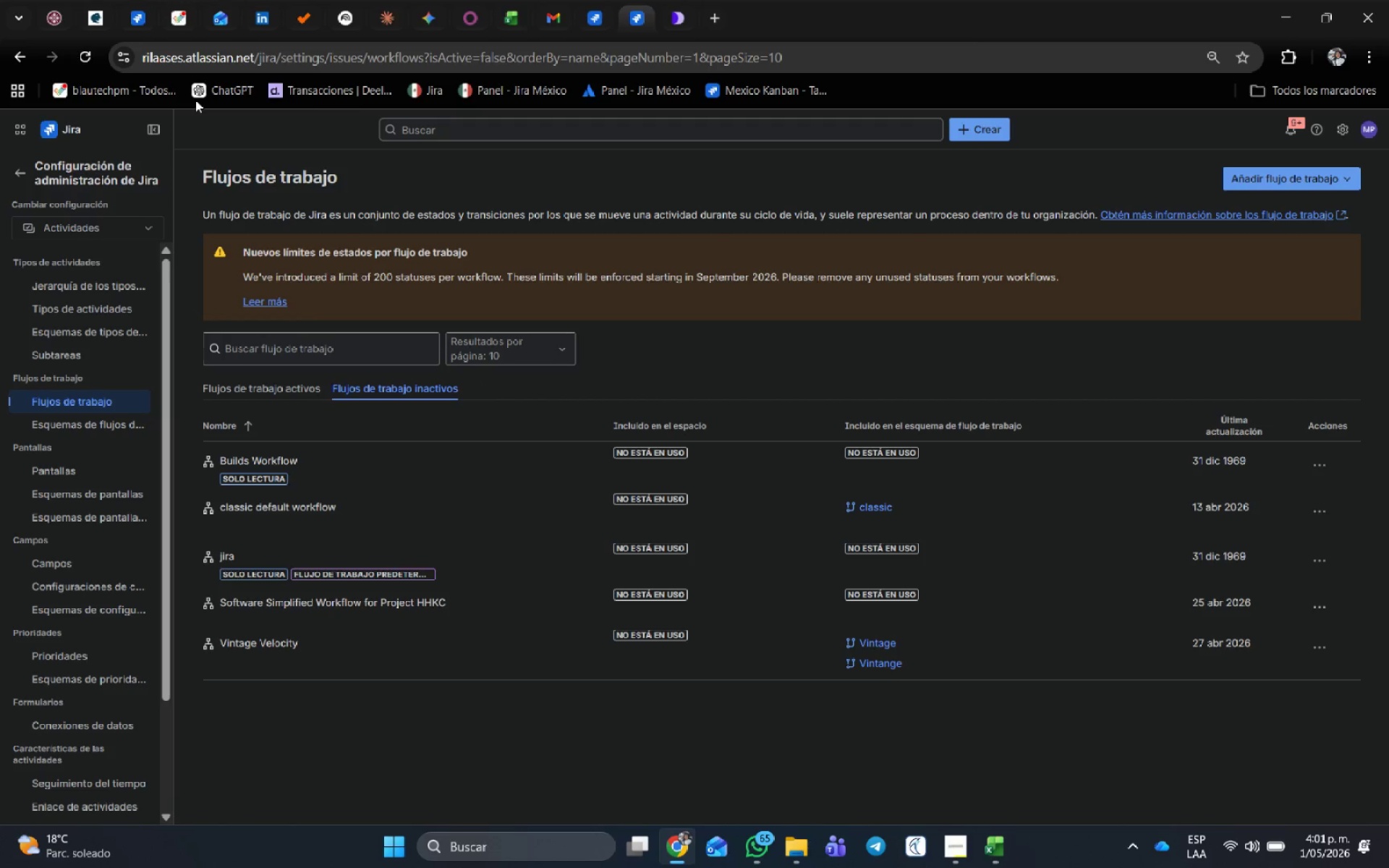 
wait(39.67)
 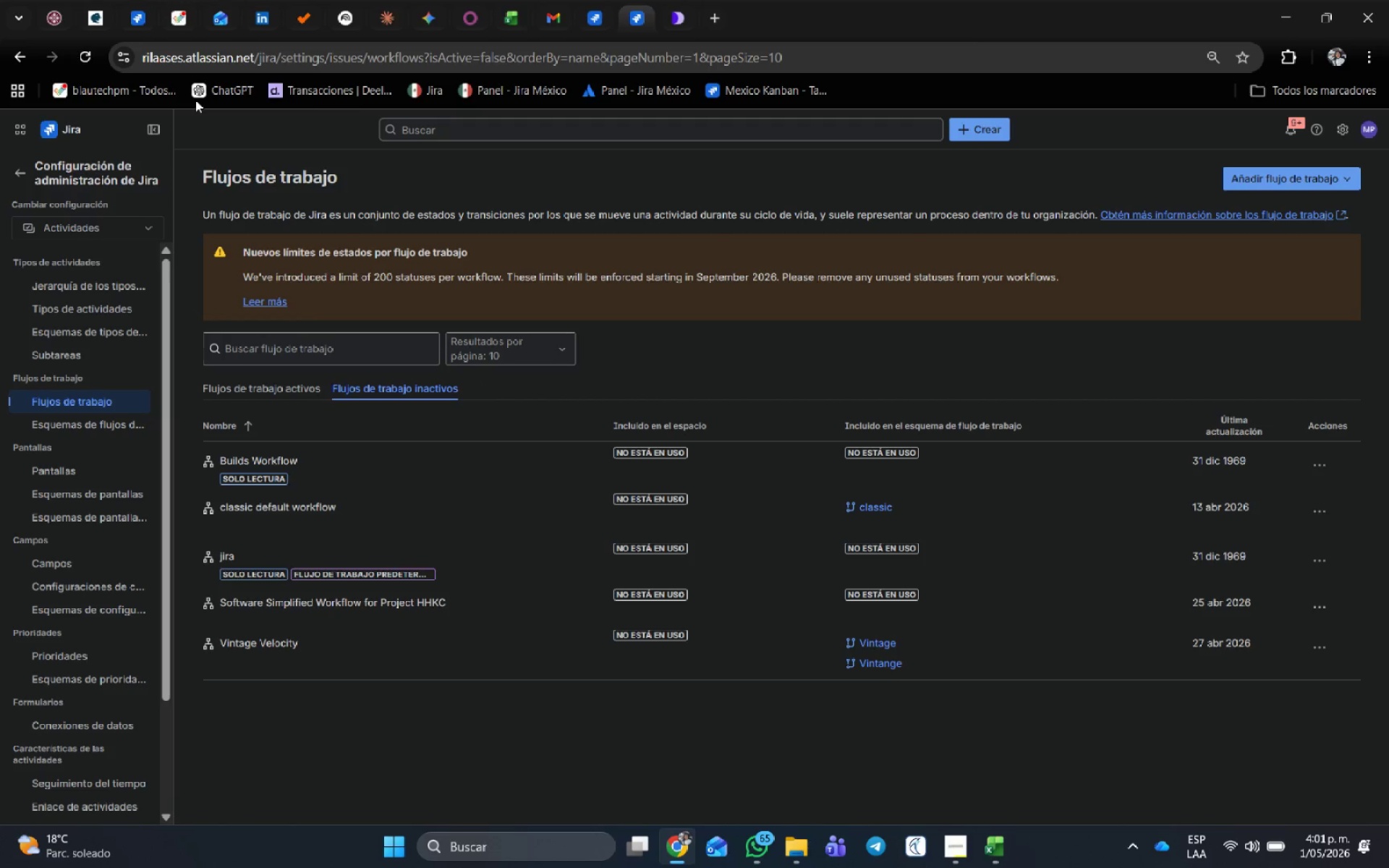 
left_click([237, 394])
 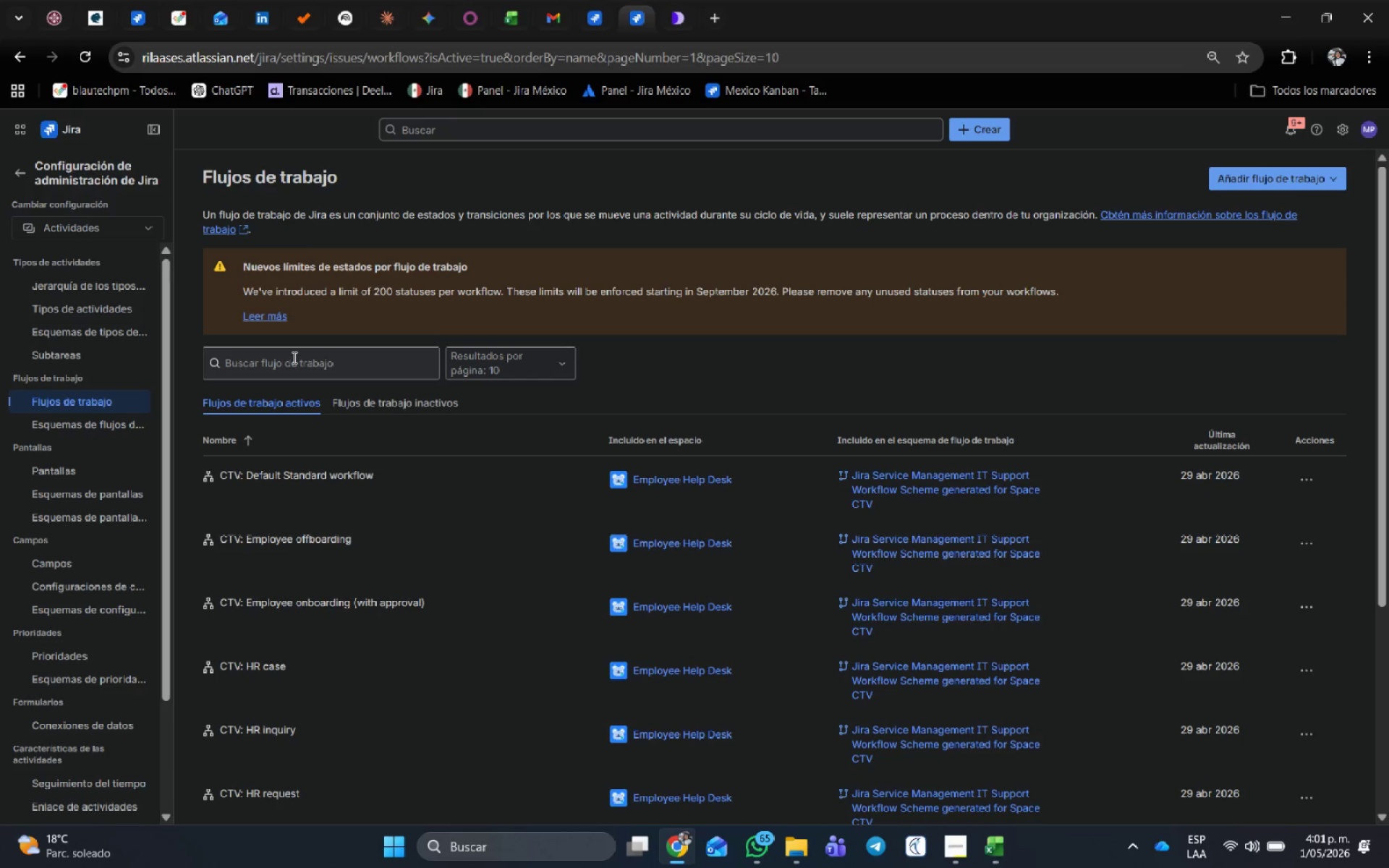 
left_click([293, 357])
 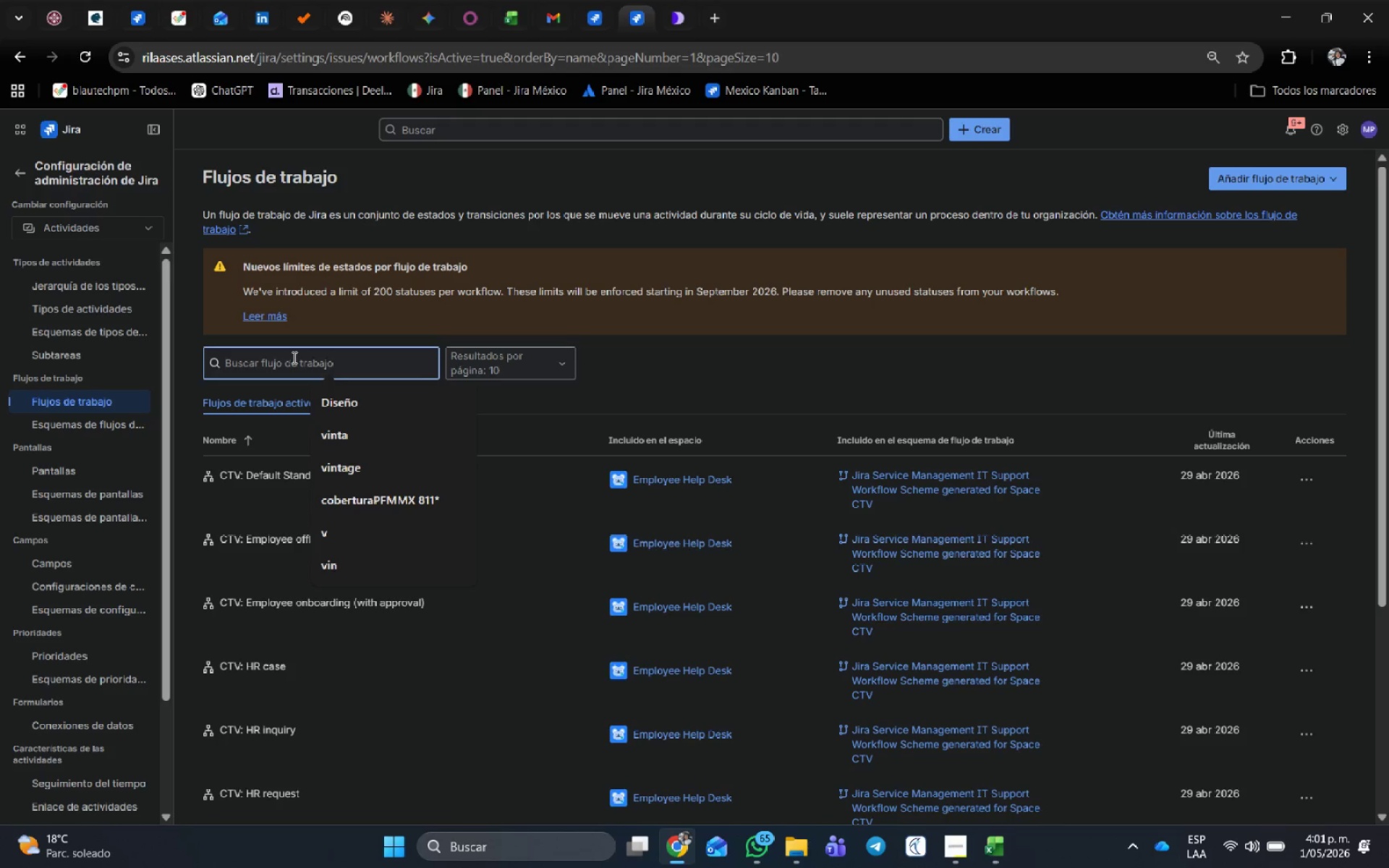 
type(p)
key(Backspace)
key(Backspace)
type(ipa)
 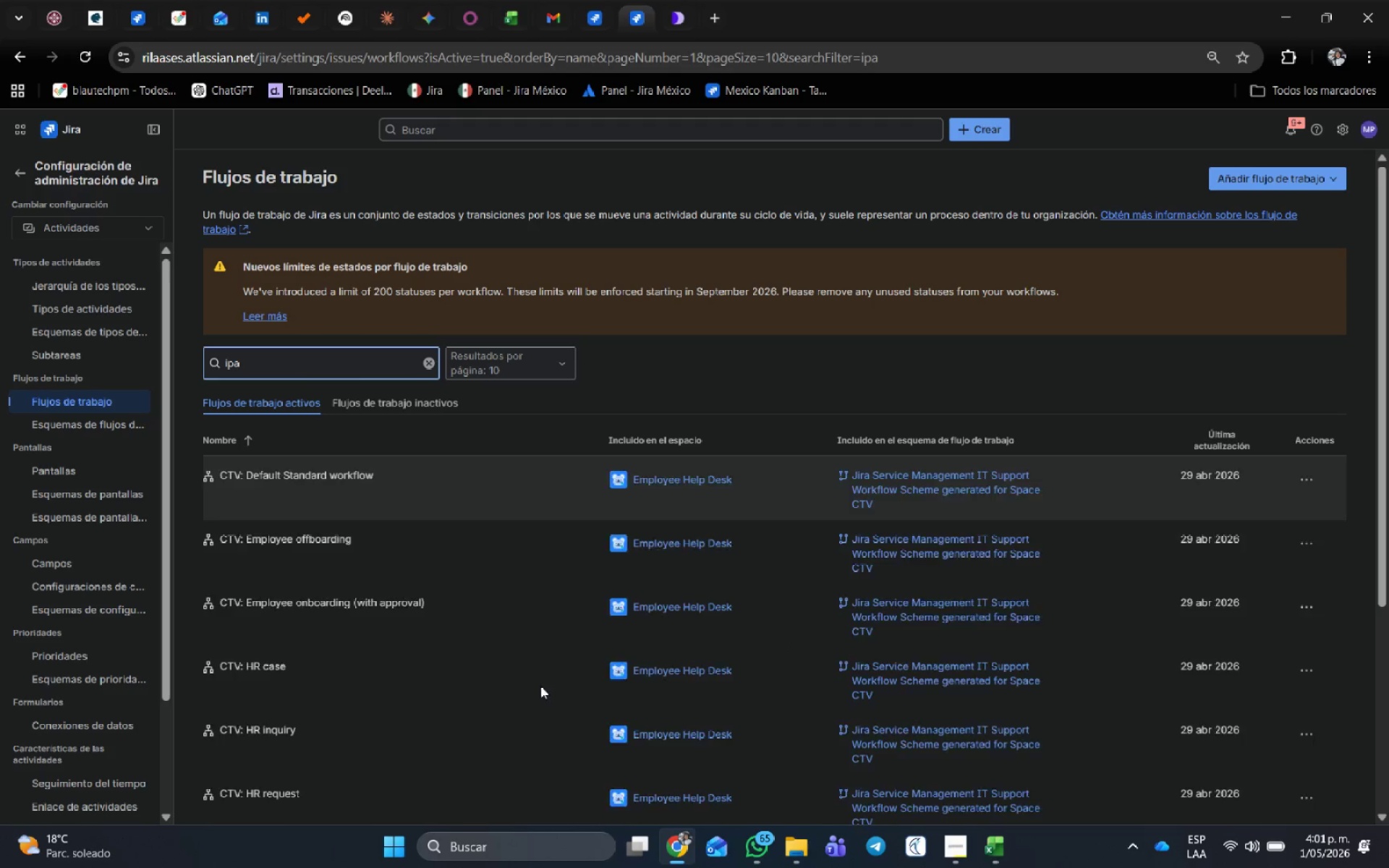 
scroll: coordinate [755, 550], scroll_direction: down, amount: 1.0
 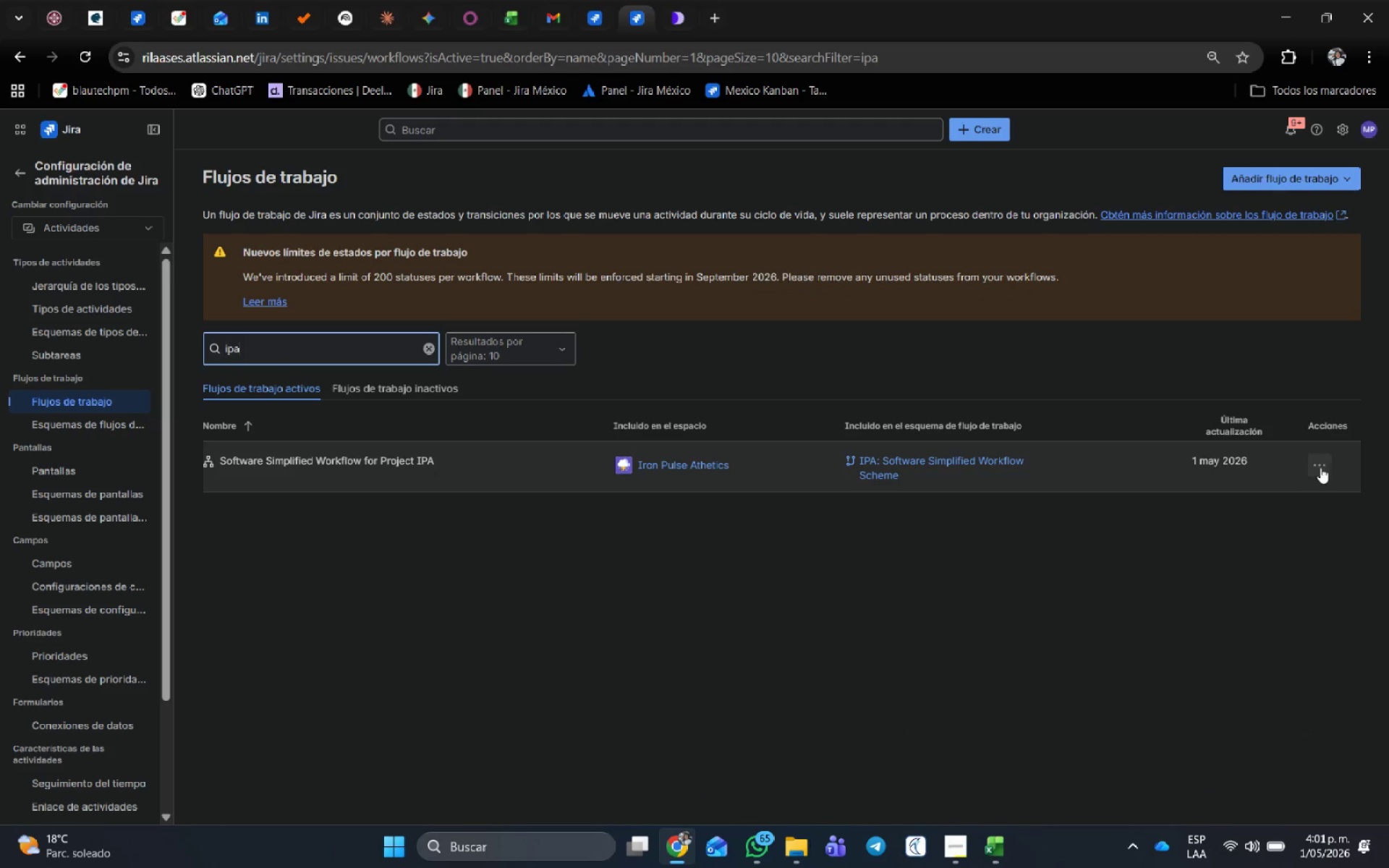 
left_click([1314, 461])
 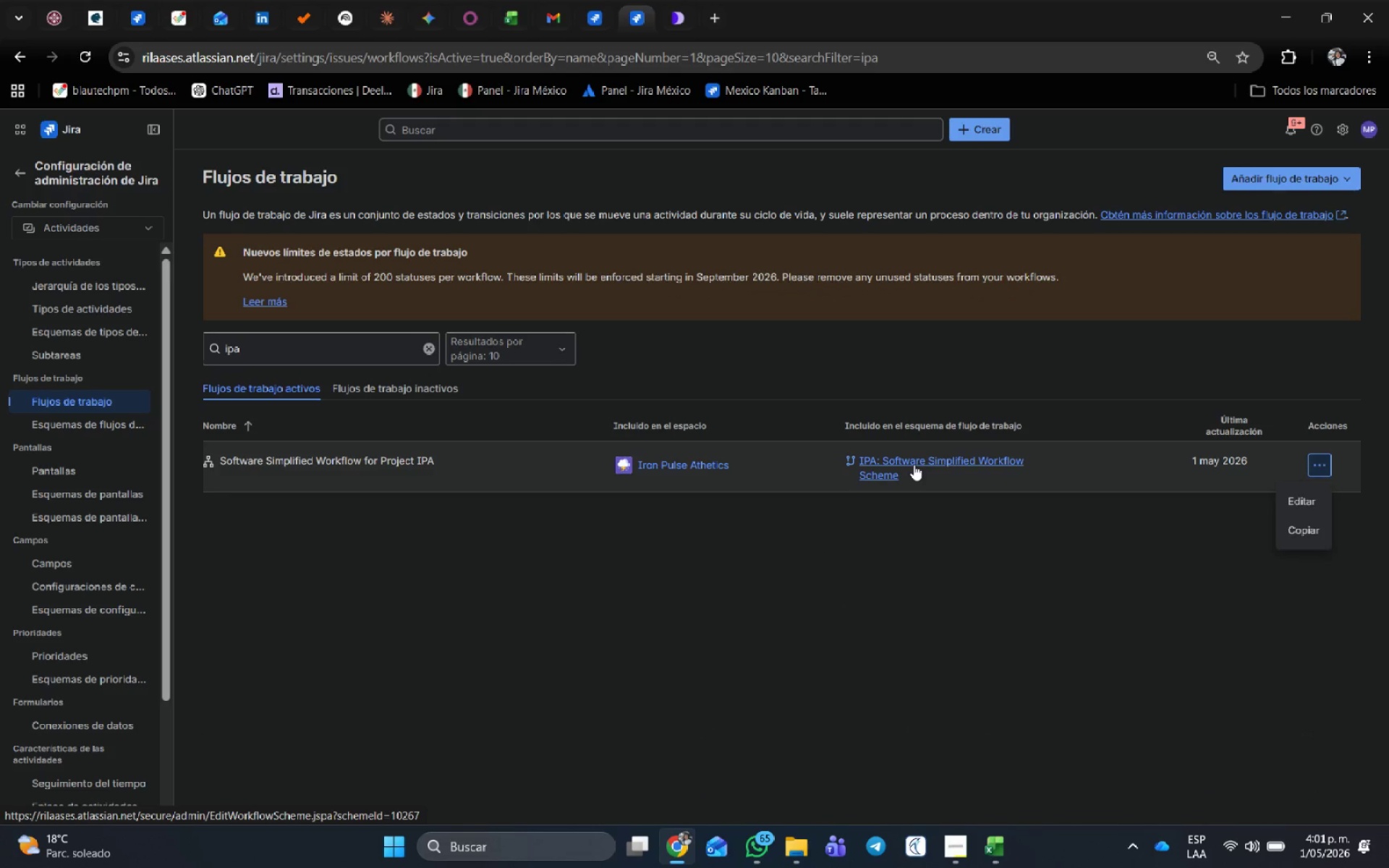 
left_click([914, 464])
 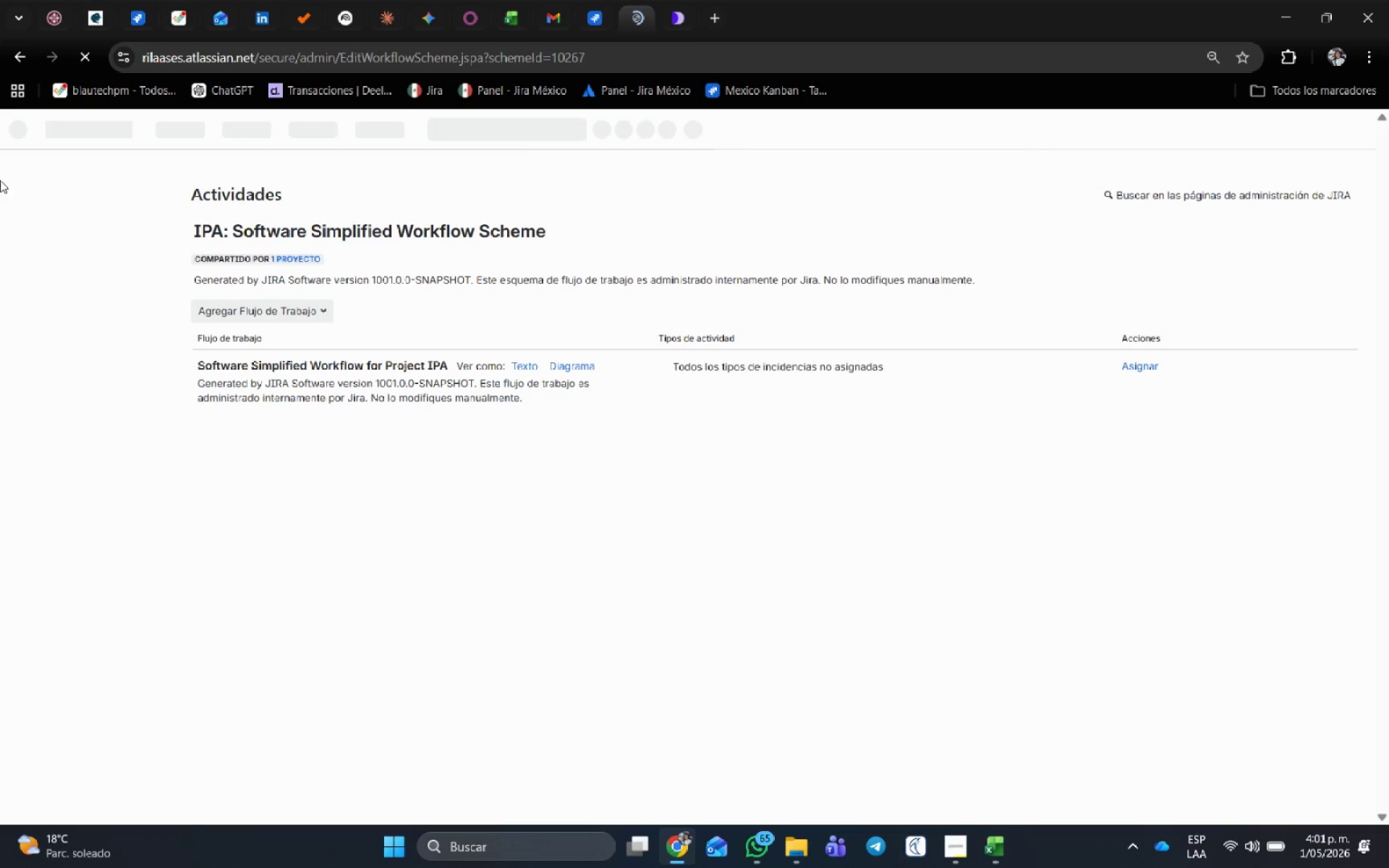 
left_click([288, 310])
 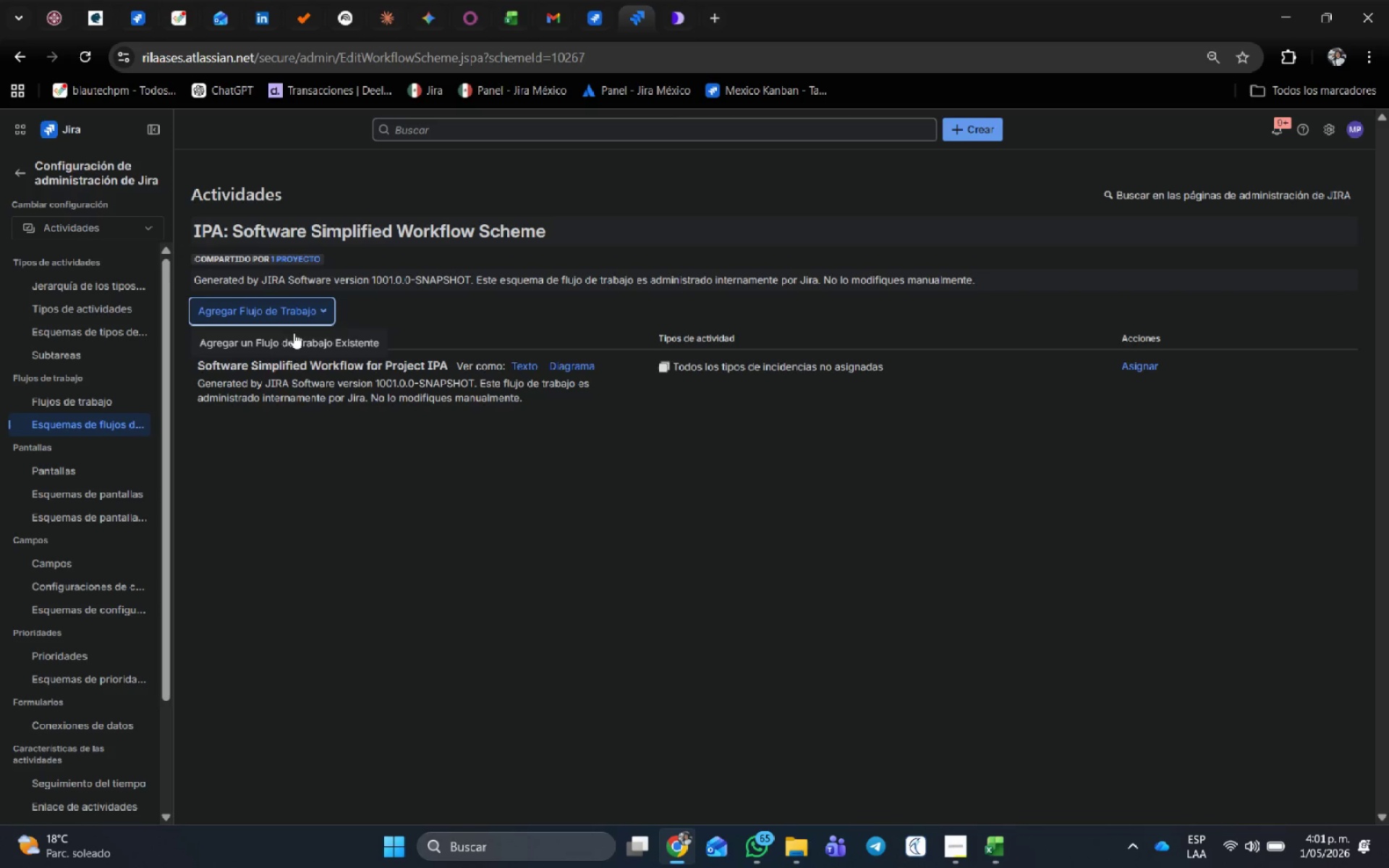 
left_click([295, 341])
 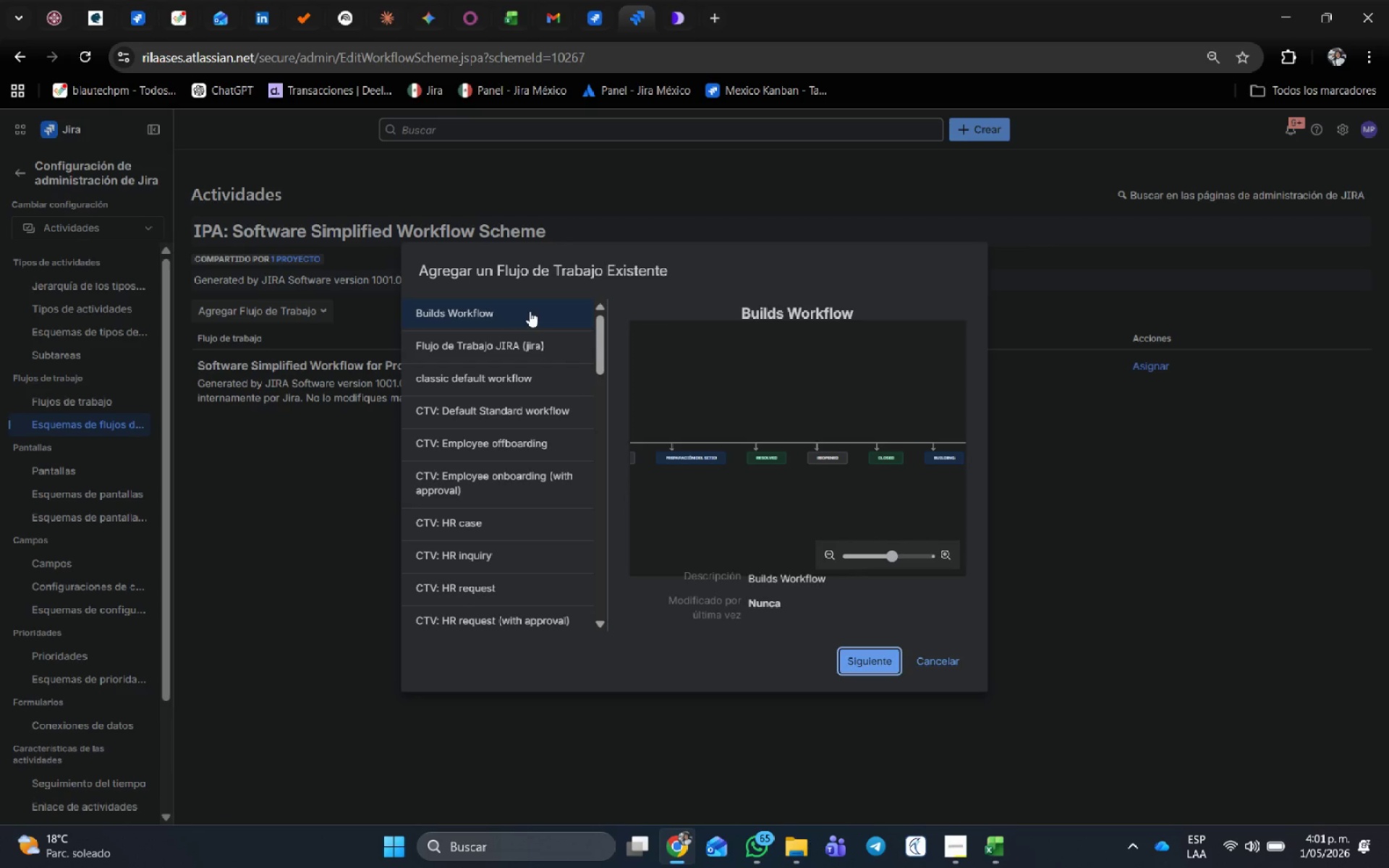 
scroll: coordinate [535, 533], scroll_direction: down, amount: 23.0
 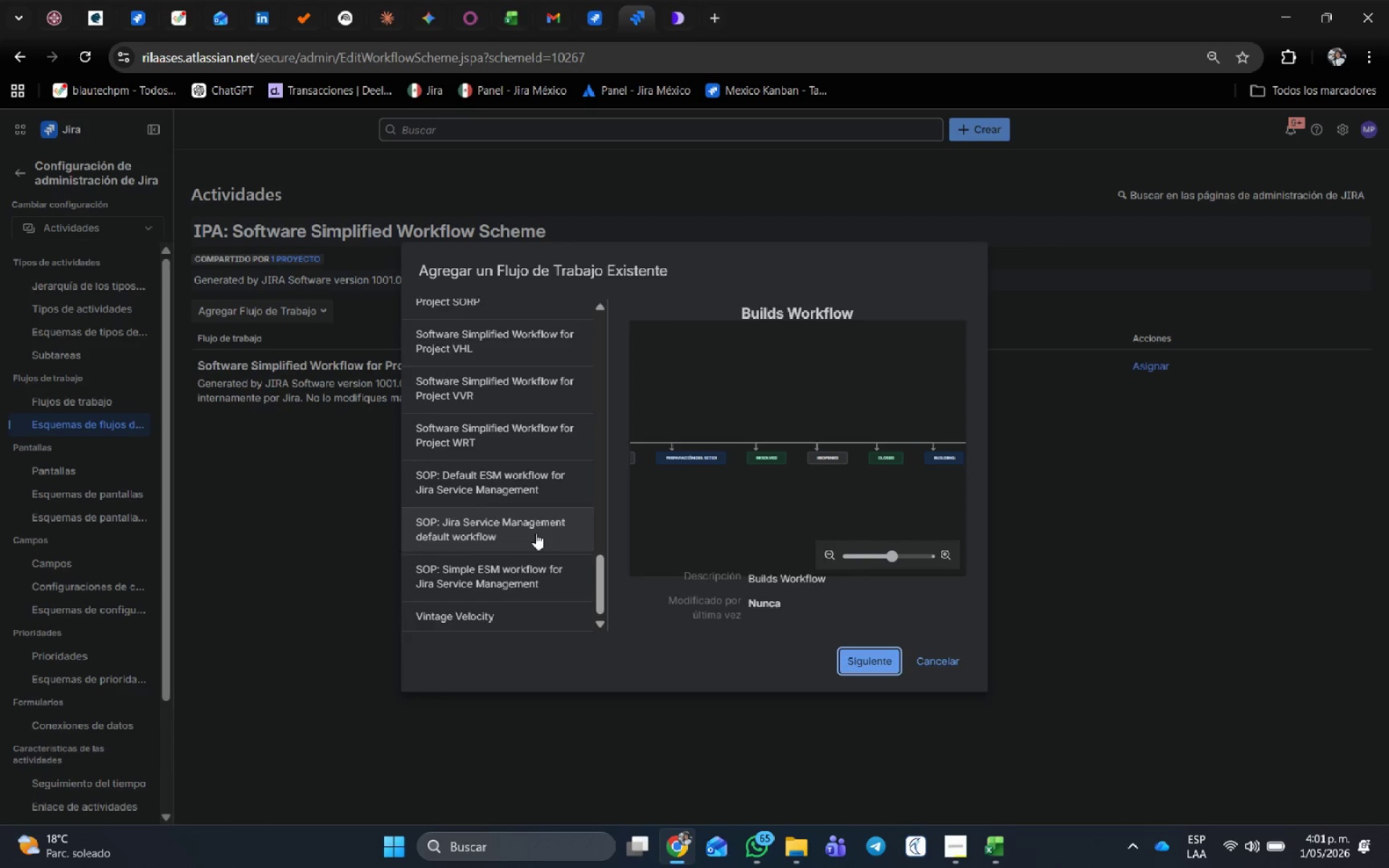 
scroll: coordinate [535, 470], scroll_direction: up, amount: 22.0
 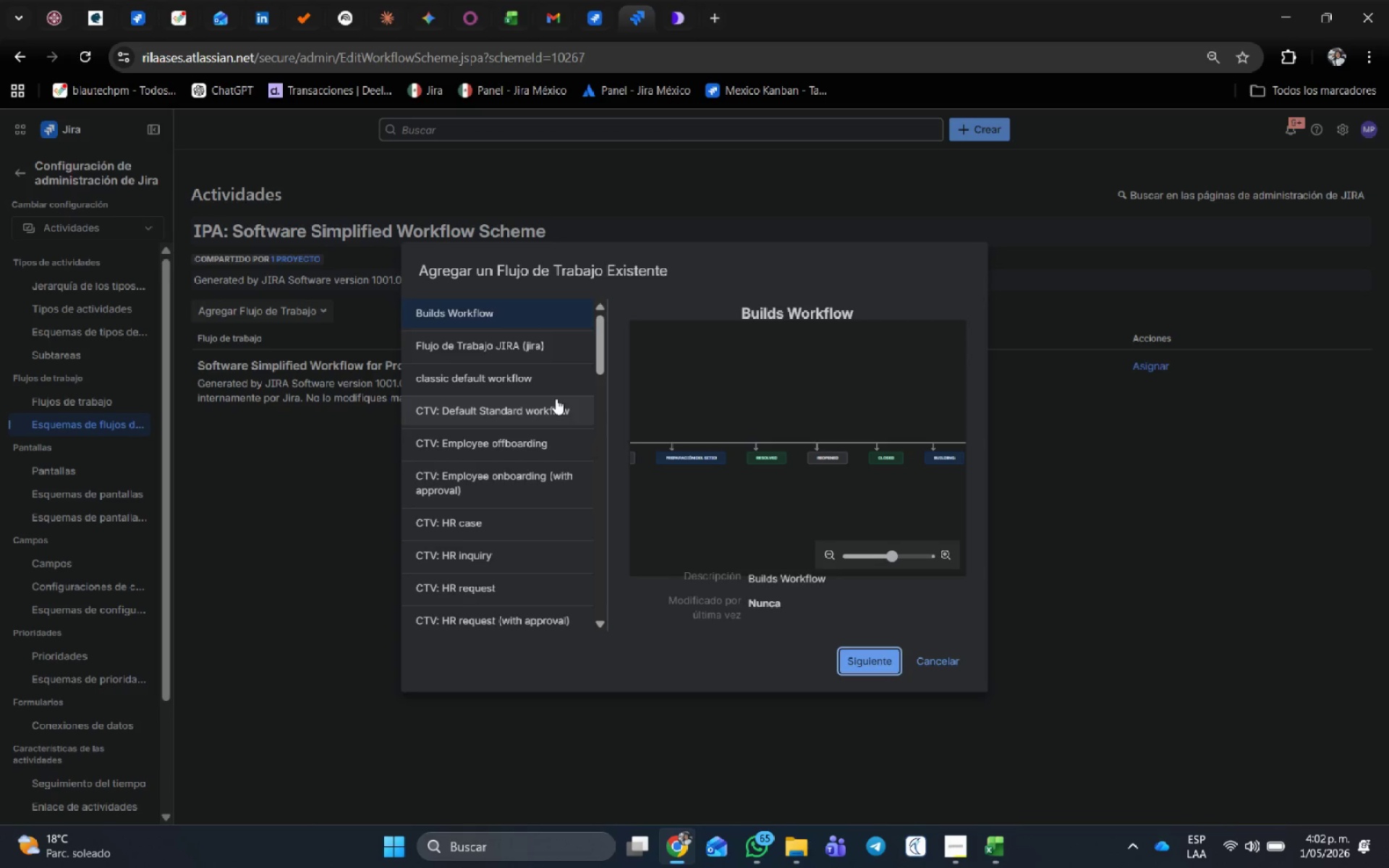 
scroll: coordinate [546, 426], scroll_direction: down, amount: 3.0
 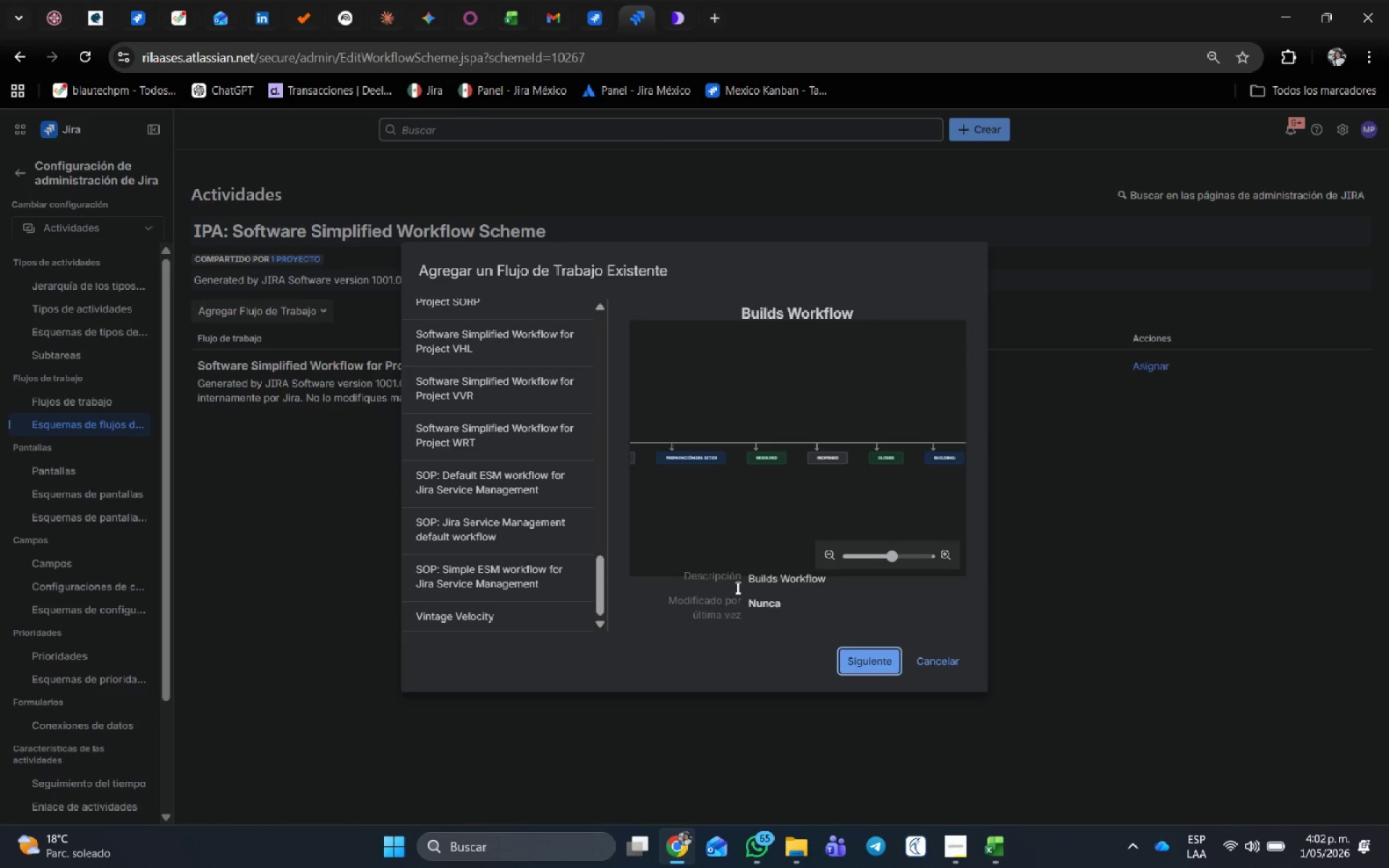 
scroll: coordinate [587, 500], scroll_direction: up, amount: 23.0
 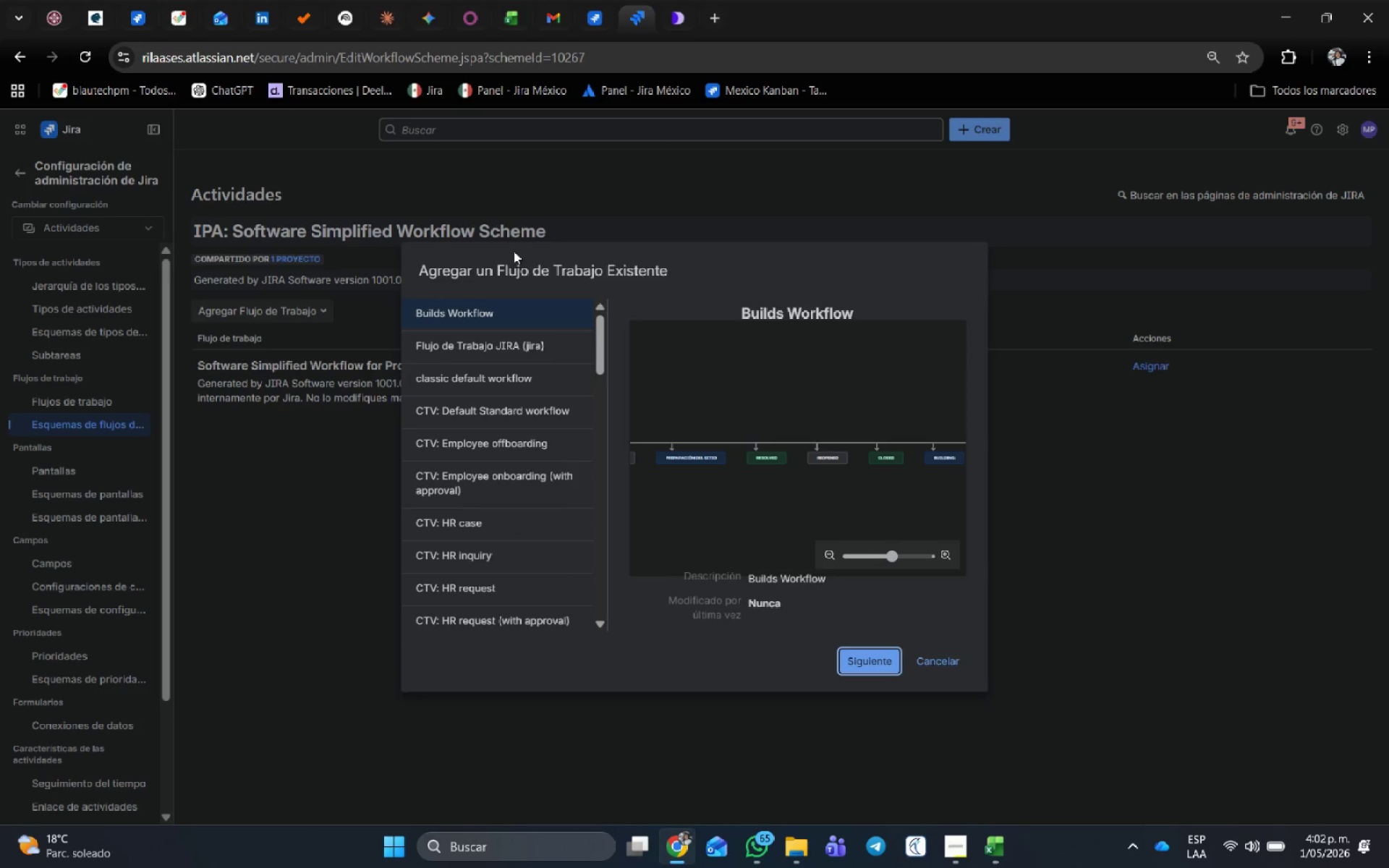 
key(Control+F)
 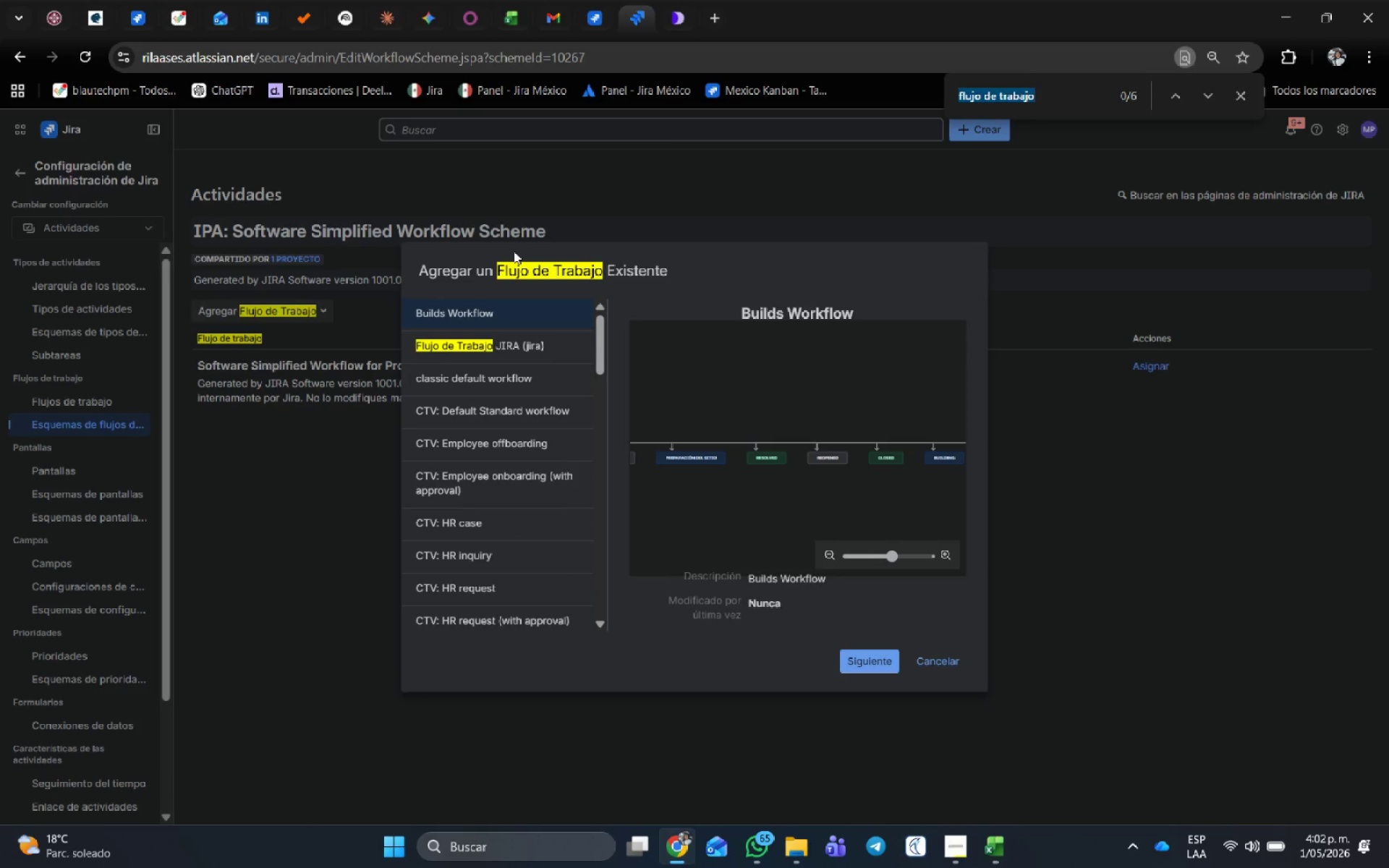 
type(ipa)
key(Backspace)
 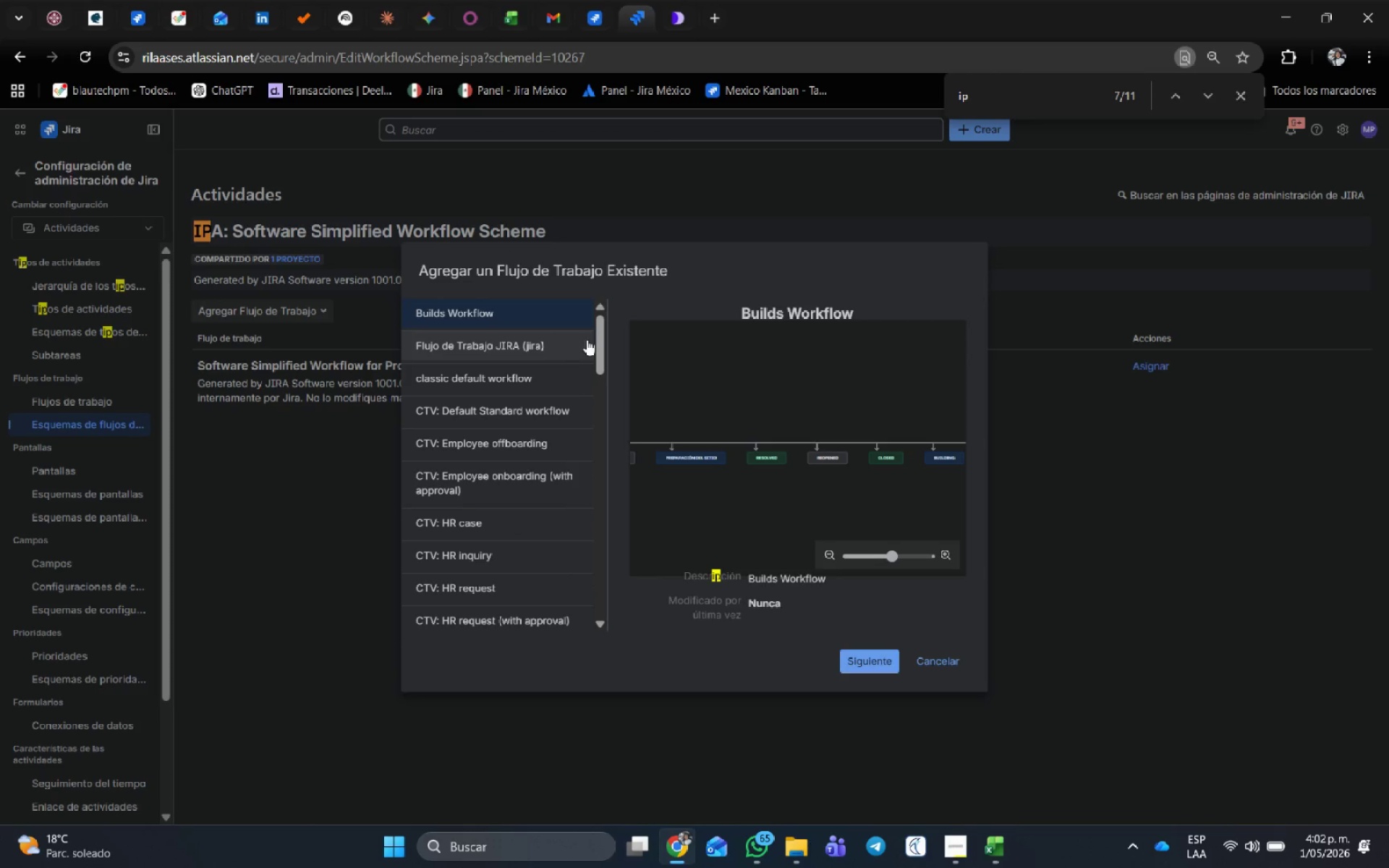 
left_click_drag(start_coordinate=[600, 336], to_coordinate=[611, 597])
 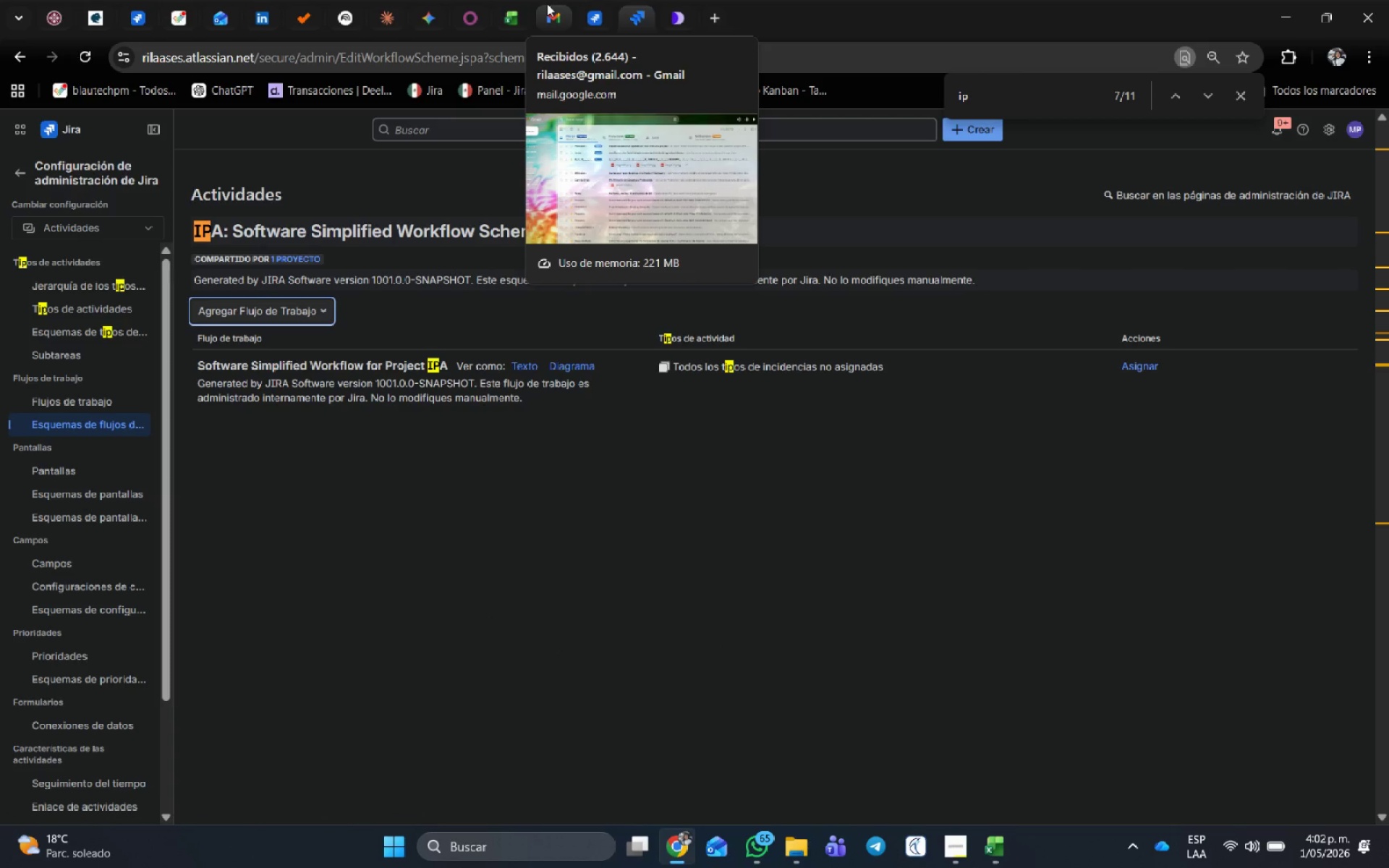 
wait(21.48)
 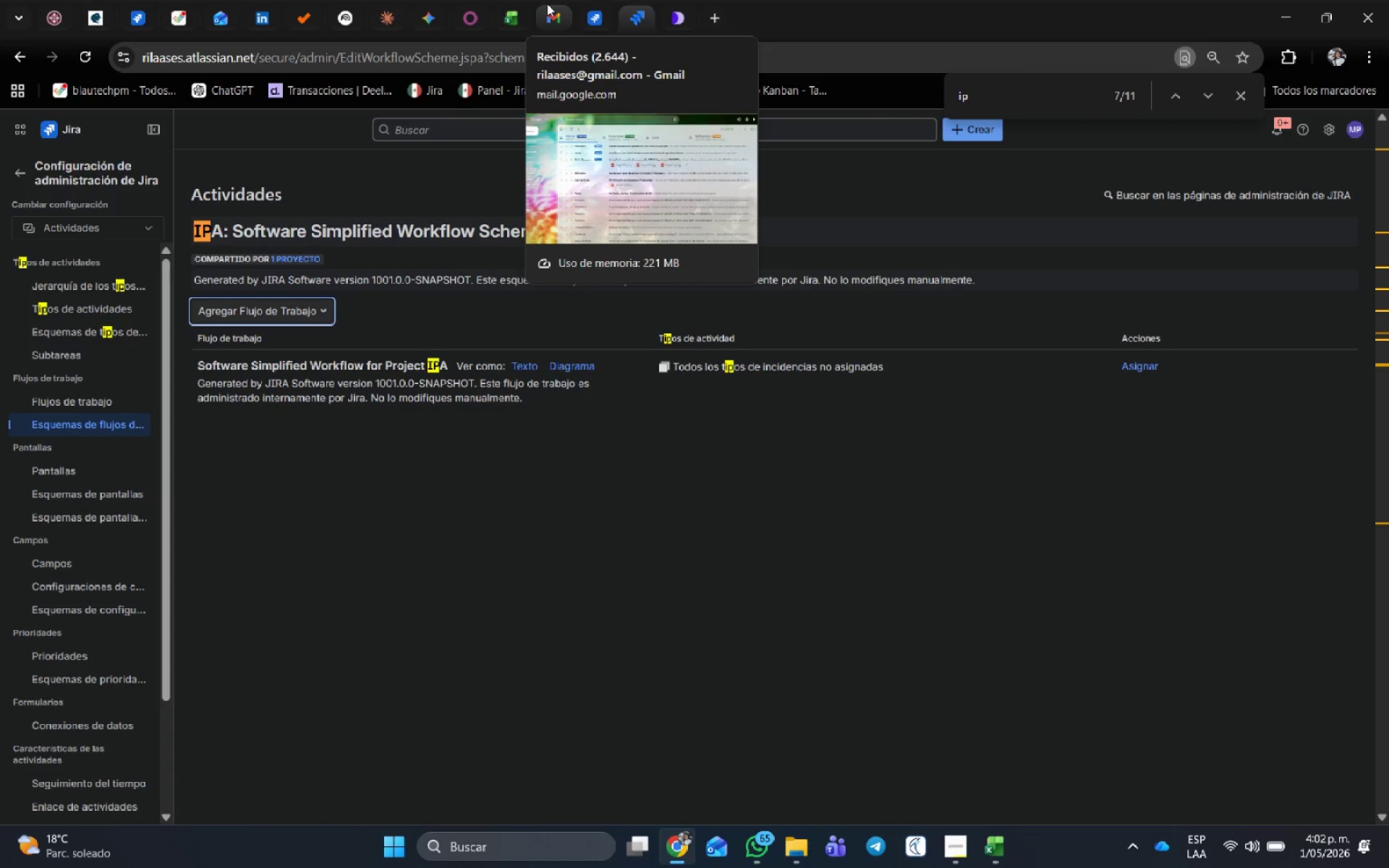 
left_click([1145, 362])
 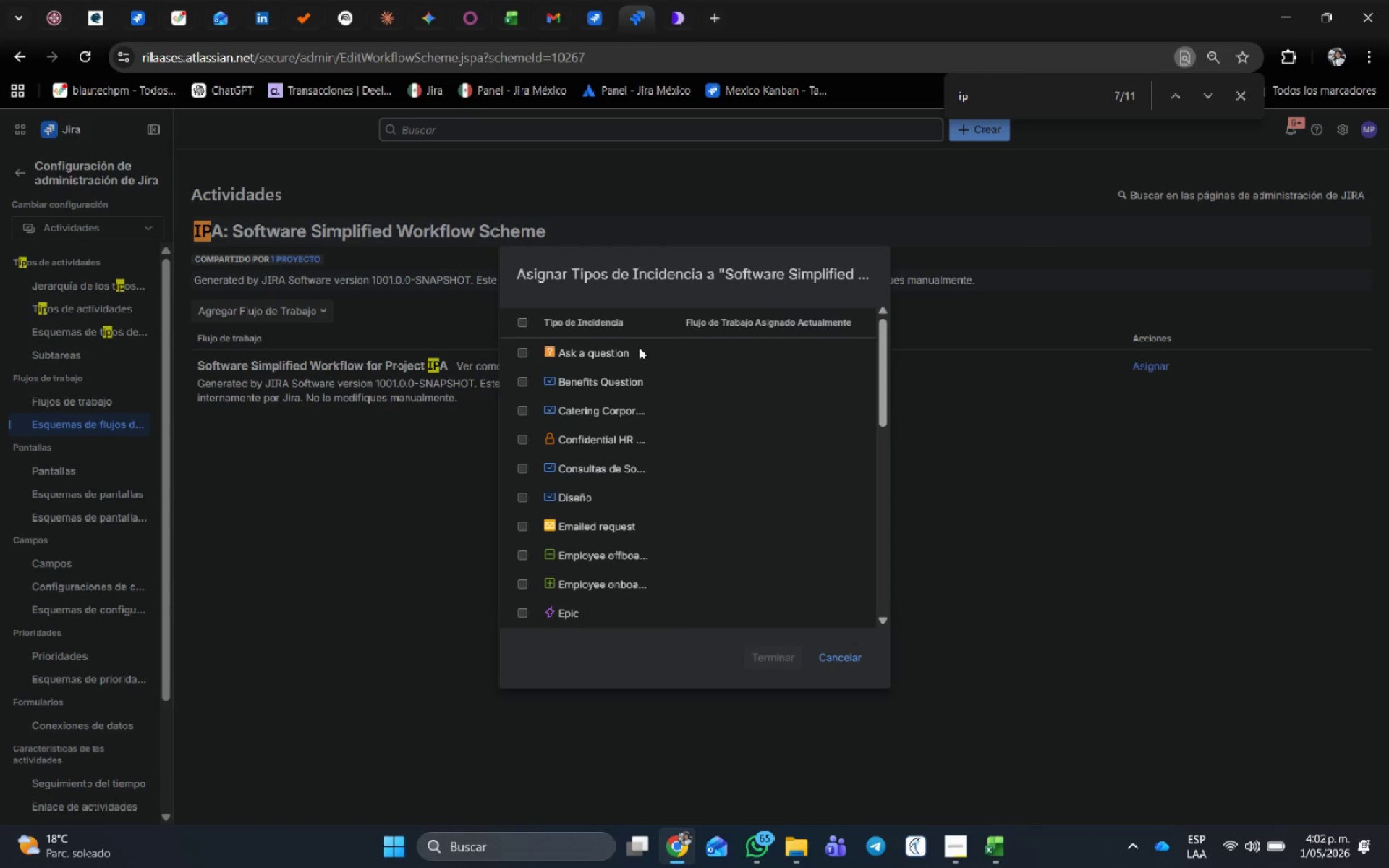 
scroll: coordinate [708, 525], scroll_direction: down, amount: 13.0
 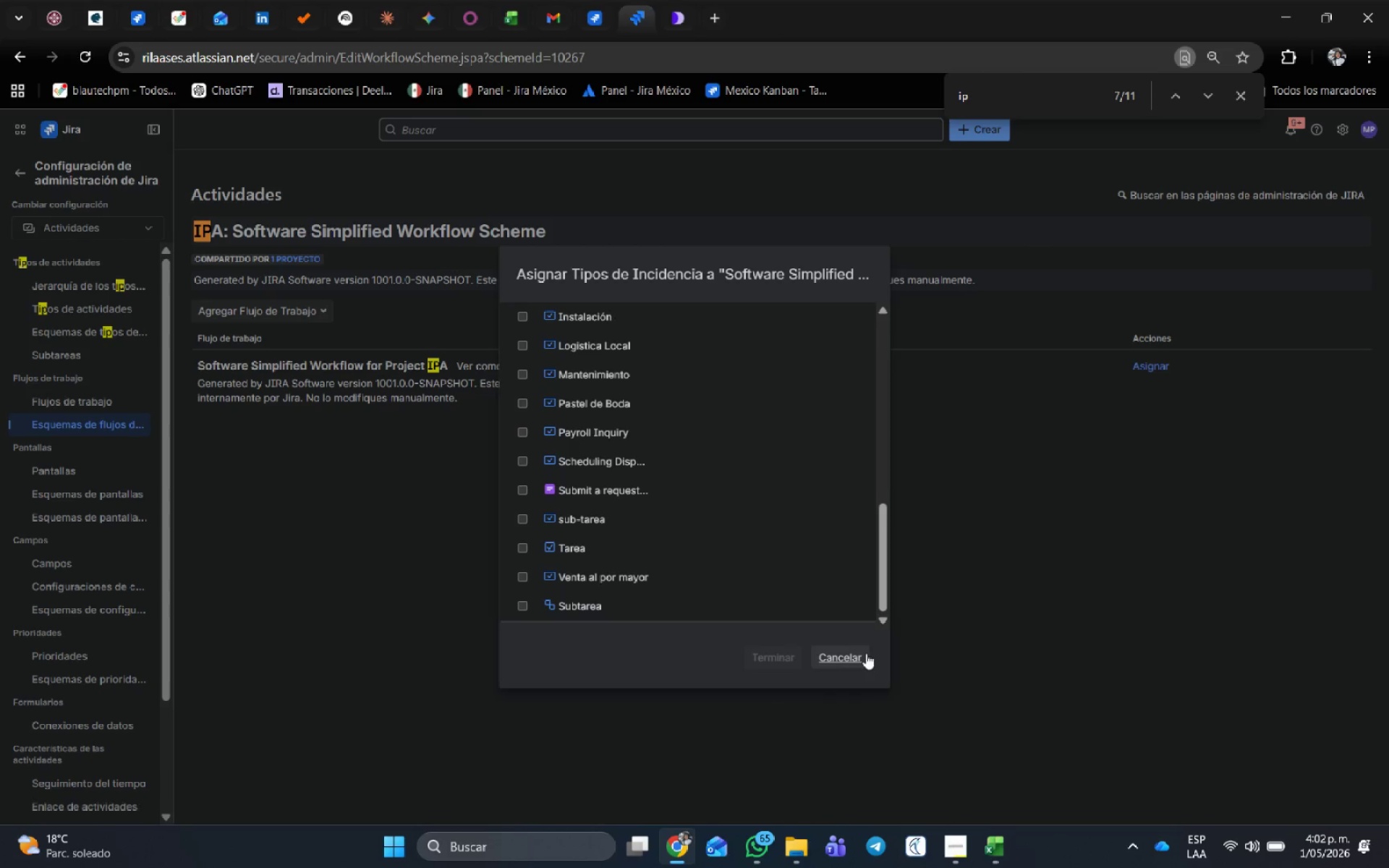 
left_click([846, 657])
 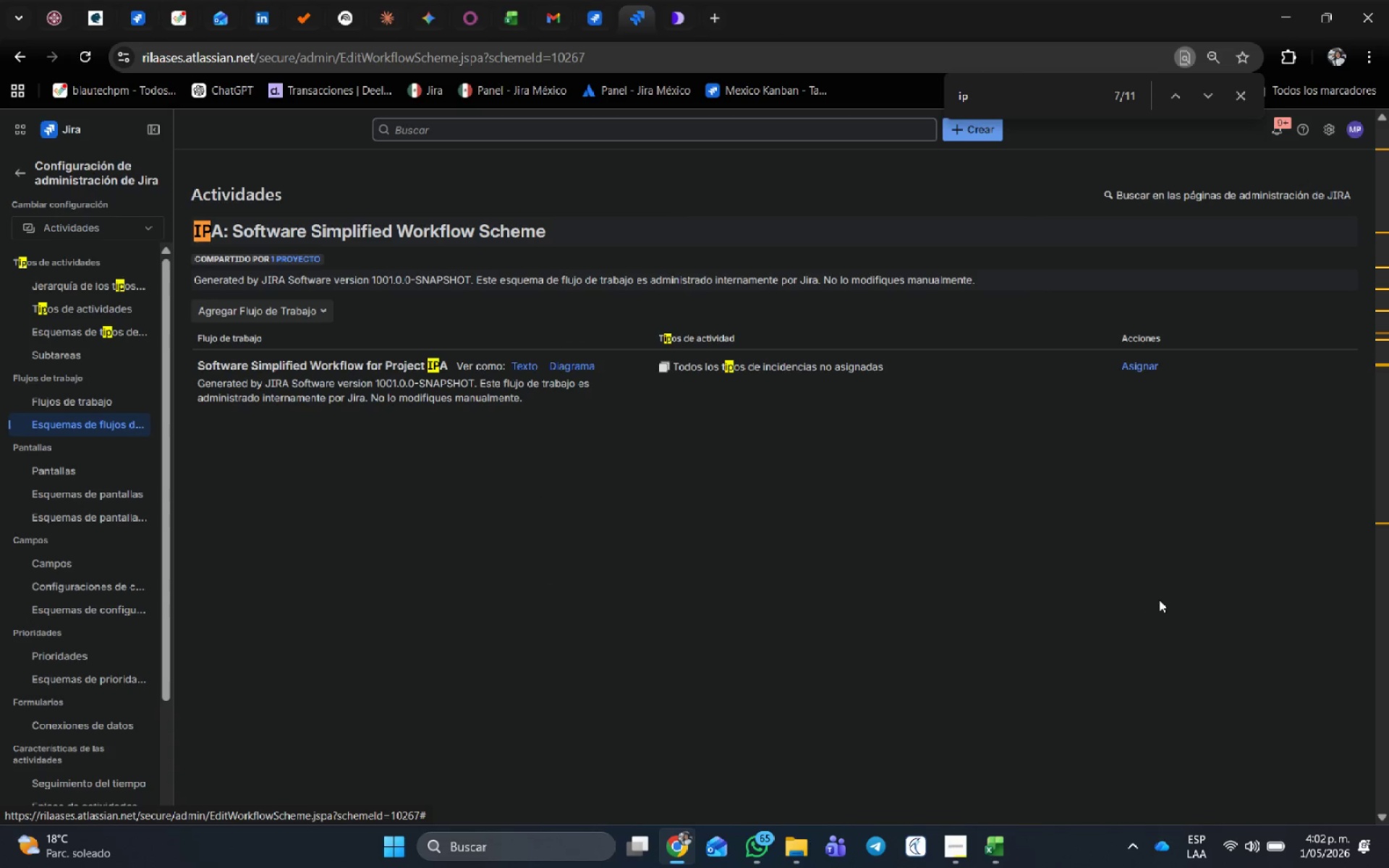 
scroll: coordinate [1159, 599], scroll_direction: up, amount: 4.0
 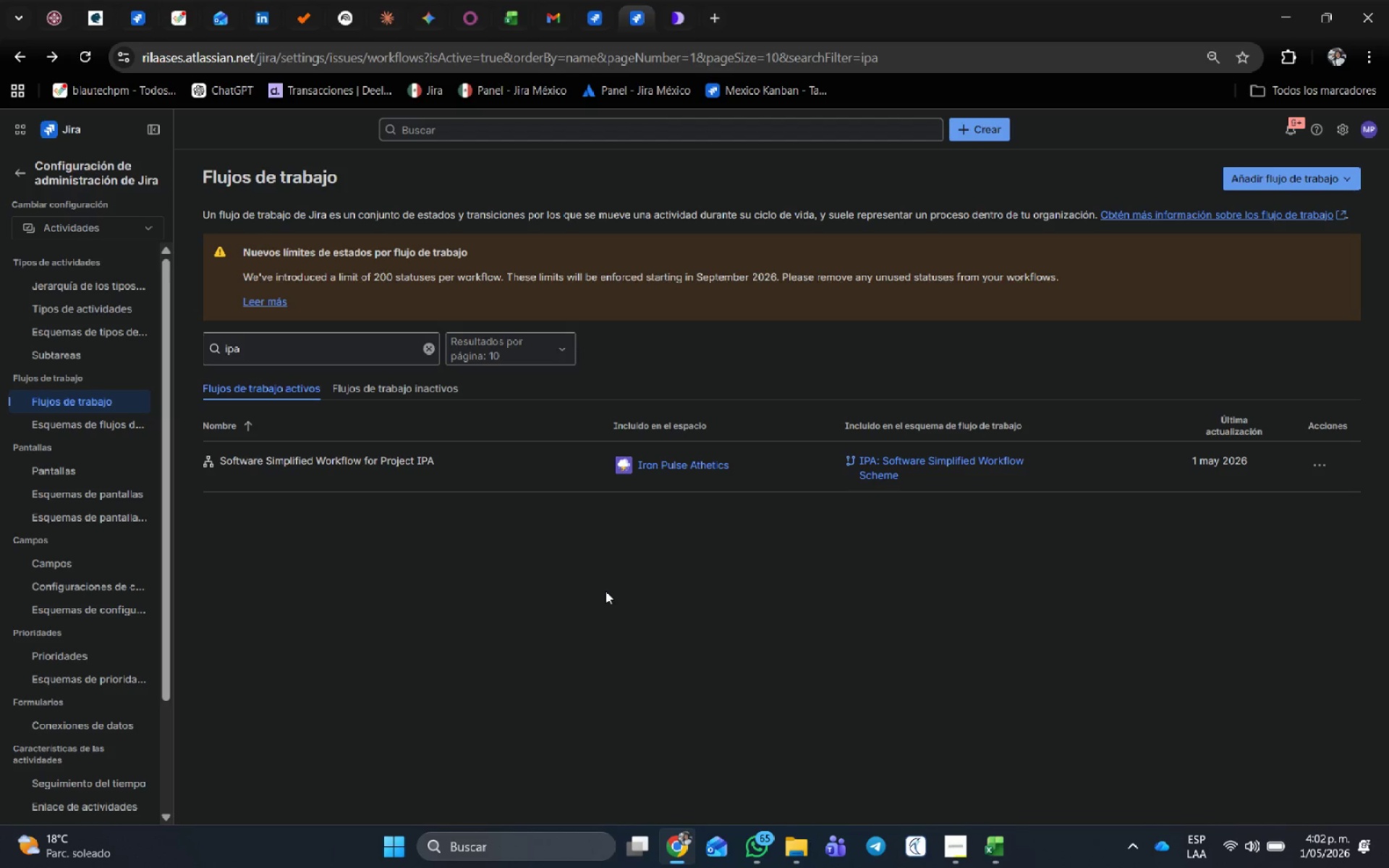 
wait(12.07)
 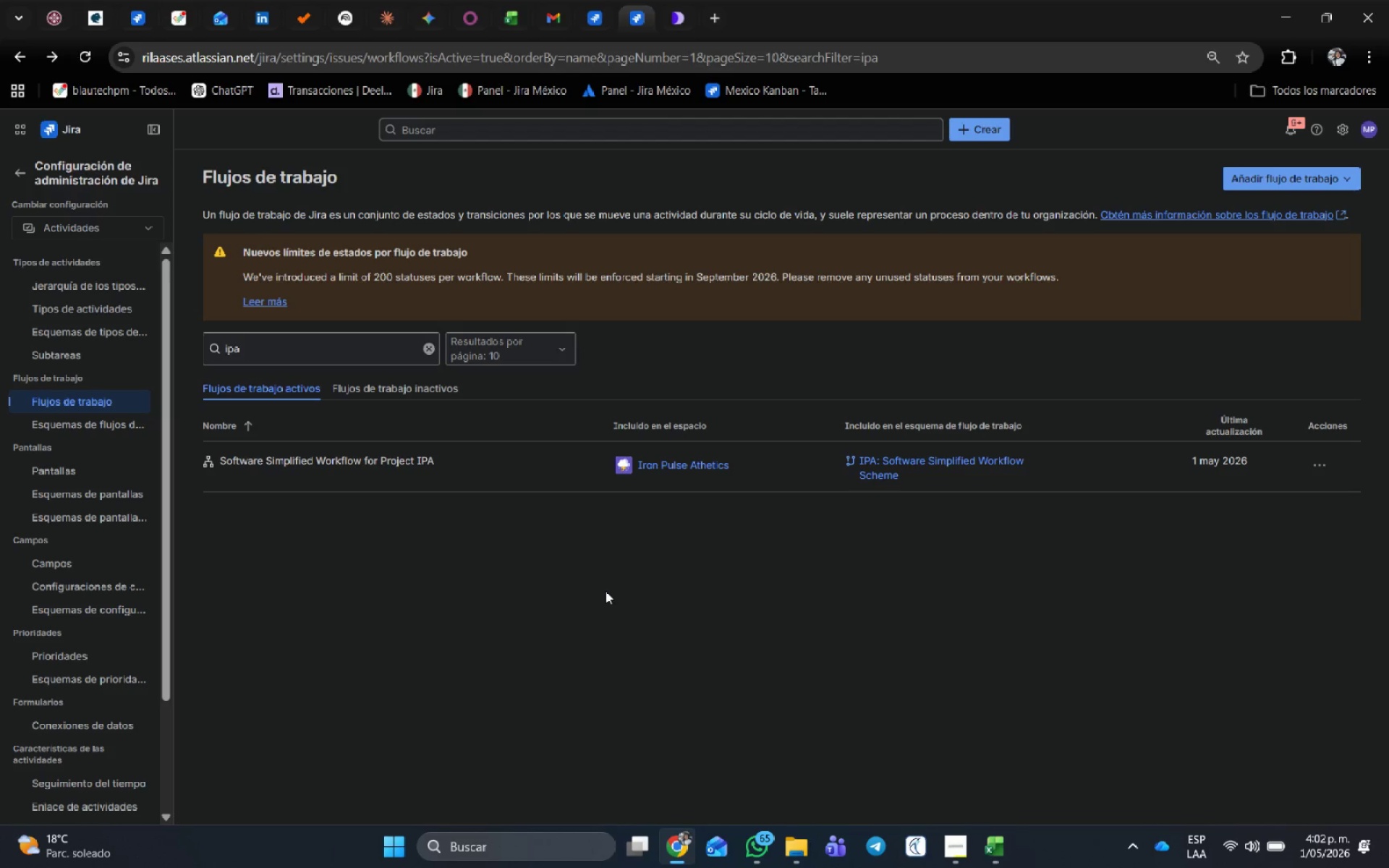 
left_click([90, 330])
 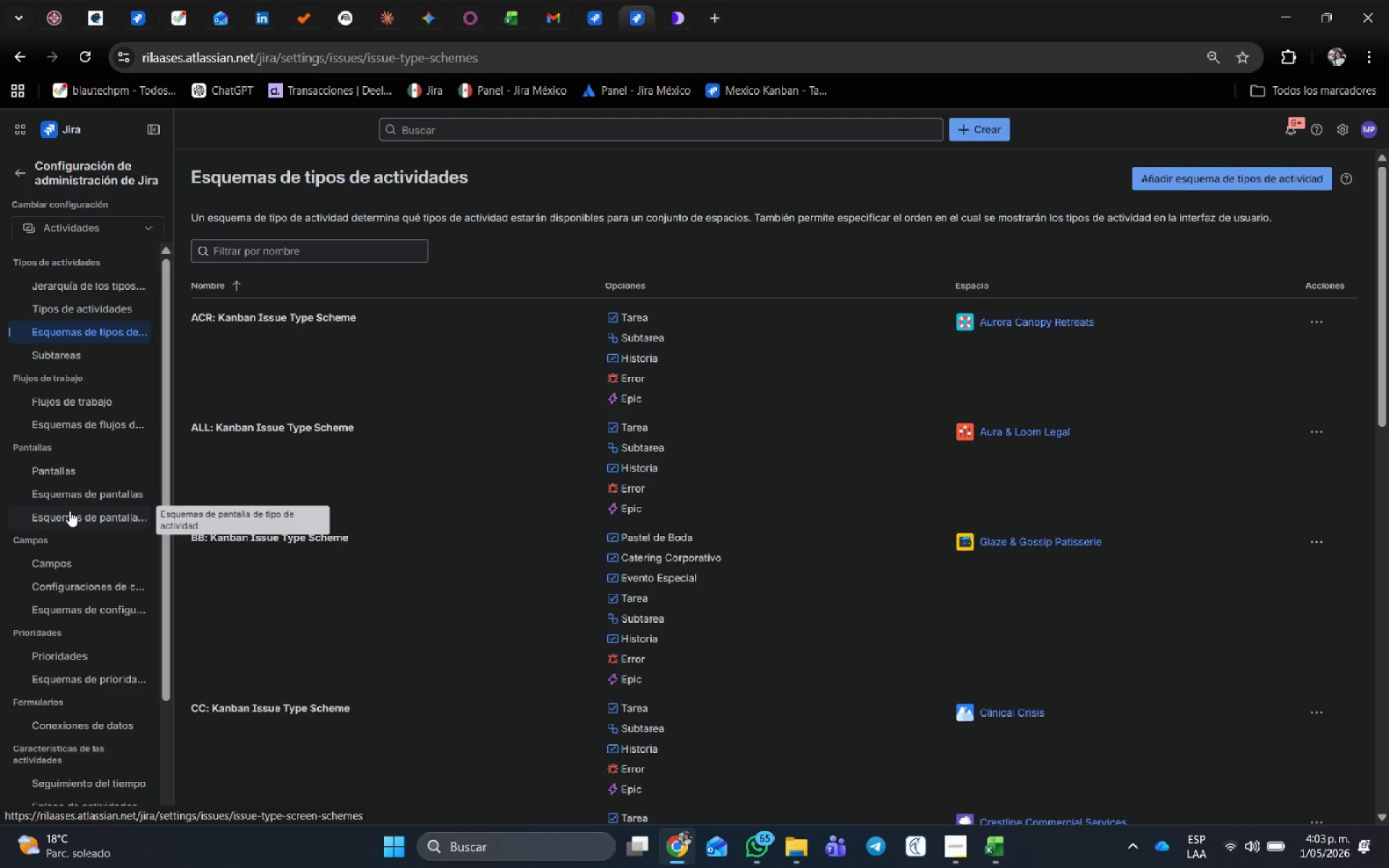 
left_click([279, 242])
 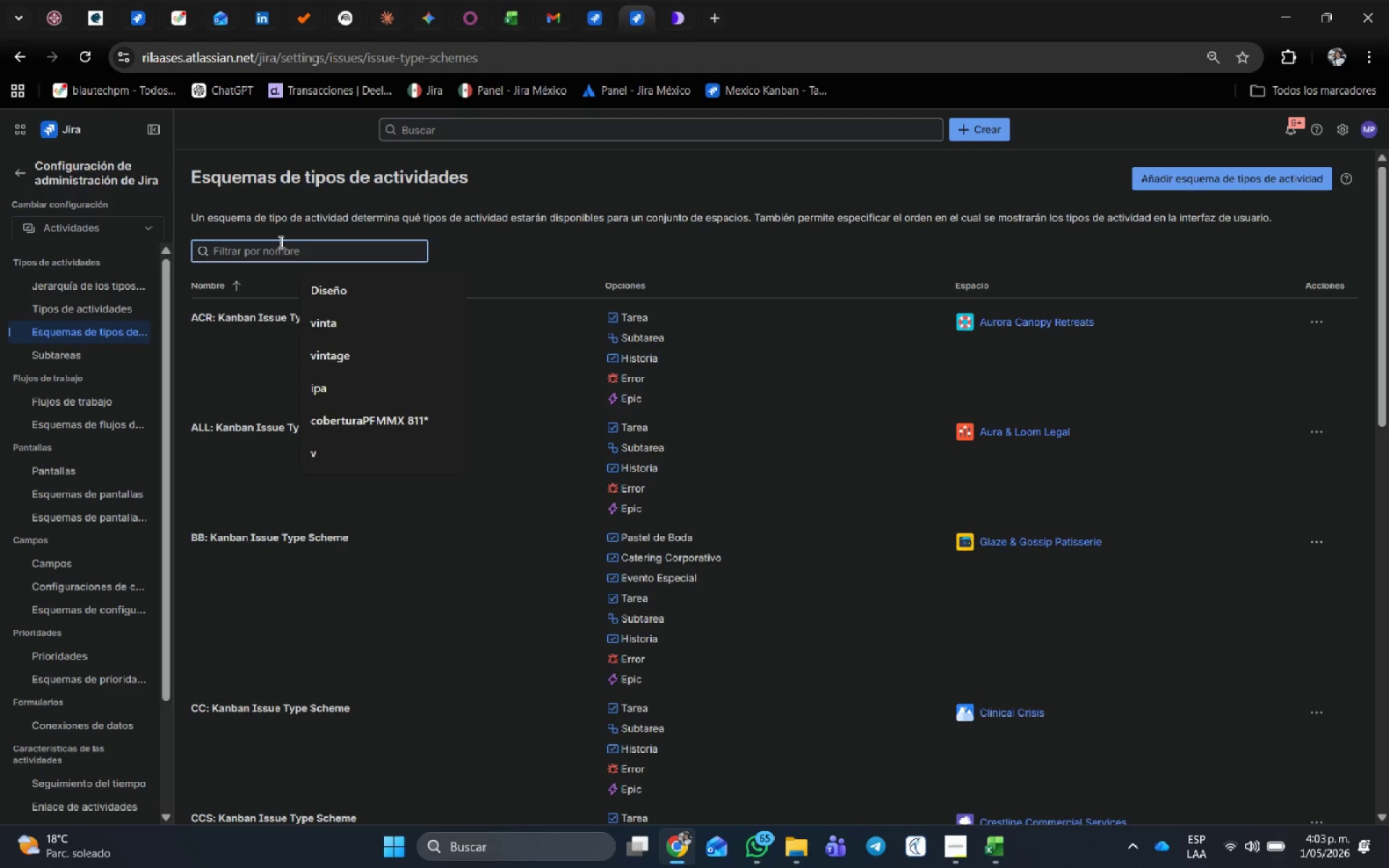 
type(ip)
 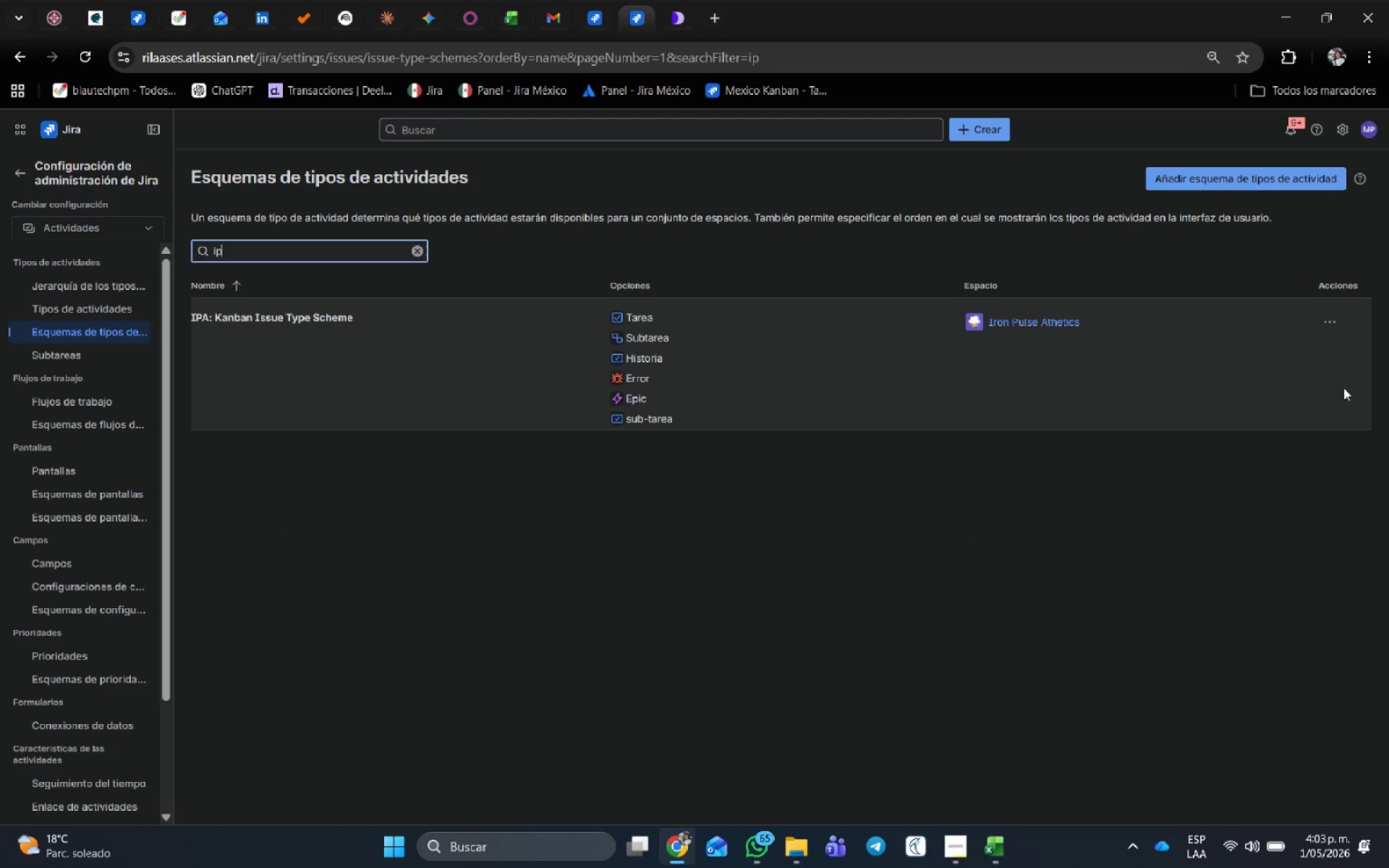 
left_click([1329, 326])
 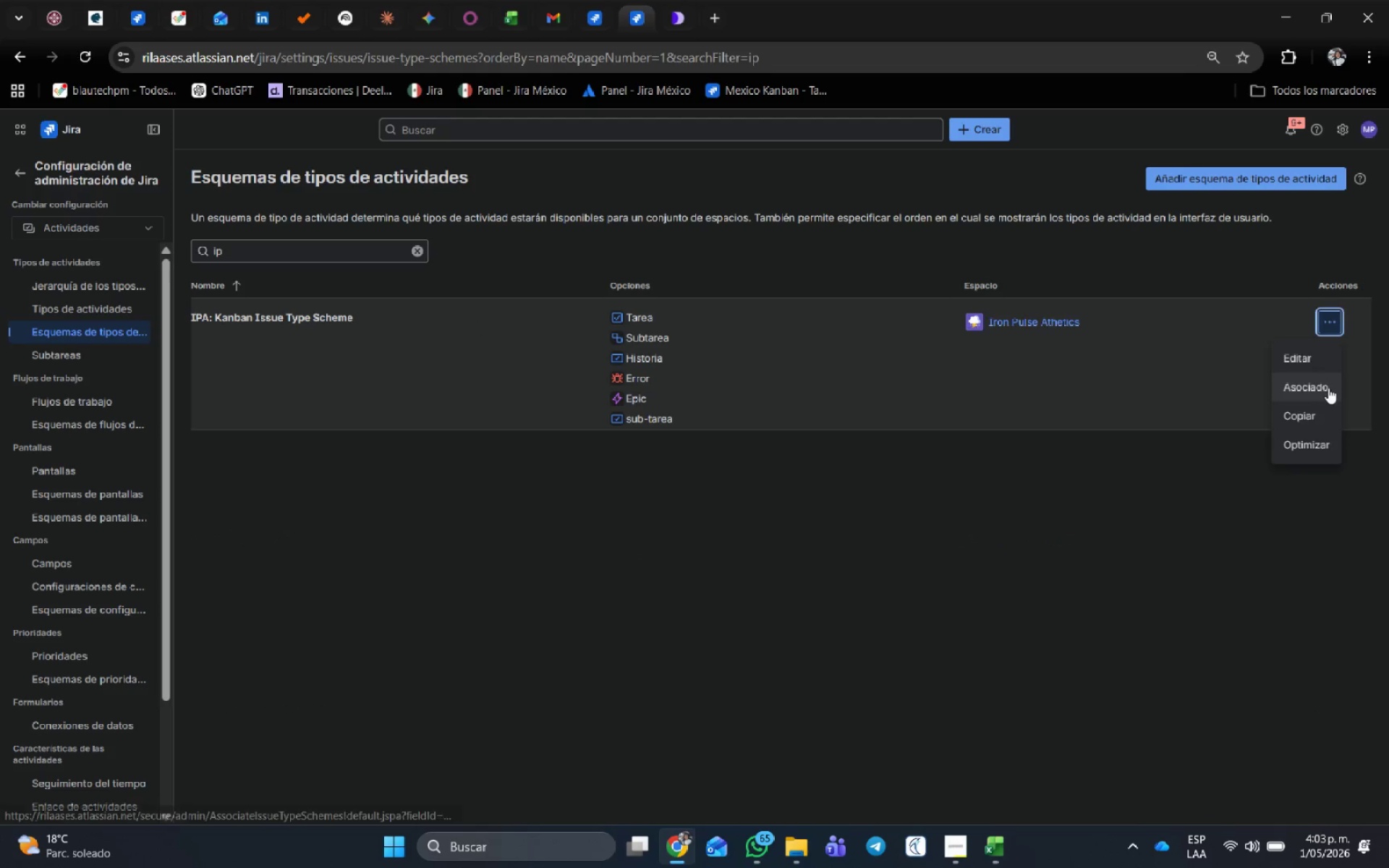 
left_click([1328, 391])
 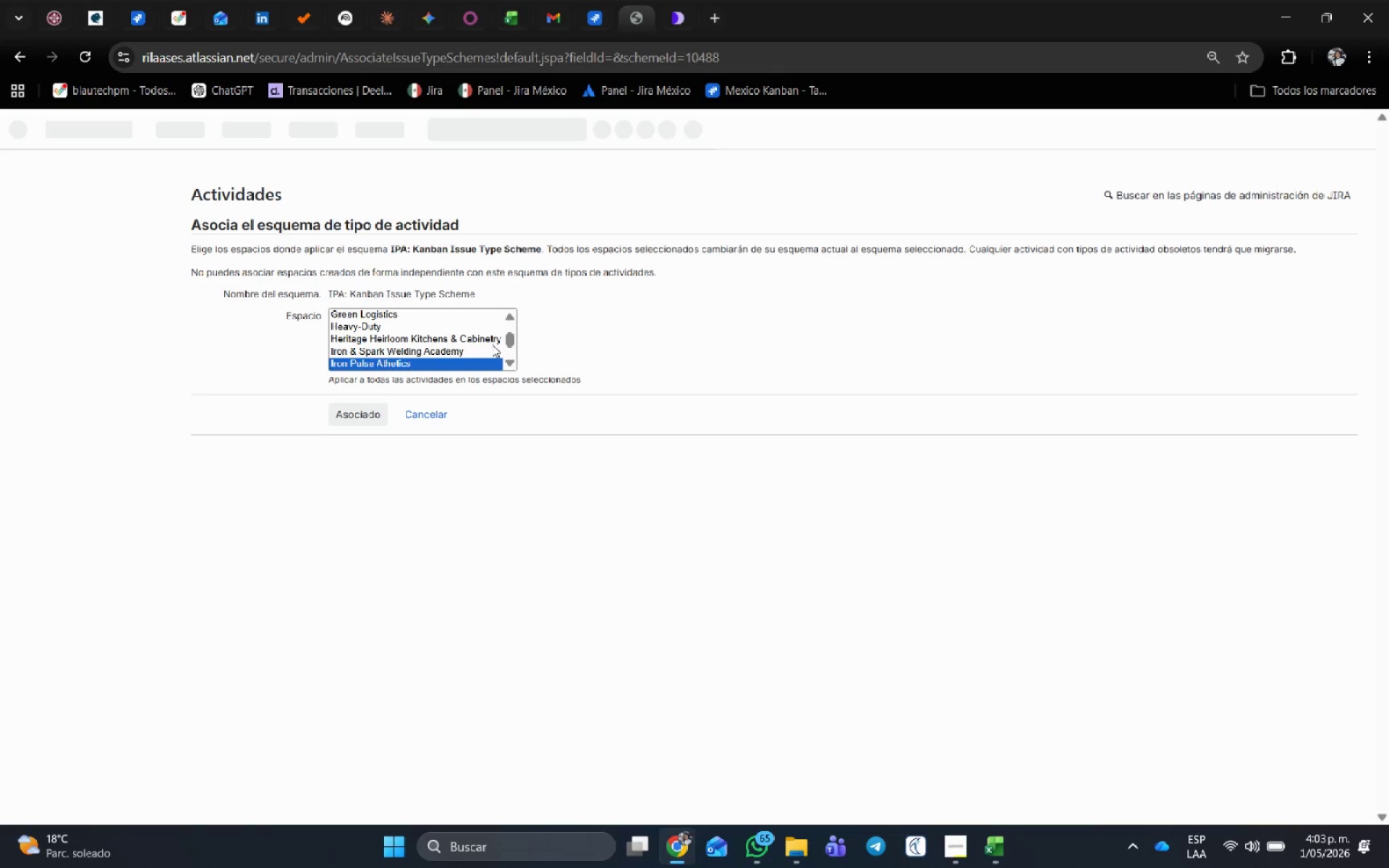 
scroll: coordinate [483, 337], scroll_direction: down, amount: 1.0
 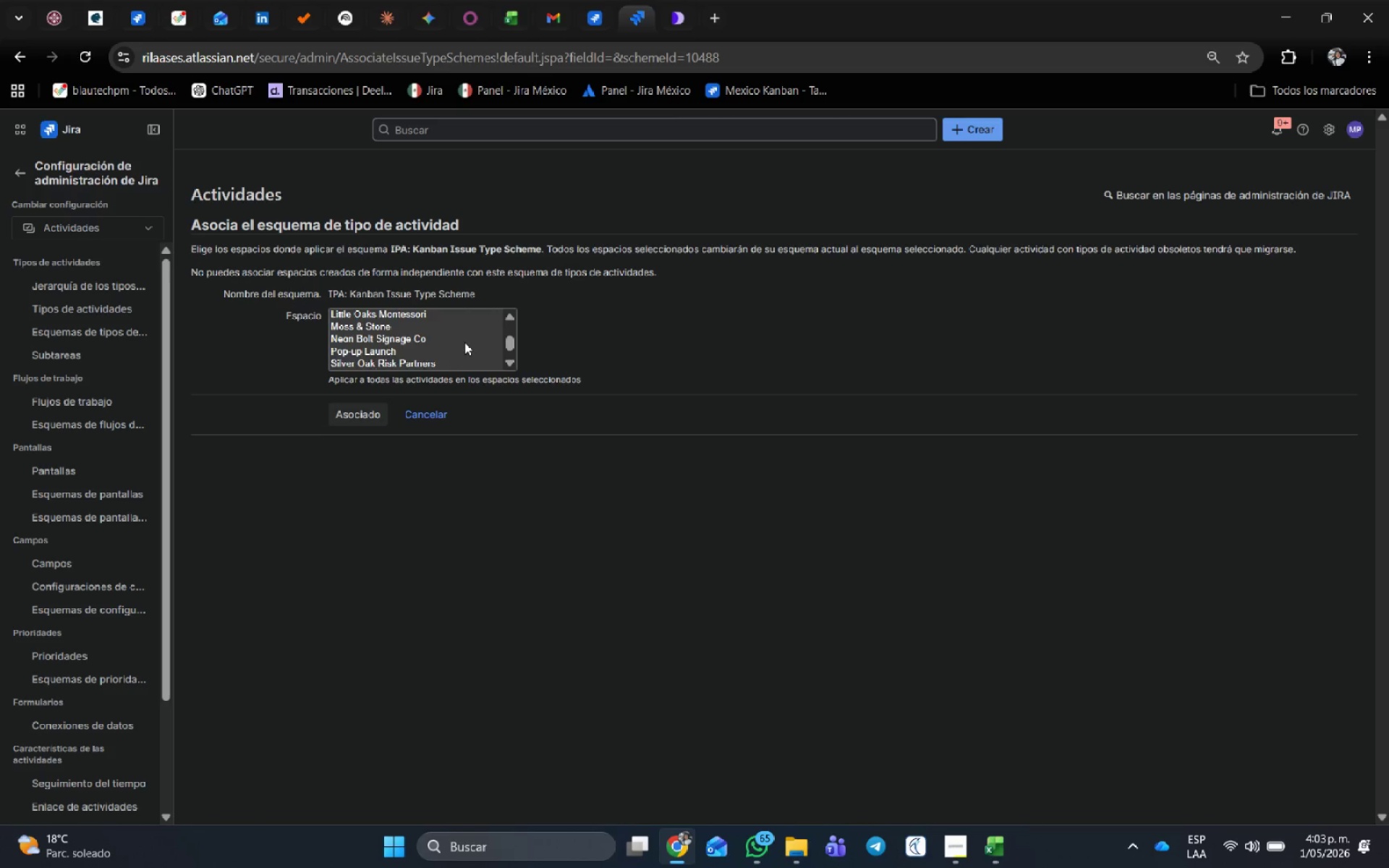 
scroll: coordinate [464, 342], scroll_direction: up, amount: 1.0
 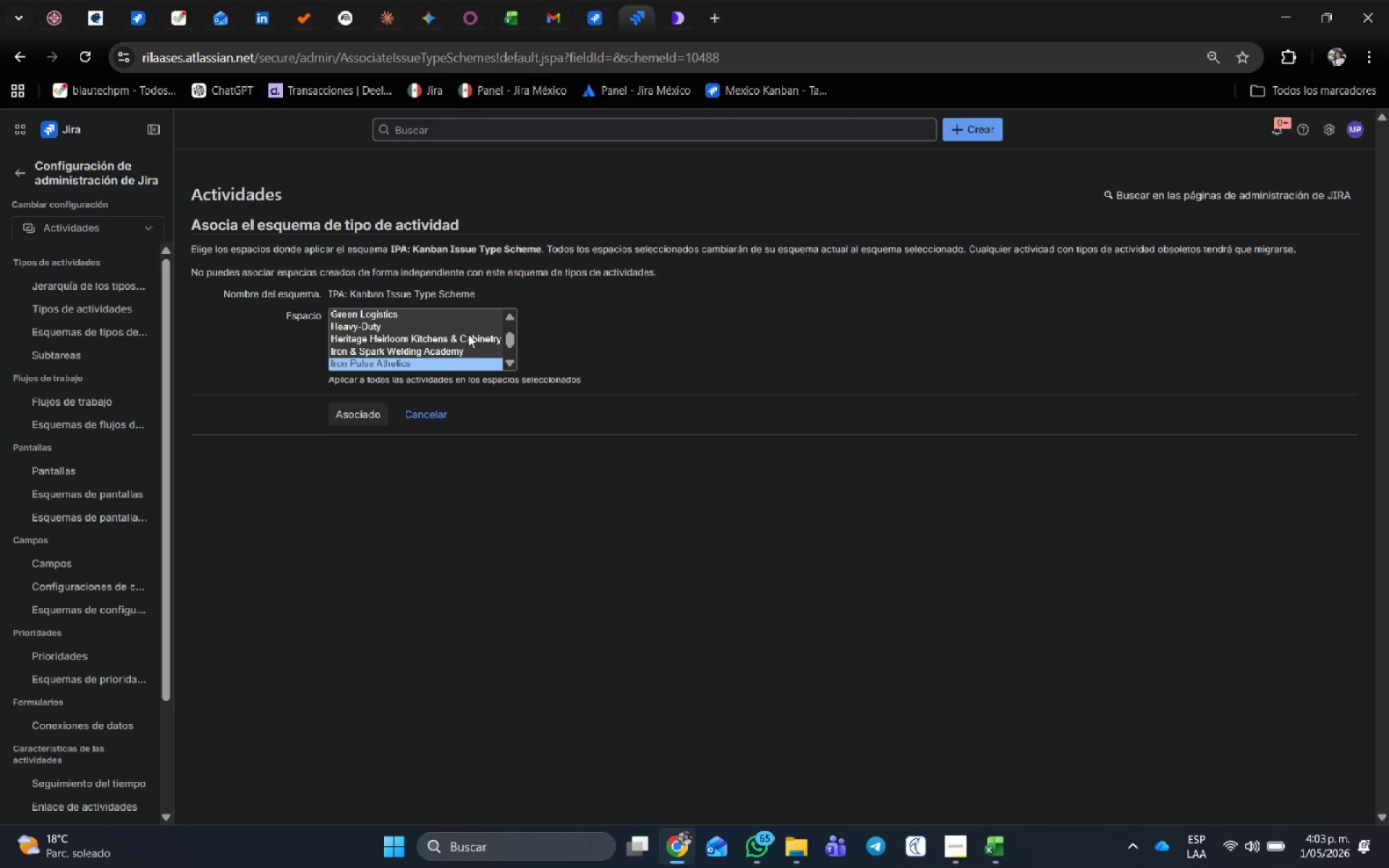 
scroll: coordinate [468, 327], scroll_direction: down, amount: 2.0
 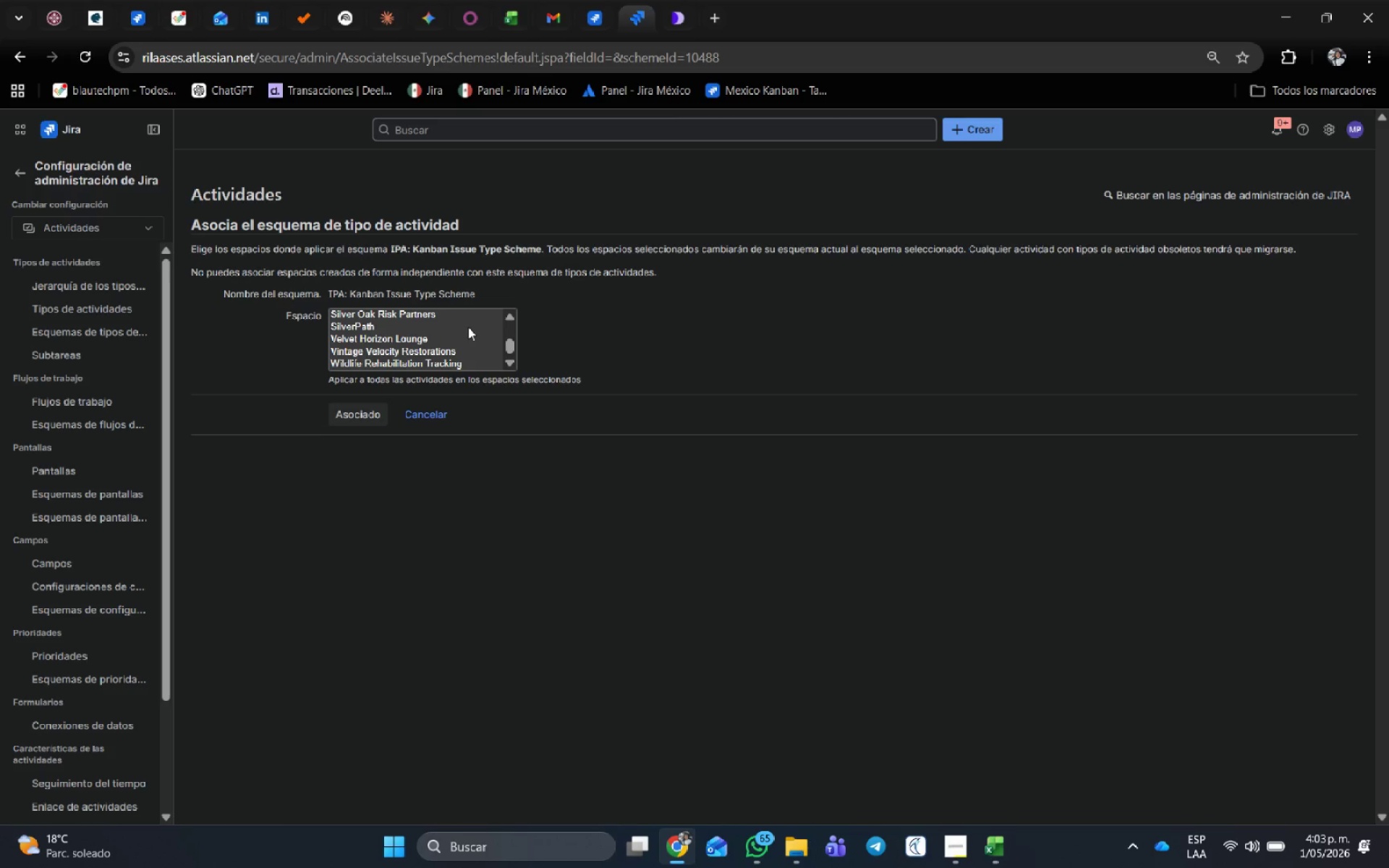 
scroll: coordinate [468, 327], scroll_direction: up, amount: 2.0
 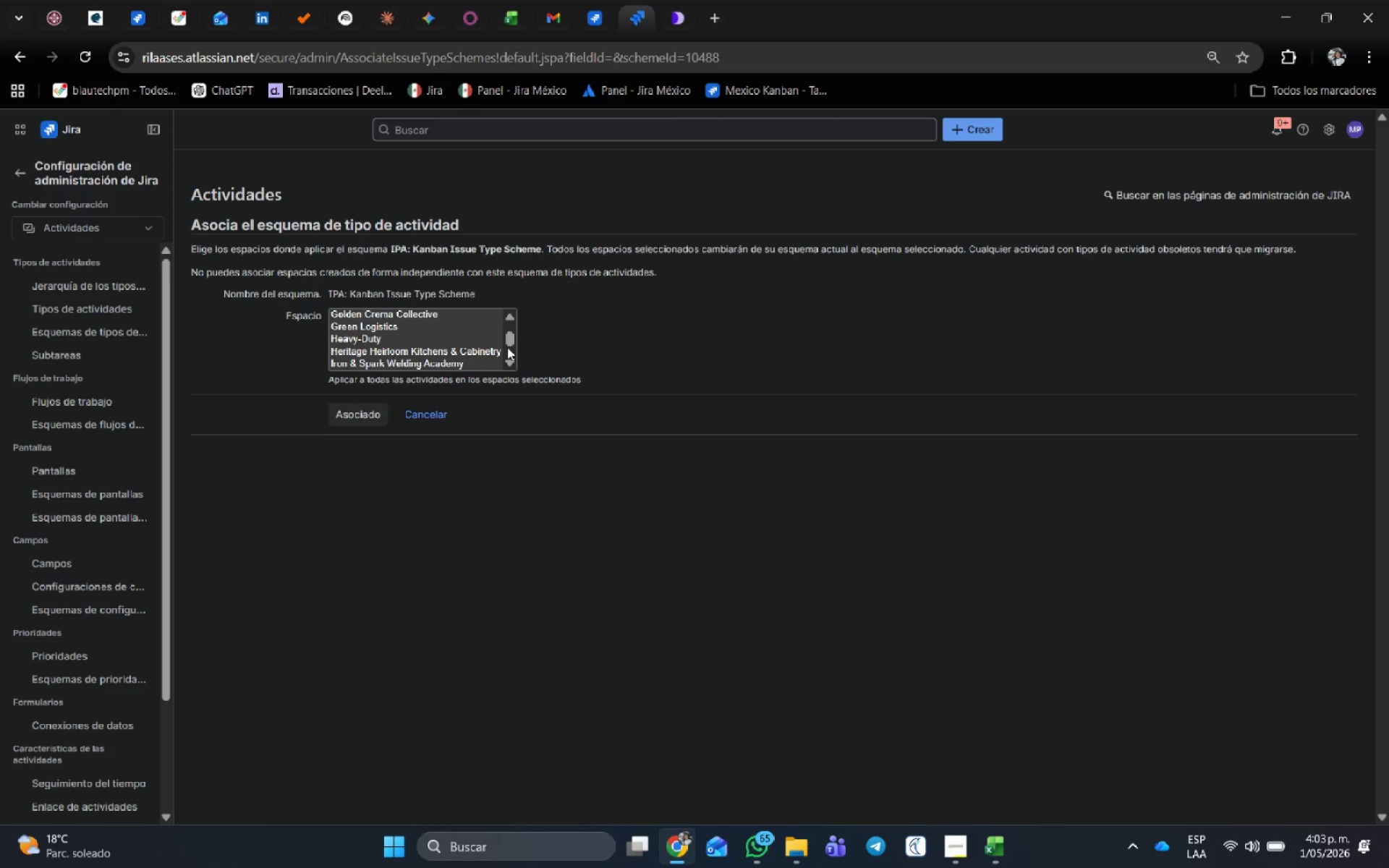 
left_click_drag(start_coordinate=[511, 338], to_coordinate=[511, 323])
 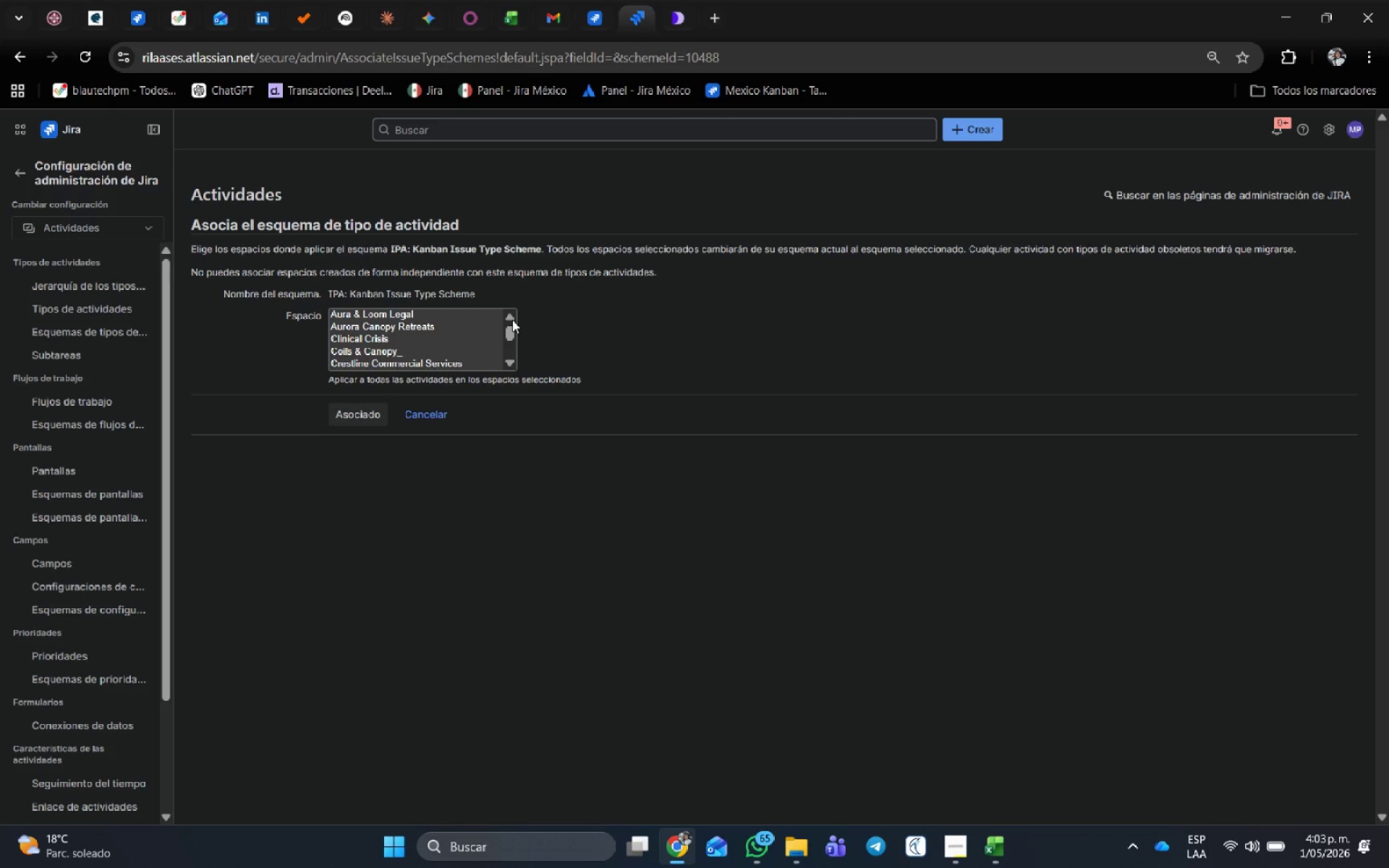 
left_click([512, 320])
 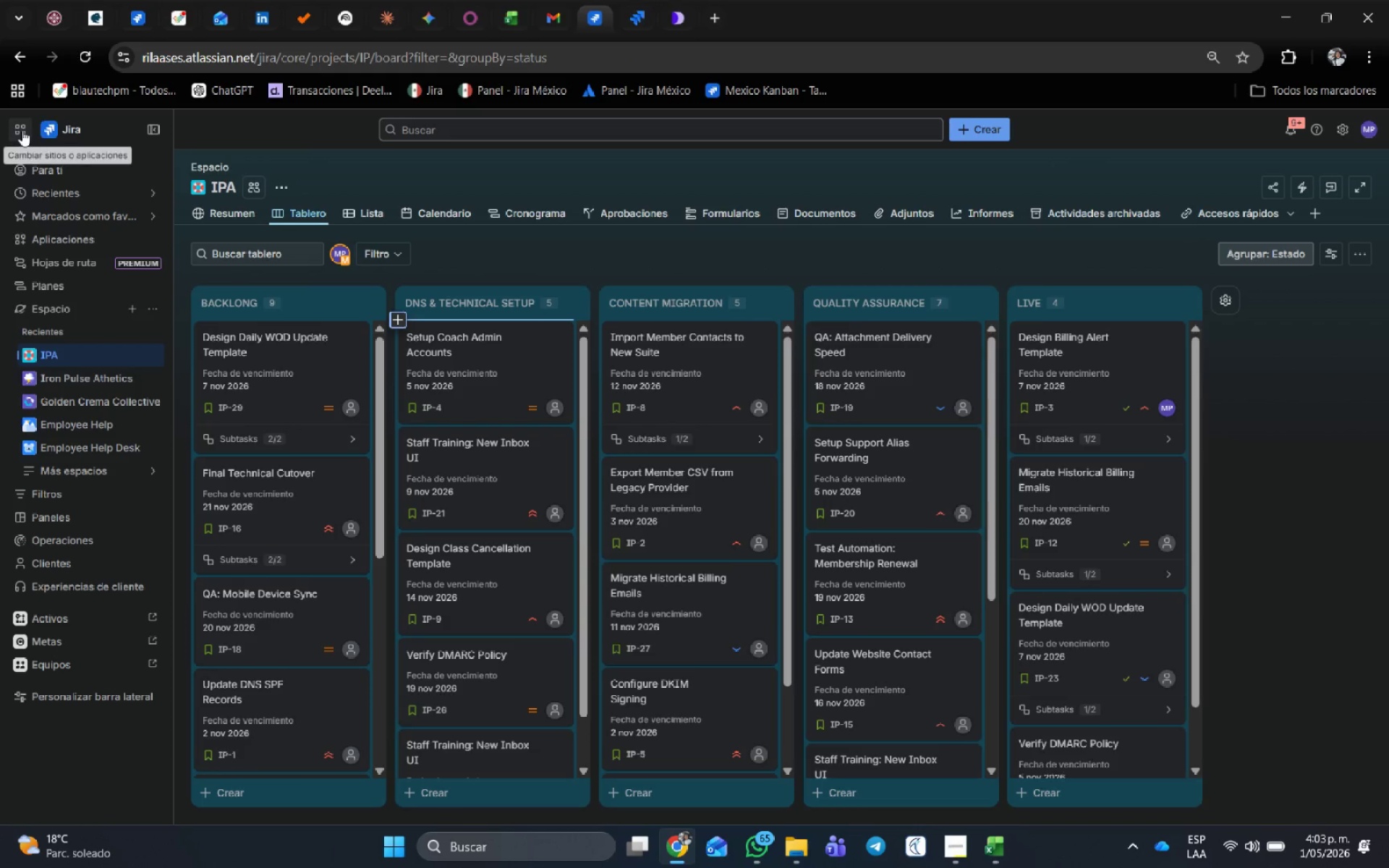 
left_click([153, 355])
 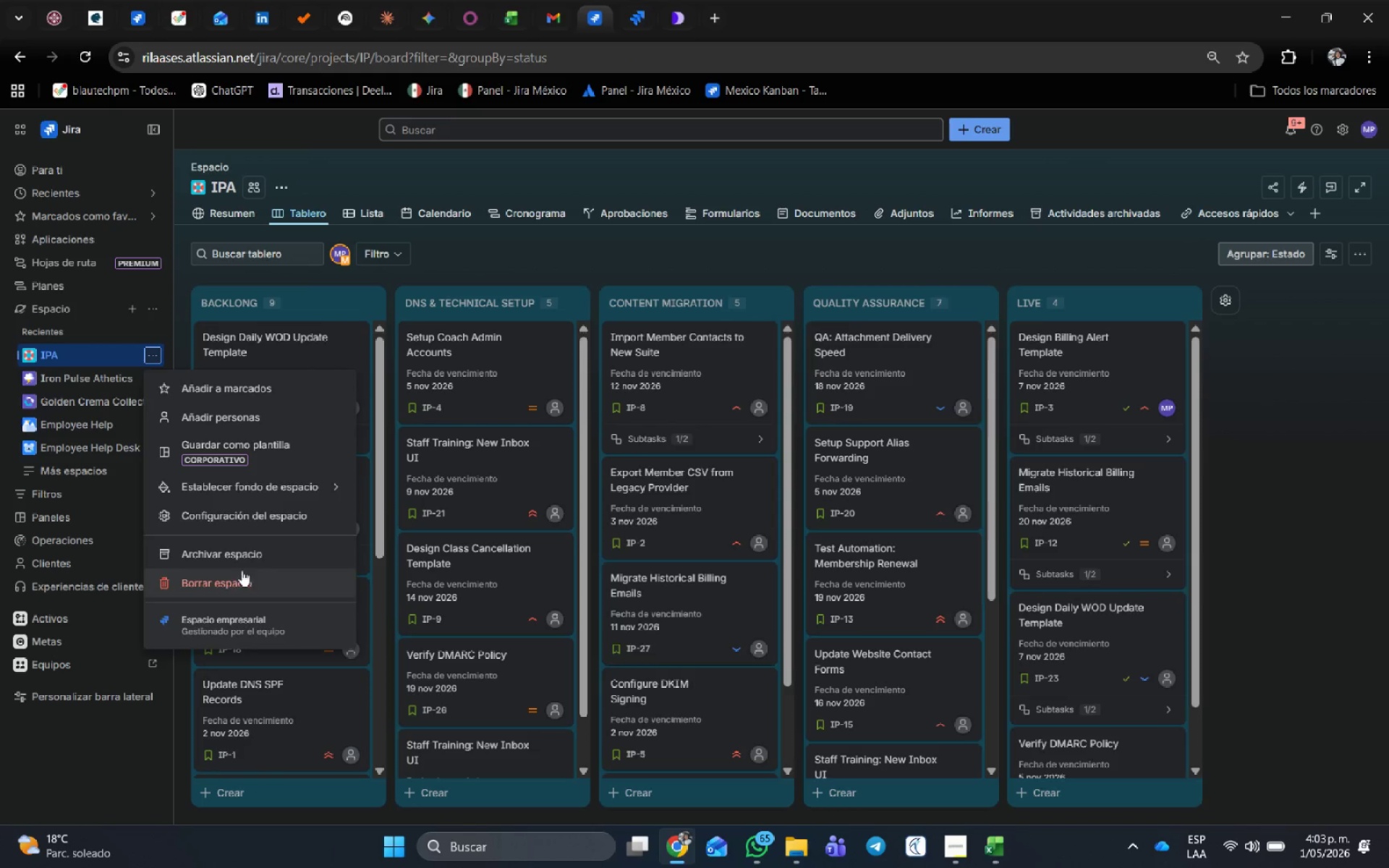 
left_click([637, 7])
 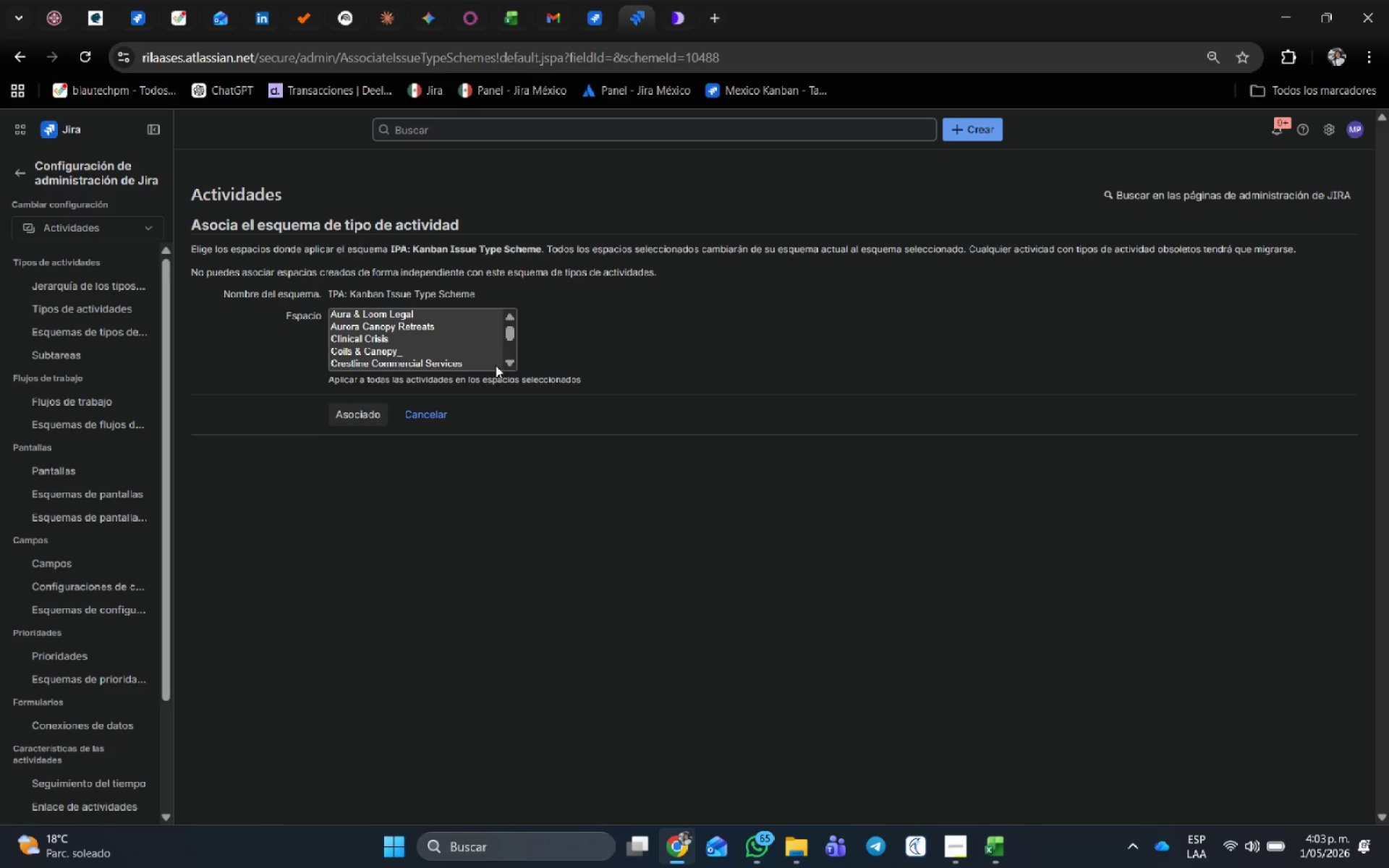 
left_click([513, 360])
 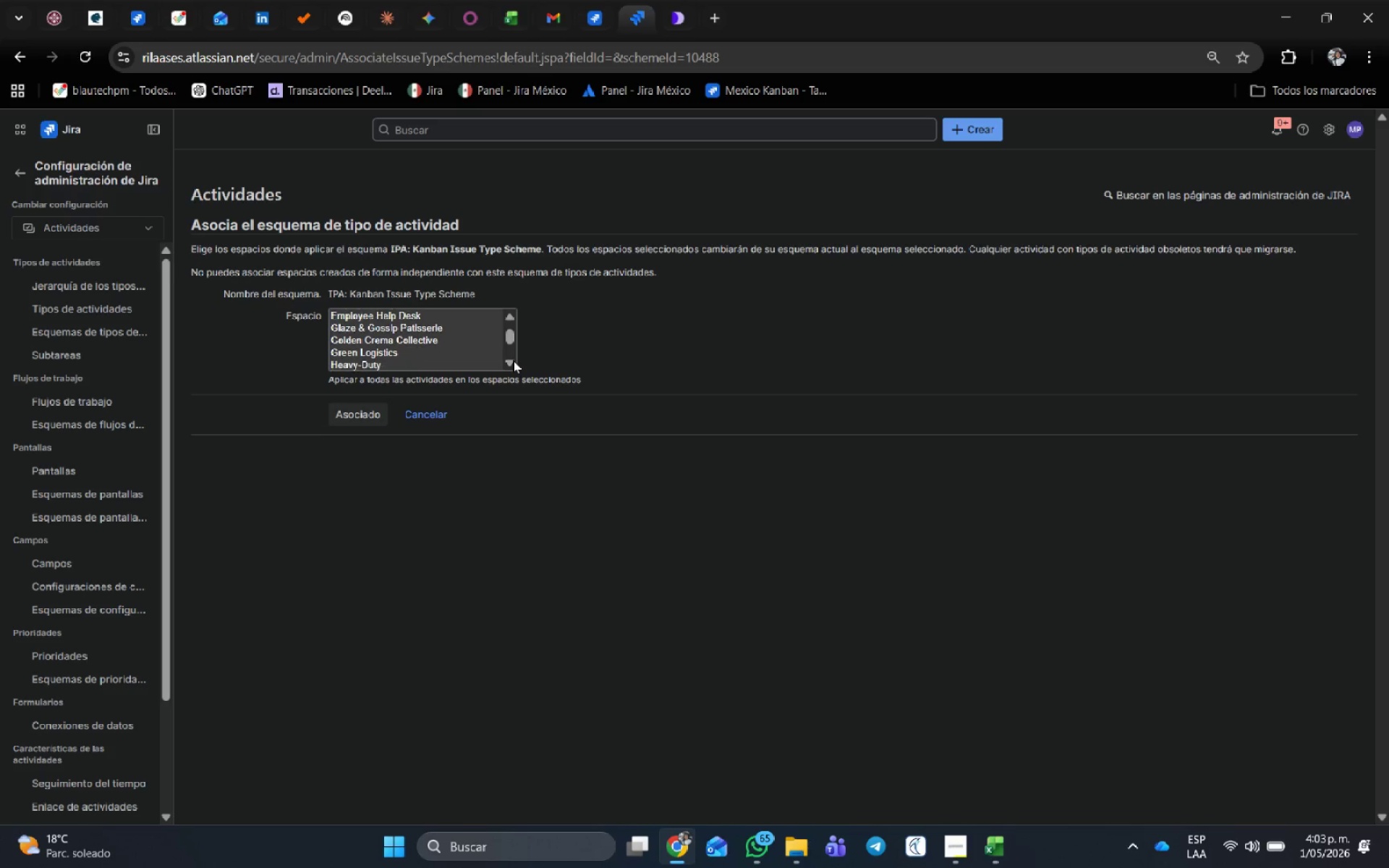 
double_click([513, 360])
 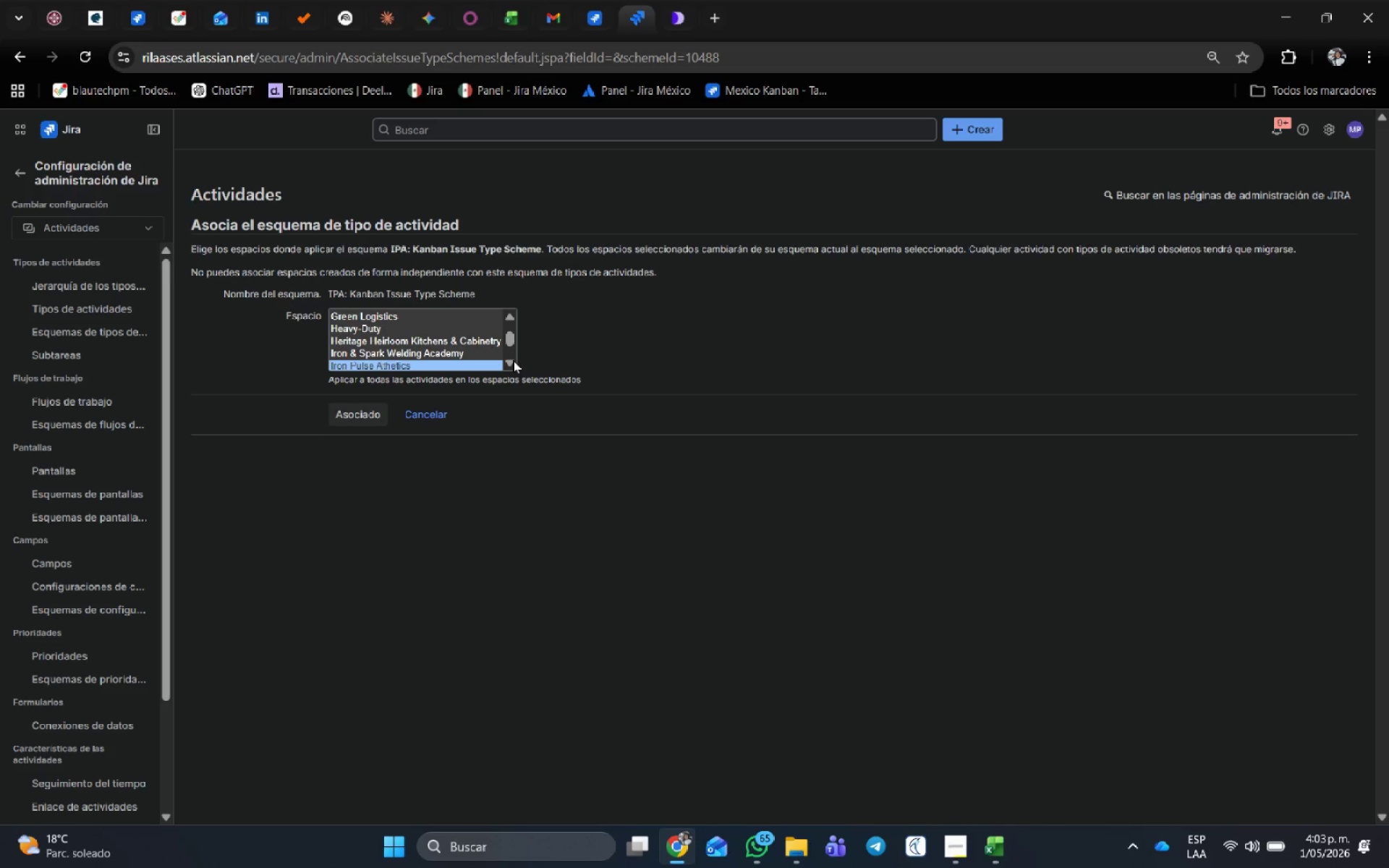 
triple_click([513, 360])
 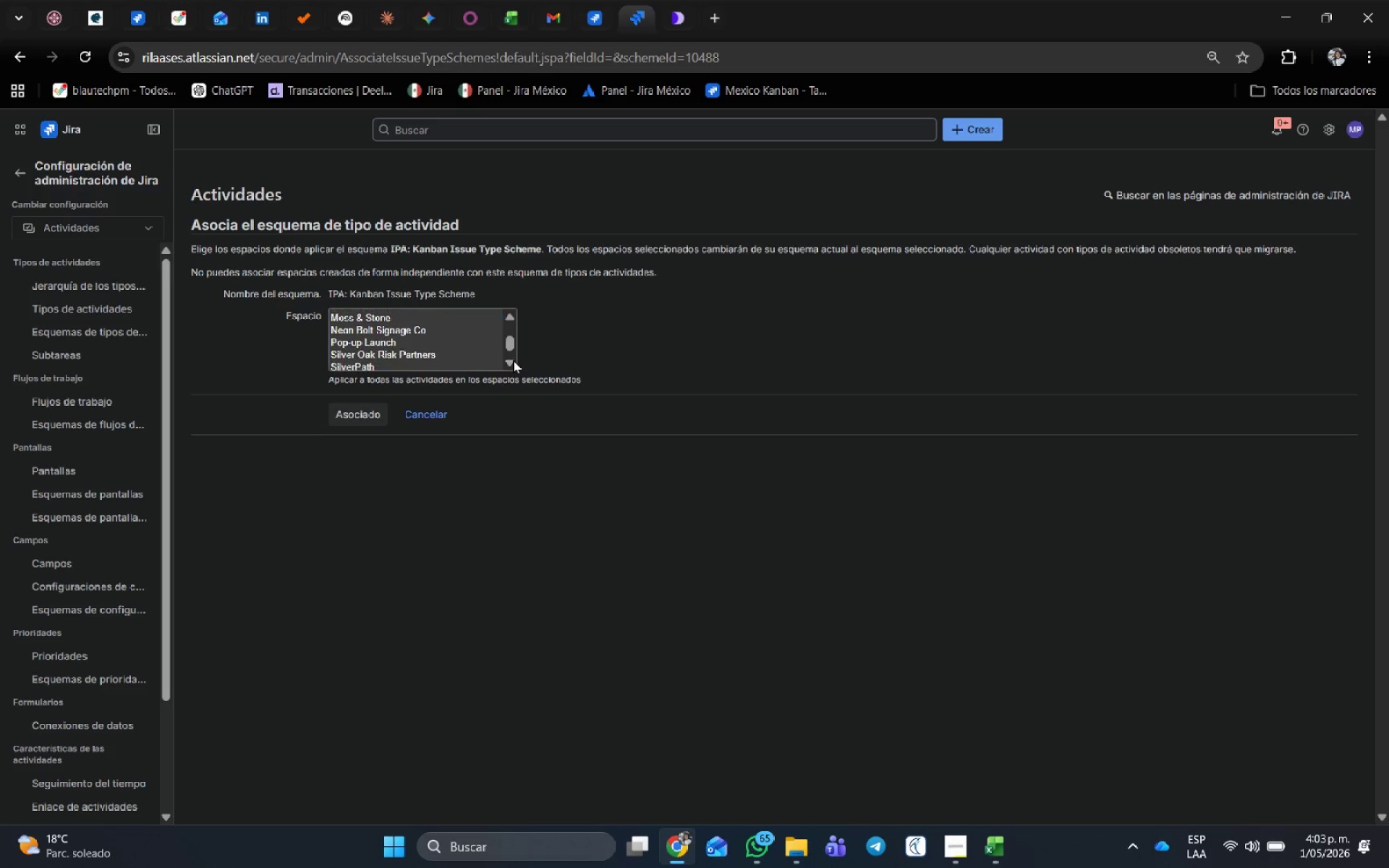 
double_click([513, 360])
 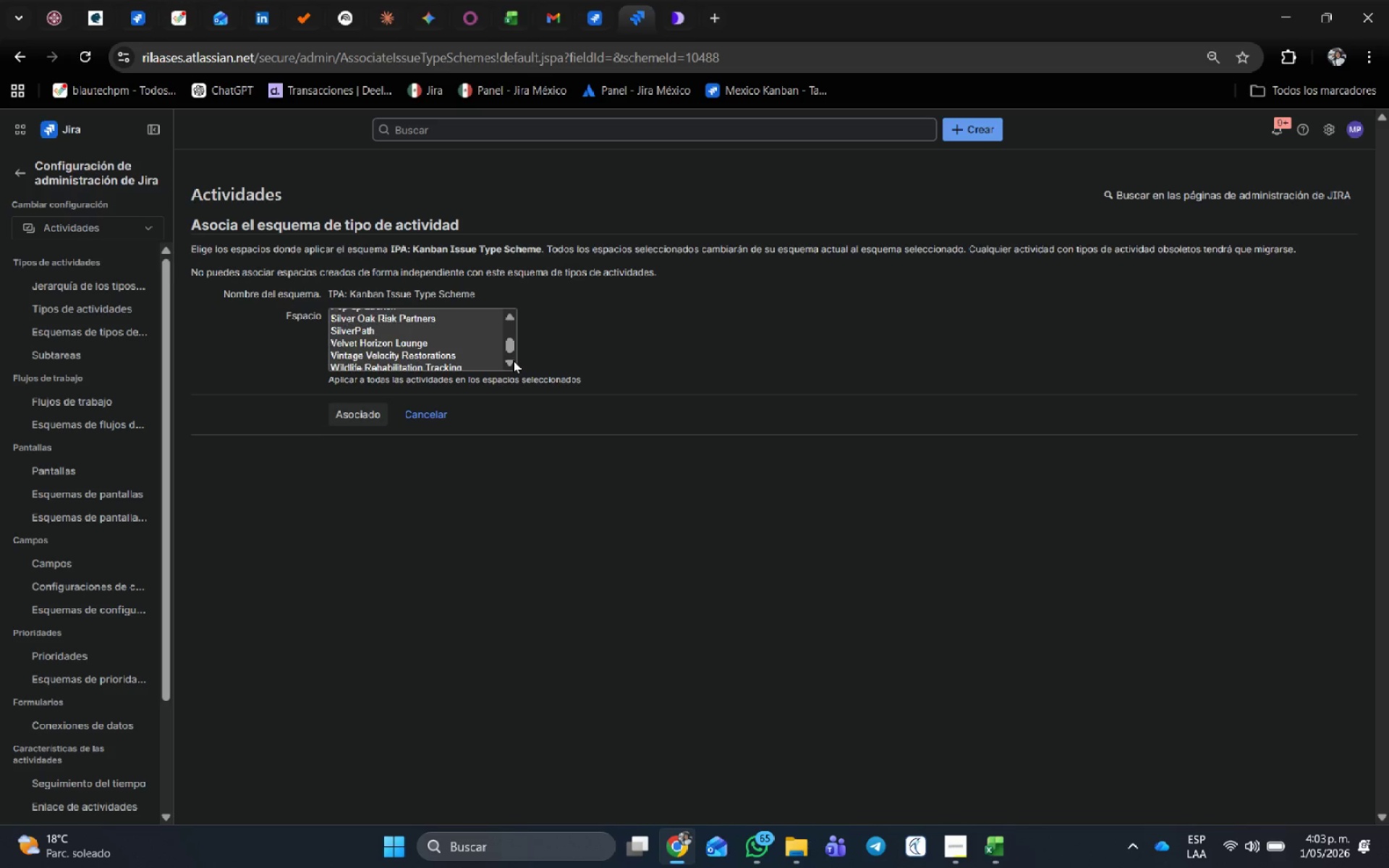 
triple_click([513, 360])
 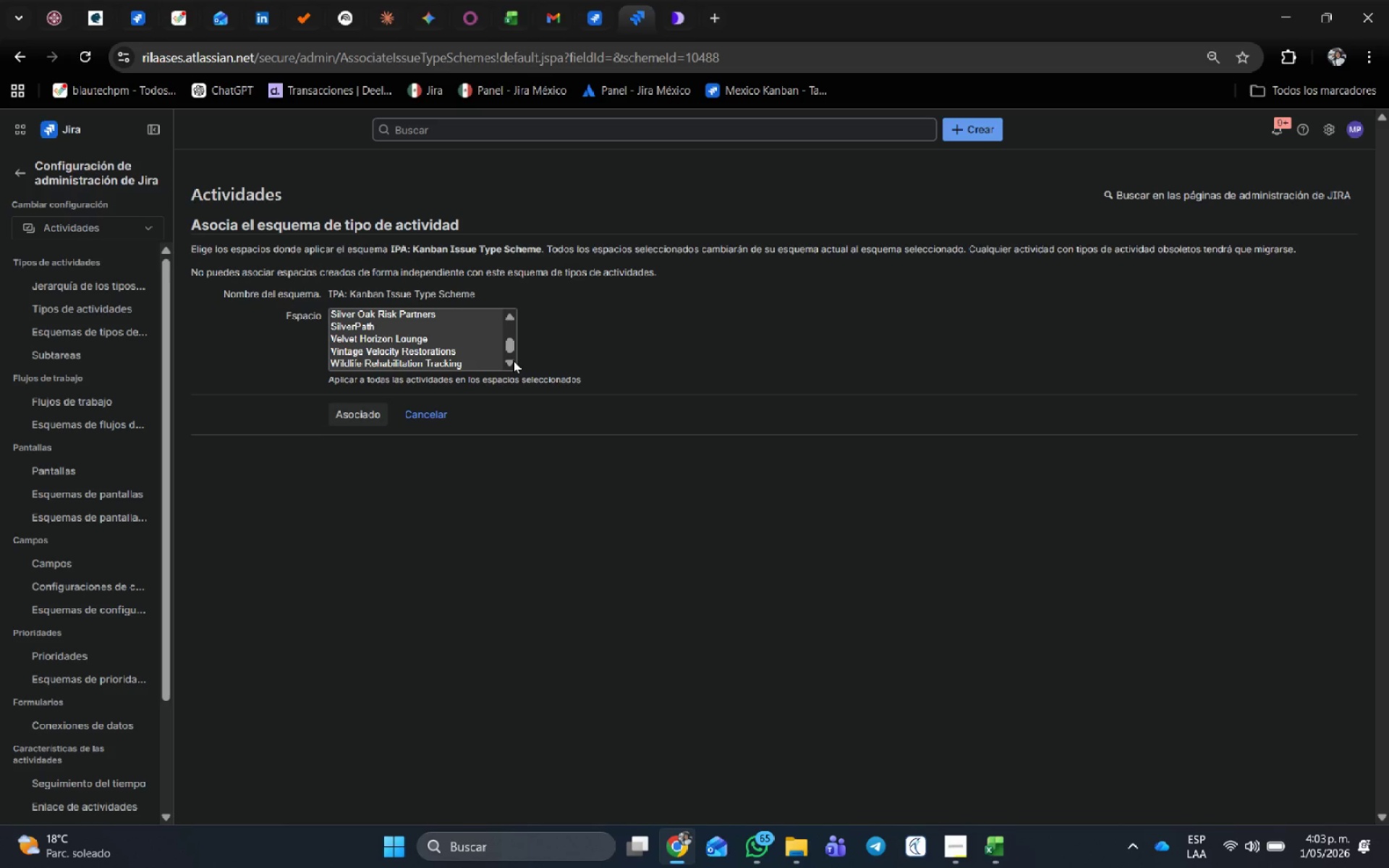 
triple_click([513, 360])
 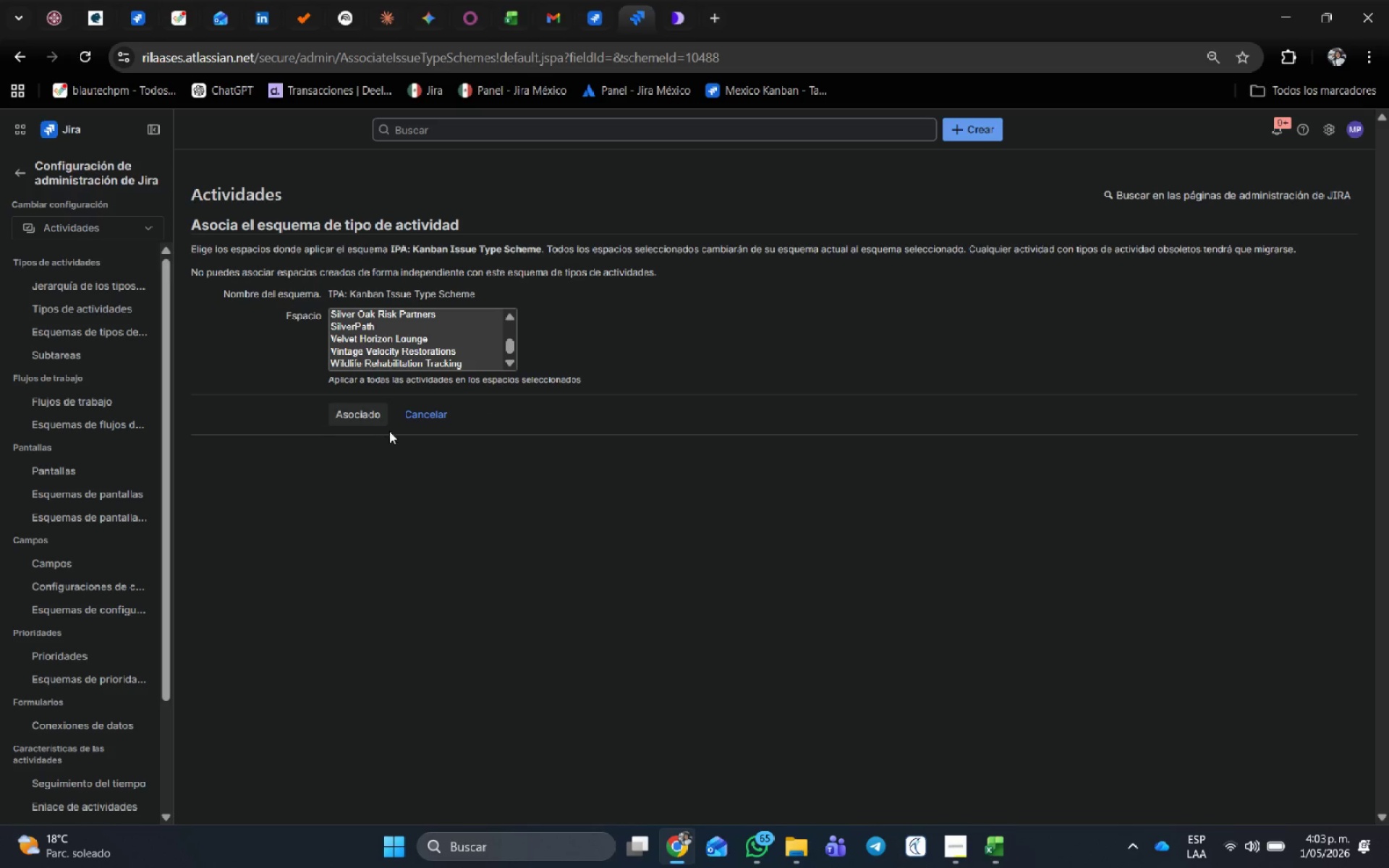 
left_click([425, 415])
 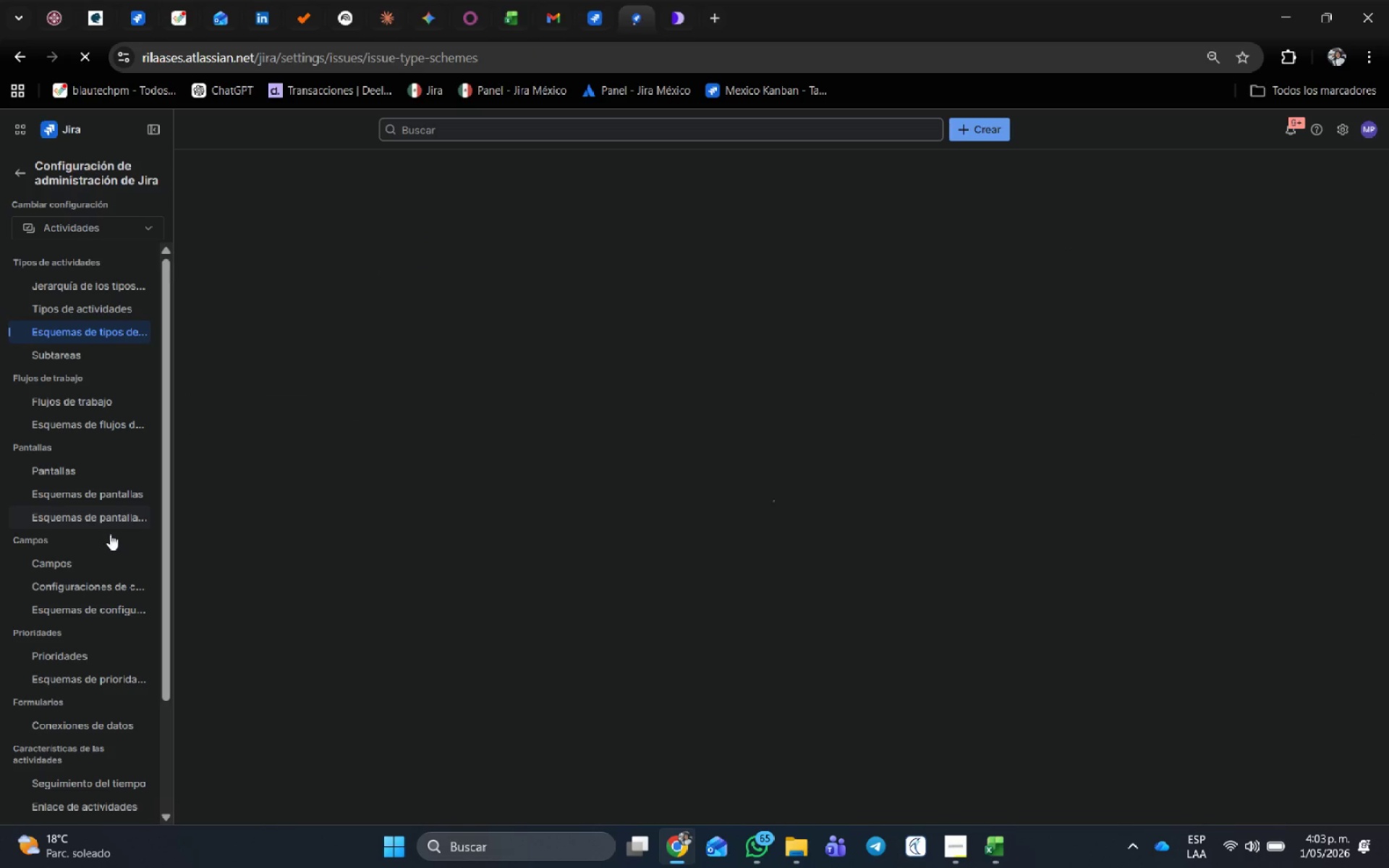 
left_click([106, 503])
 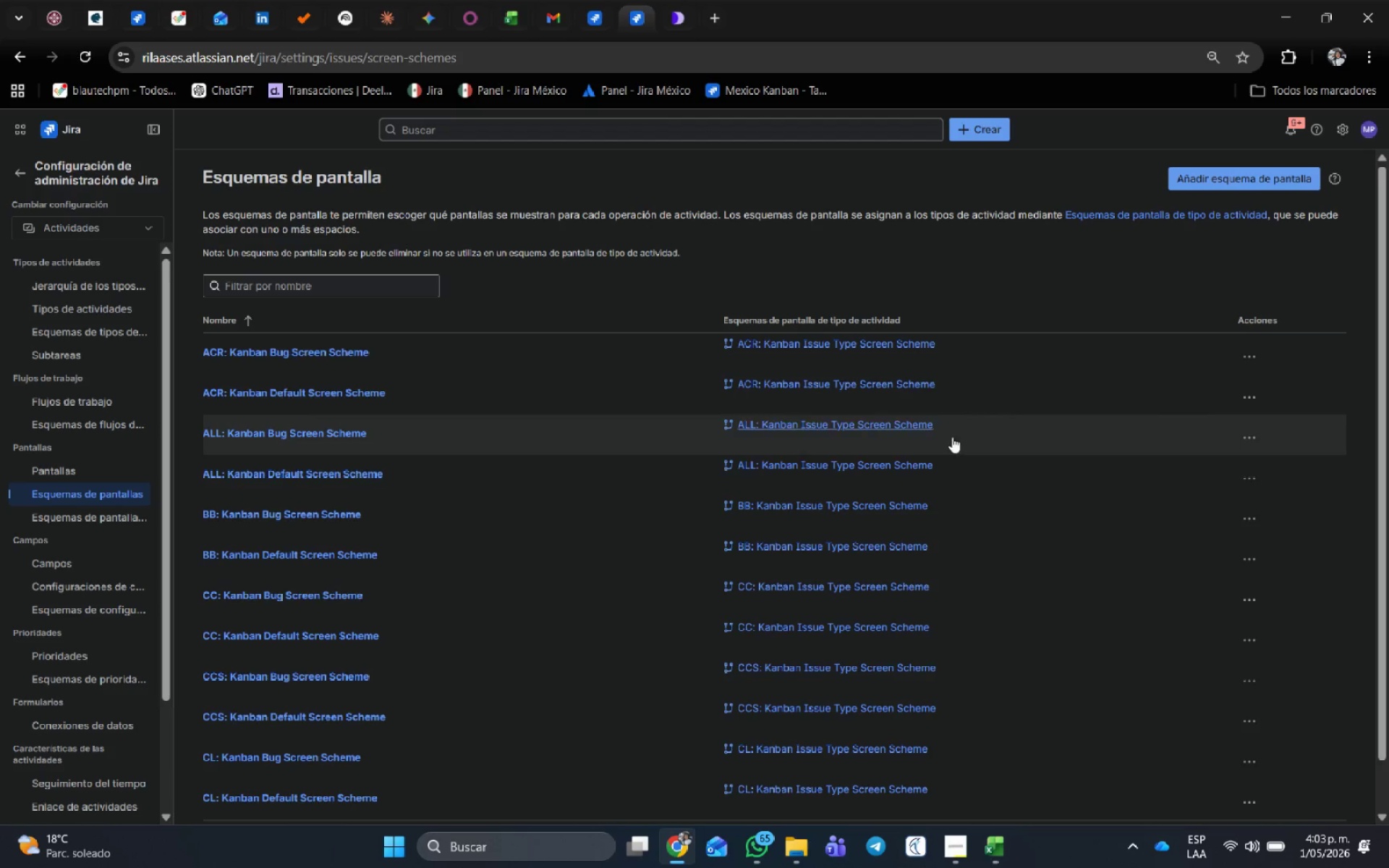 
wait(6.61)
 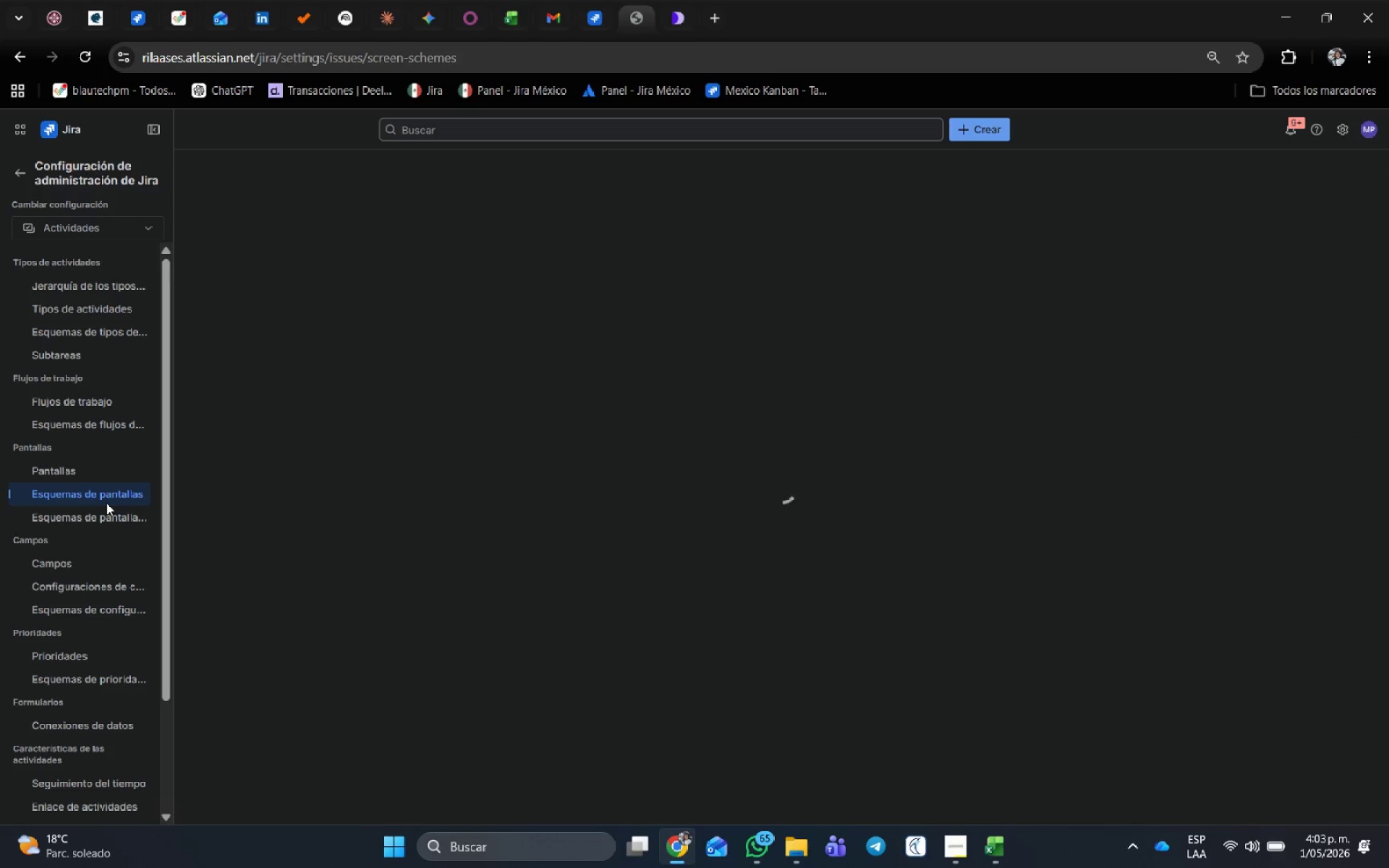 
left_click([294, 292])
 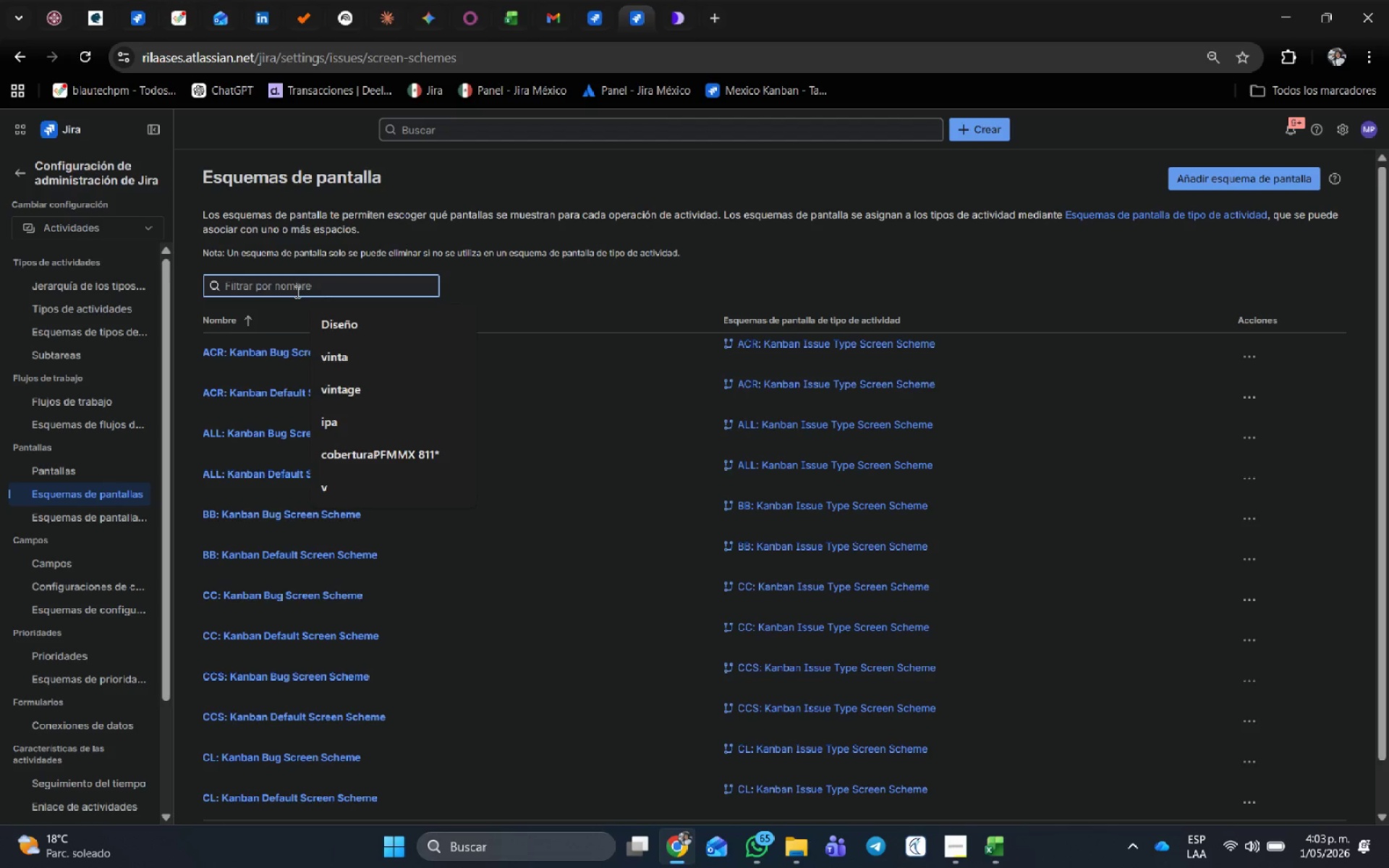 
type(ipa)
 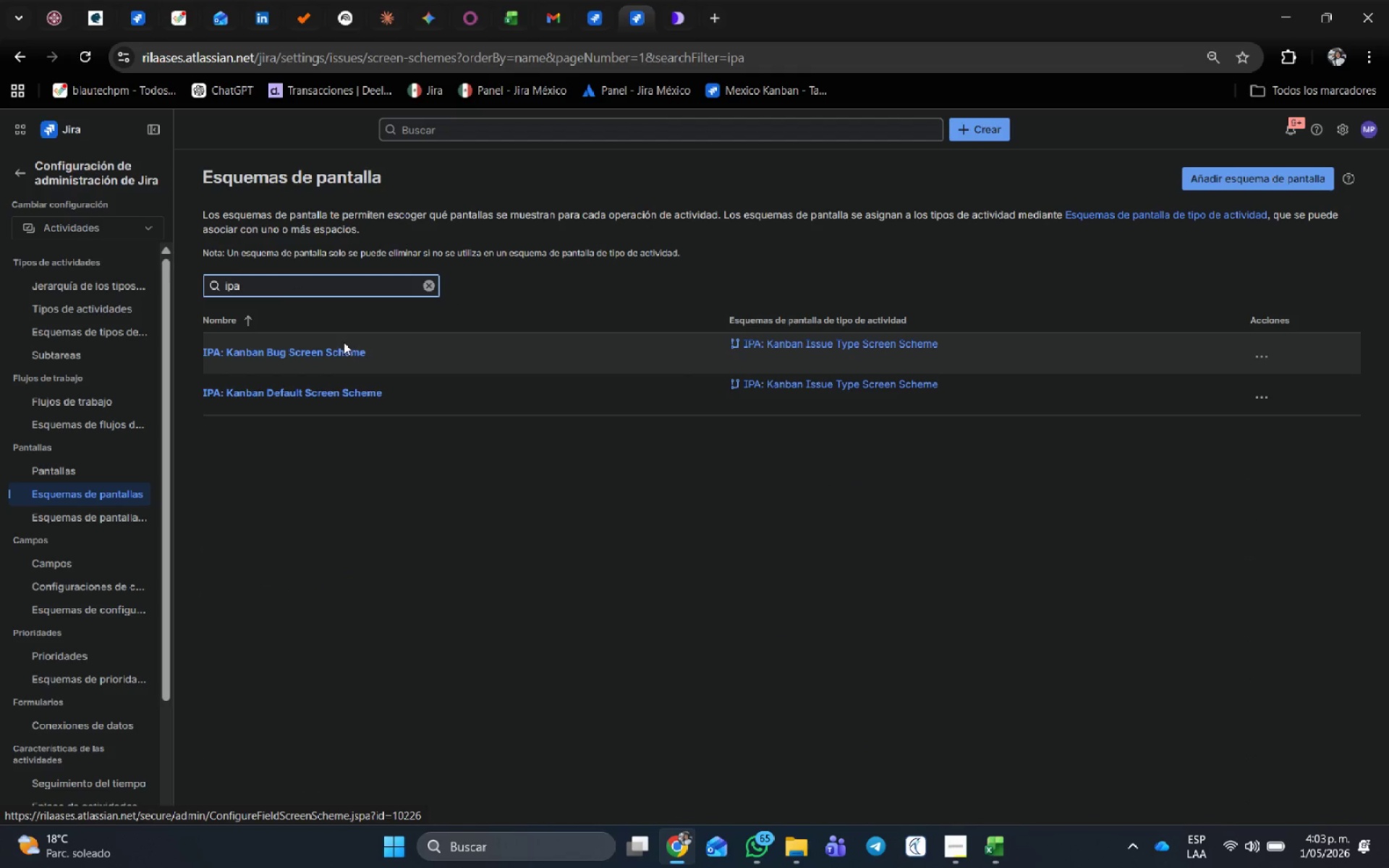 
wait(5.56)
 